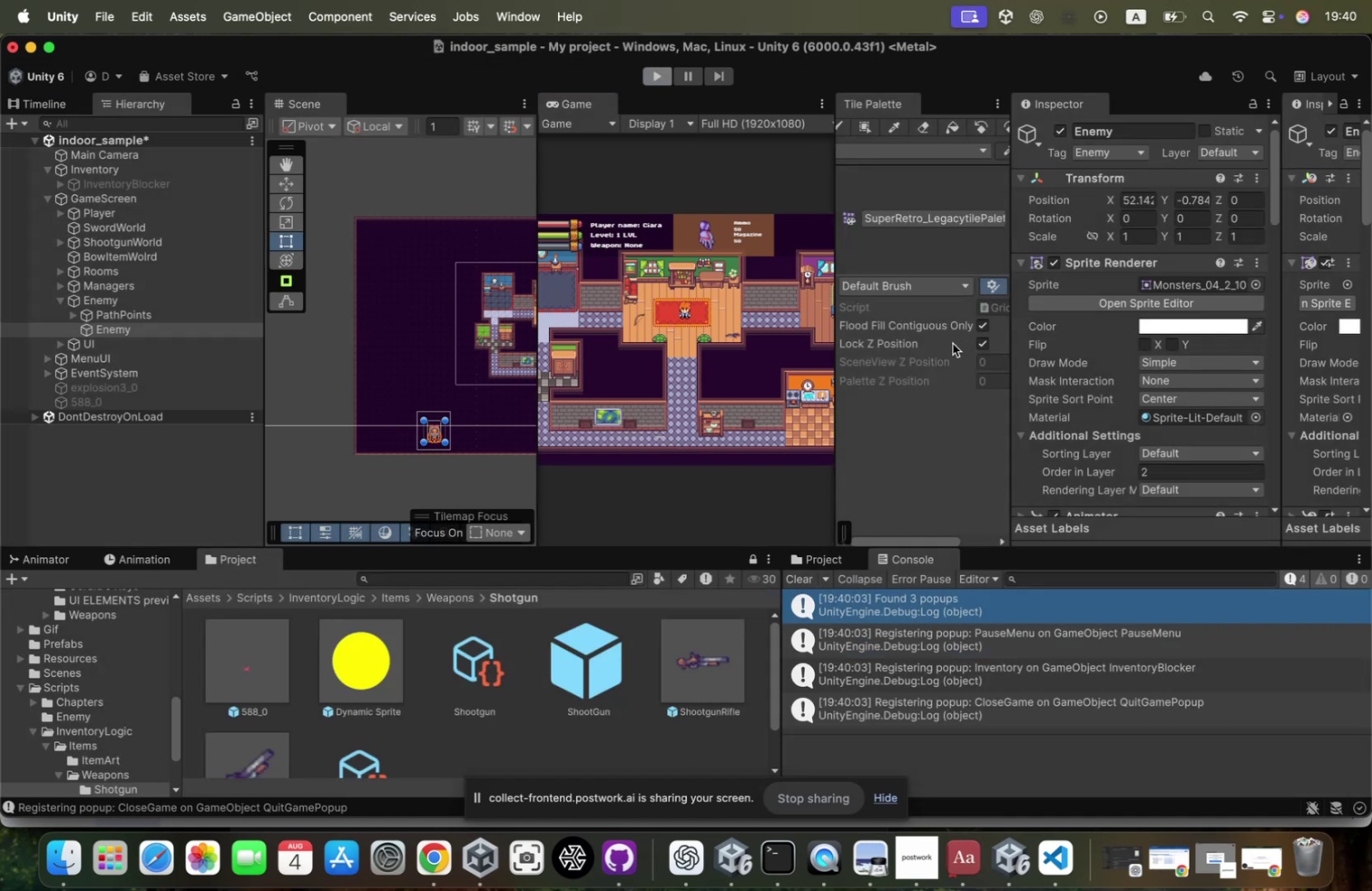 
scroll: coordinate [1093, 366], scroll_direction: down, amount: 48.0
 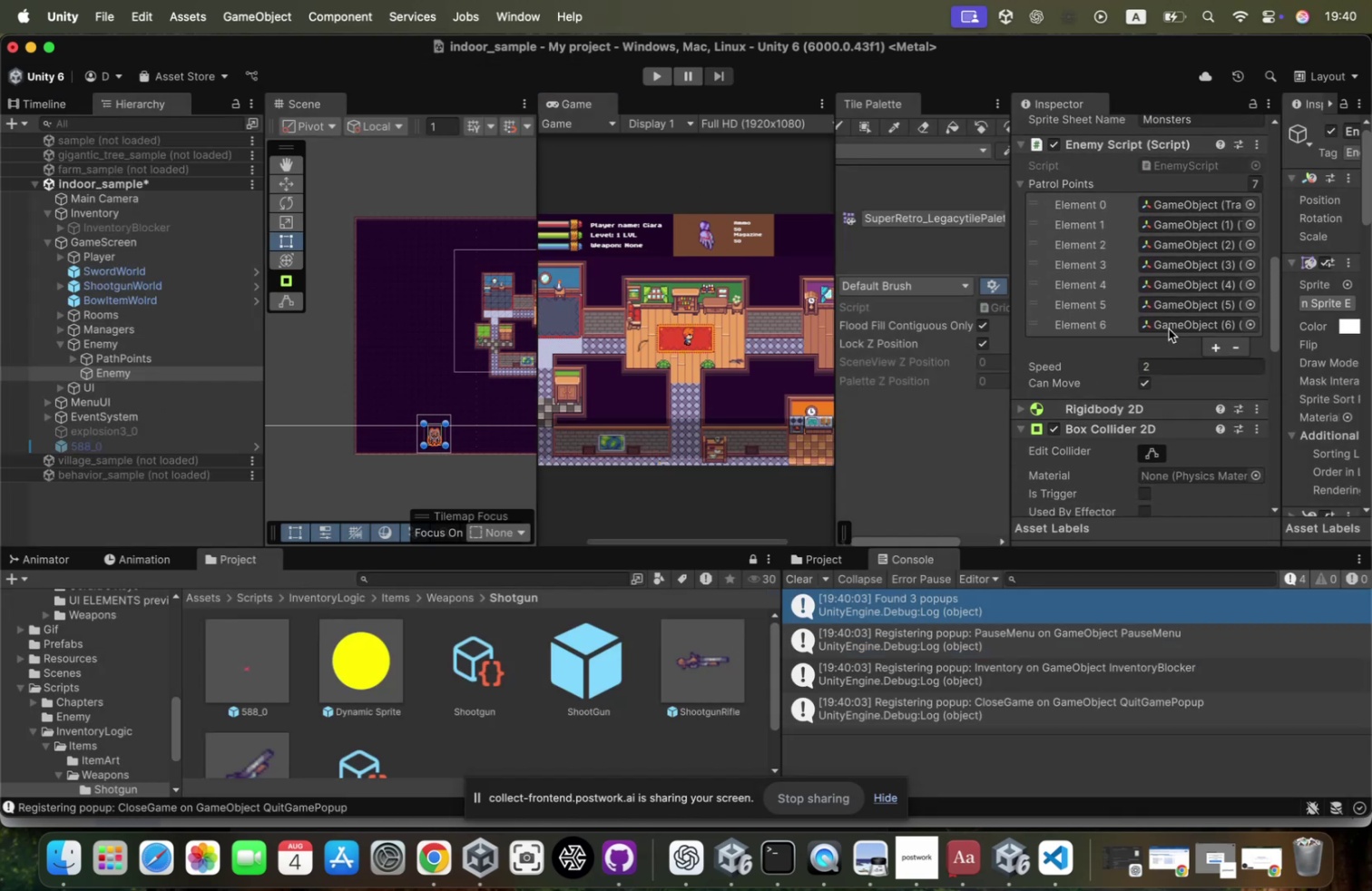 
scroll: coordinate [1170, 295], scroll_direction: up, amount: 9.0
 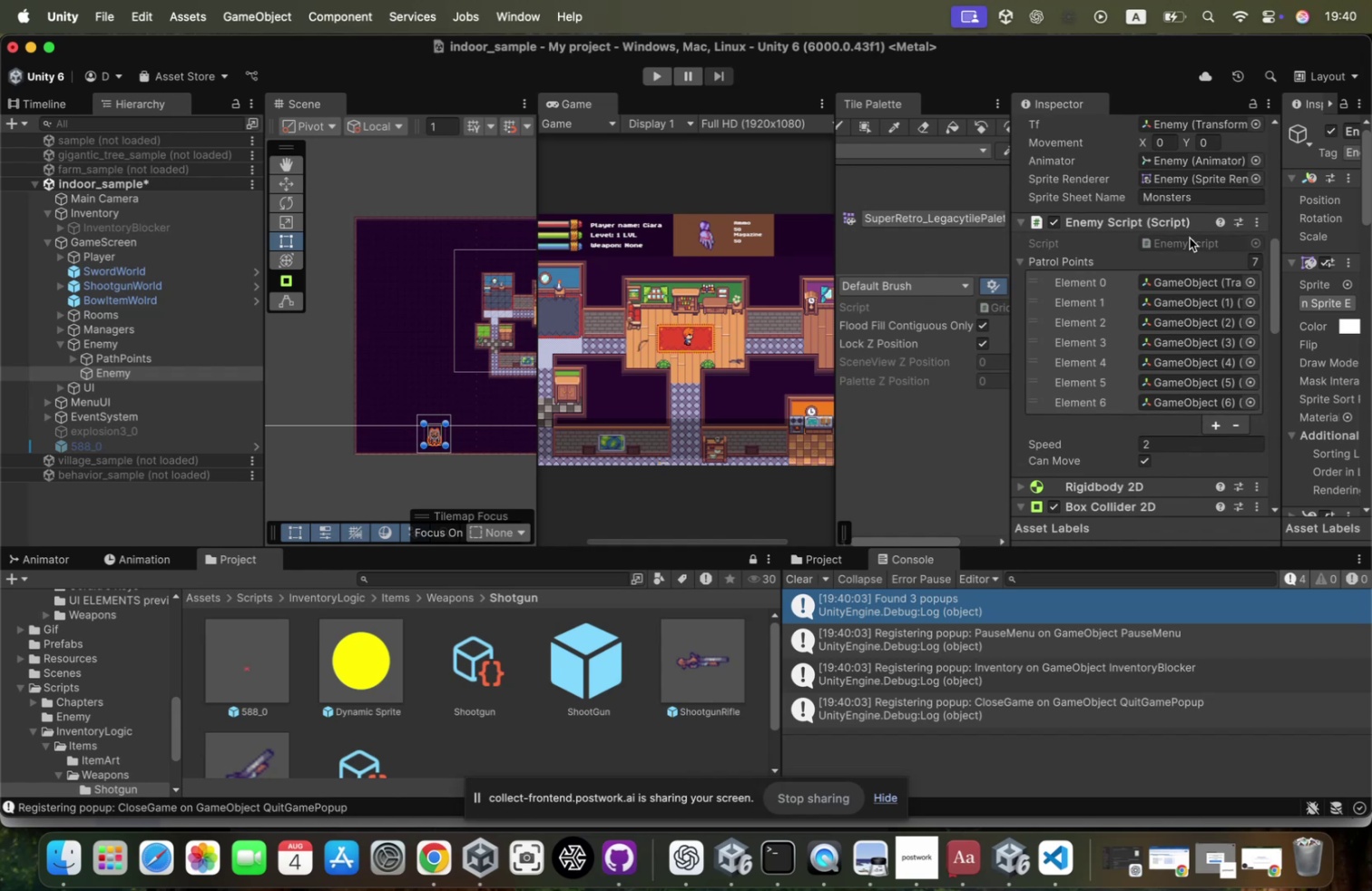 
double_click([1190, 238])
 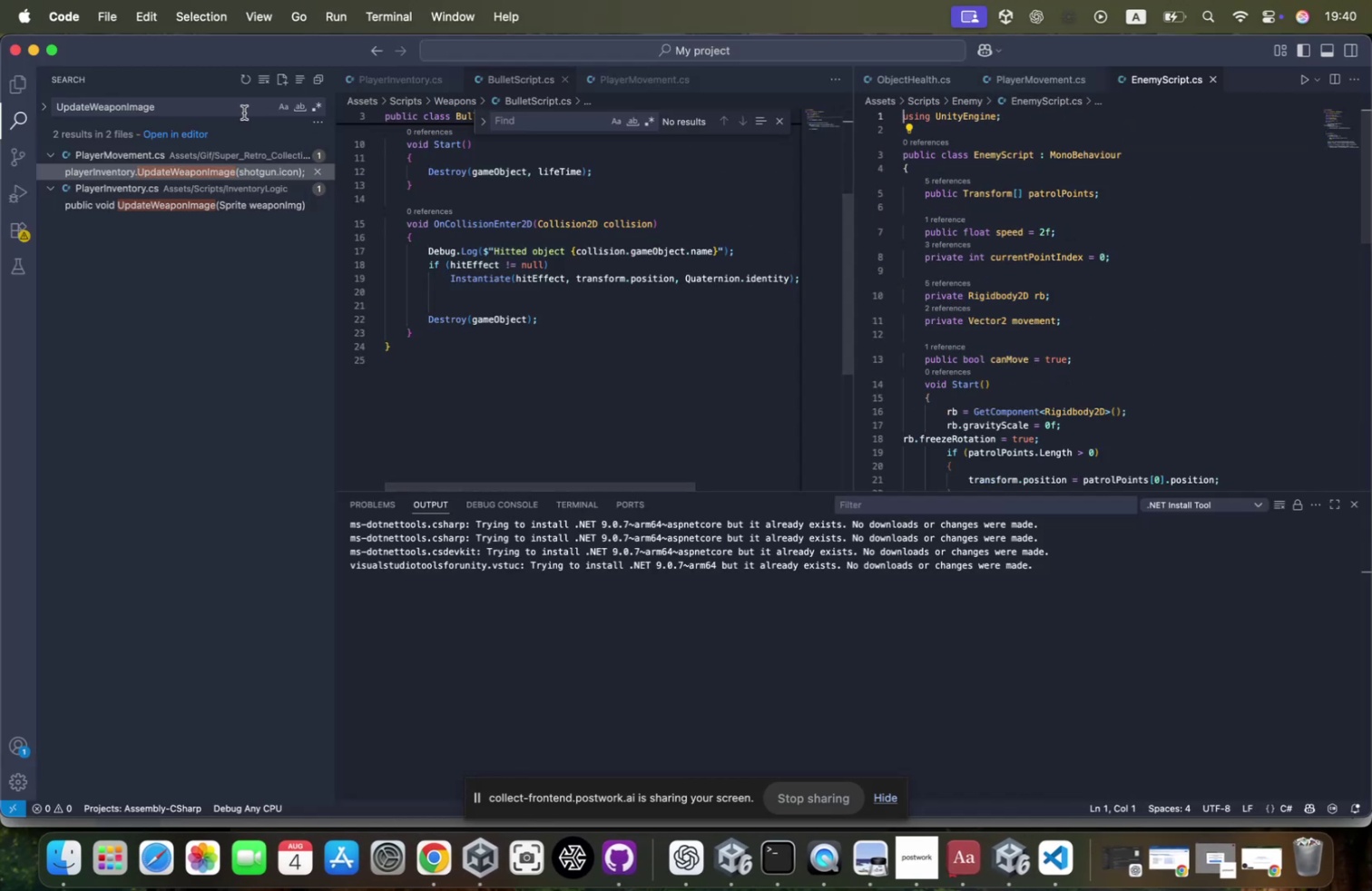 
wait(8.4)
 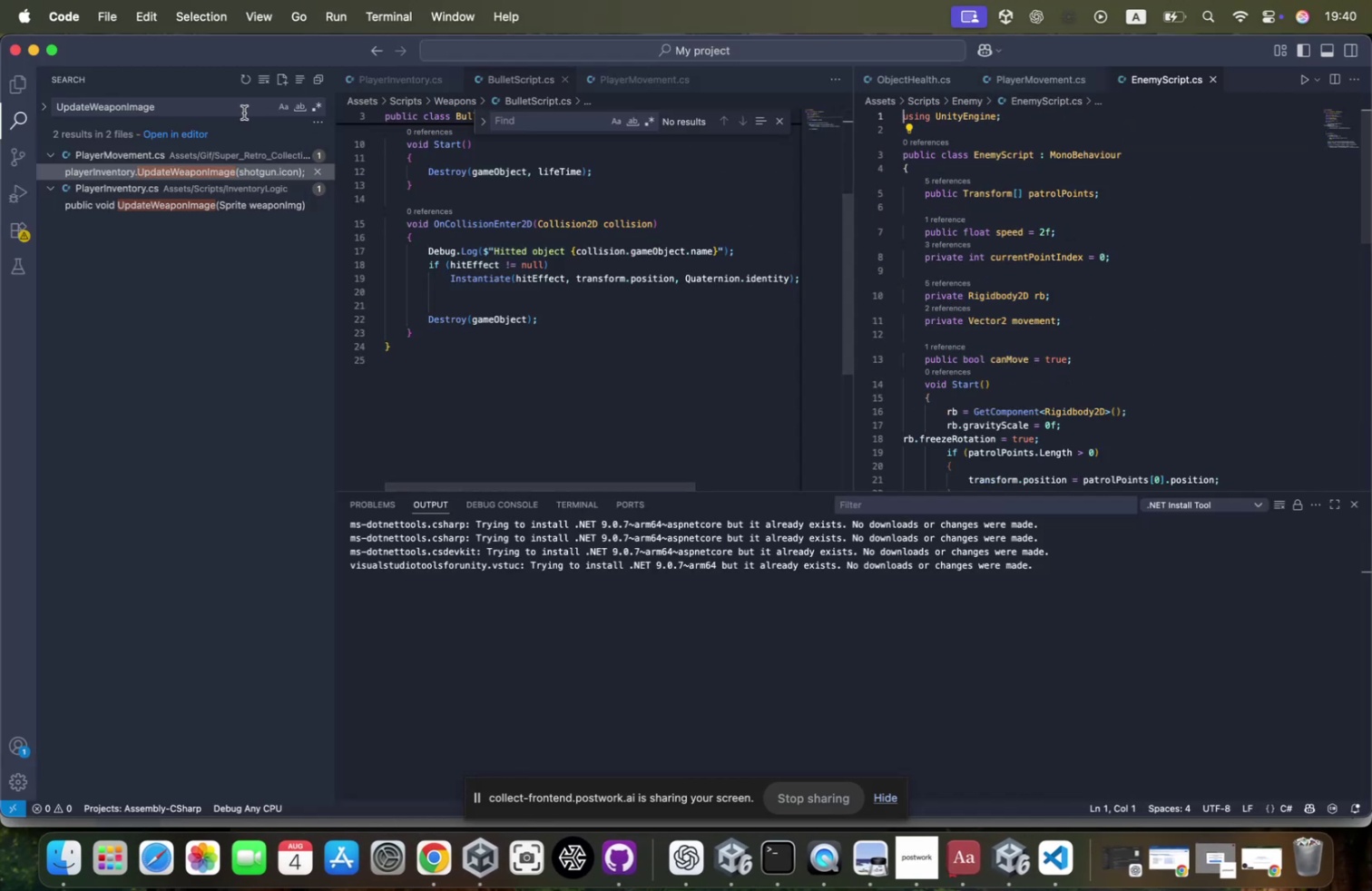 
scroll: coordinate [1097, 304], scroll_direction: up, amount: 184.0
 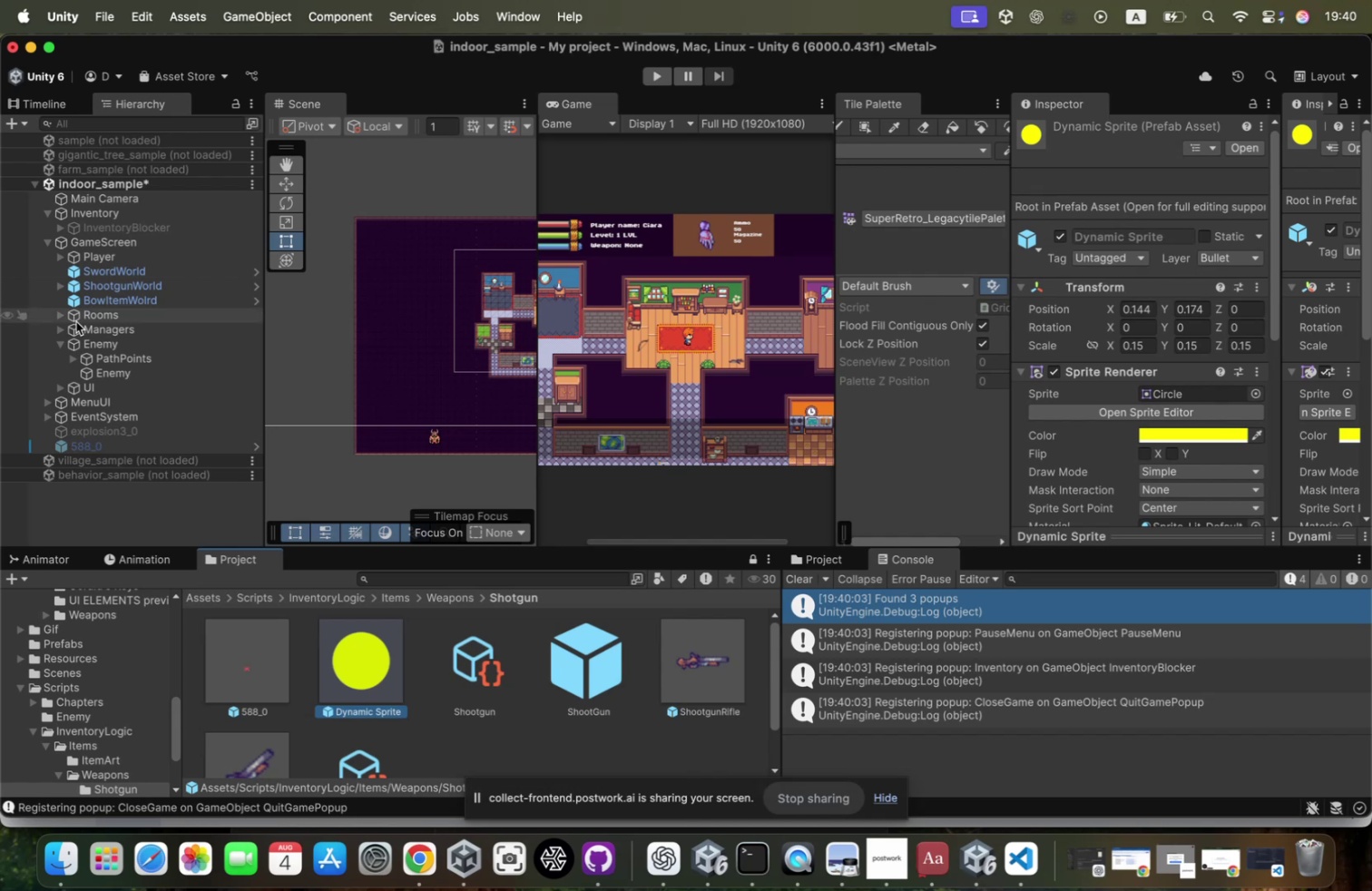 
left_click([109, 374])
 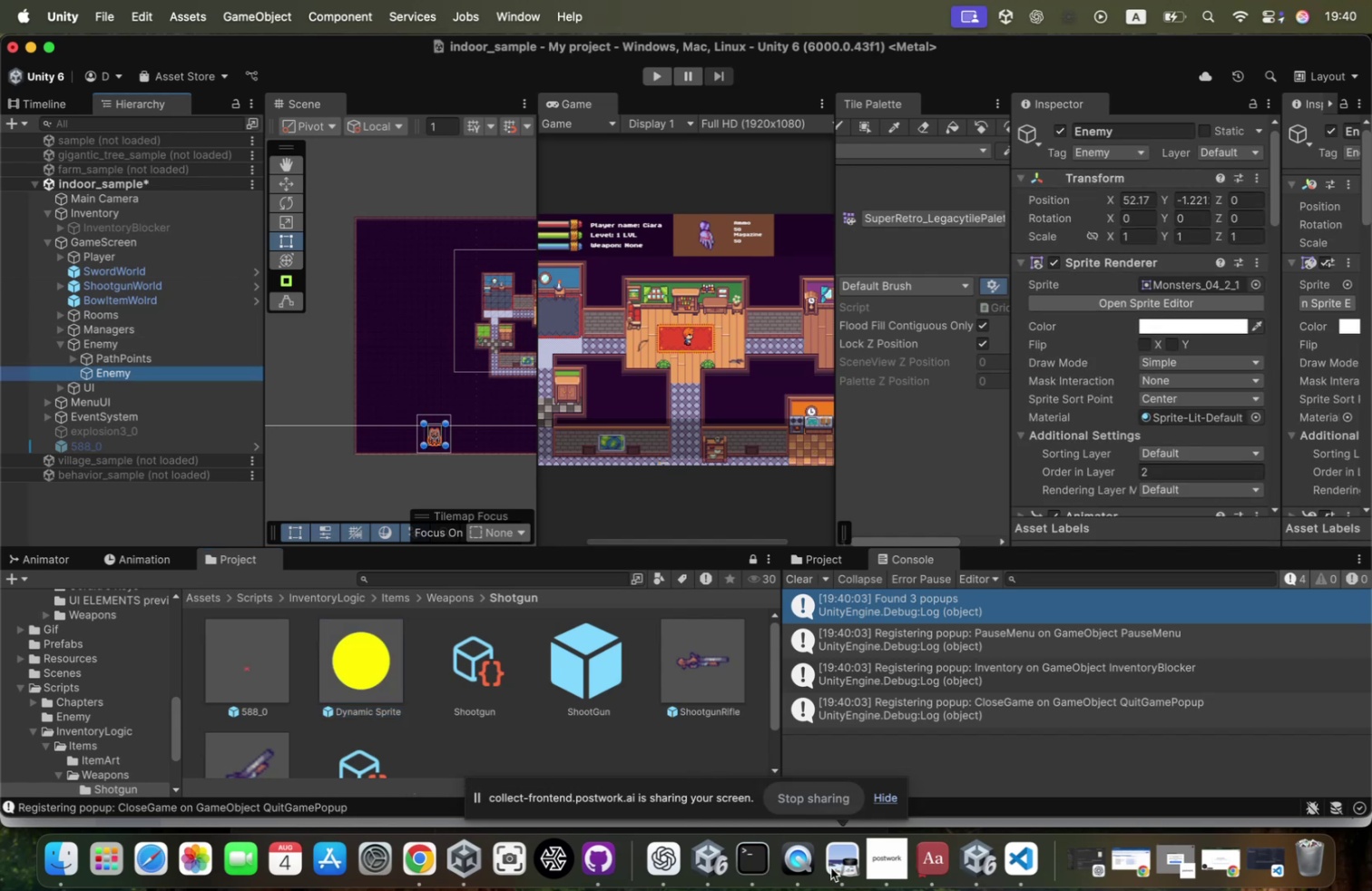 
left_click([665, 865])
 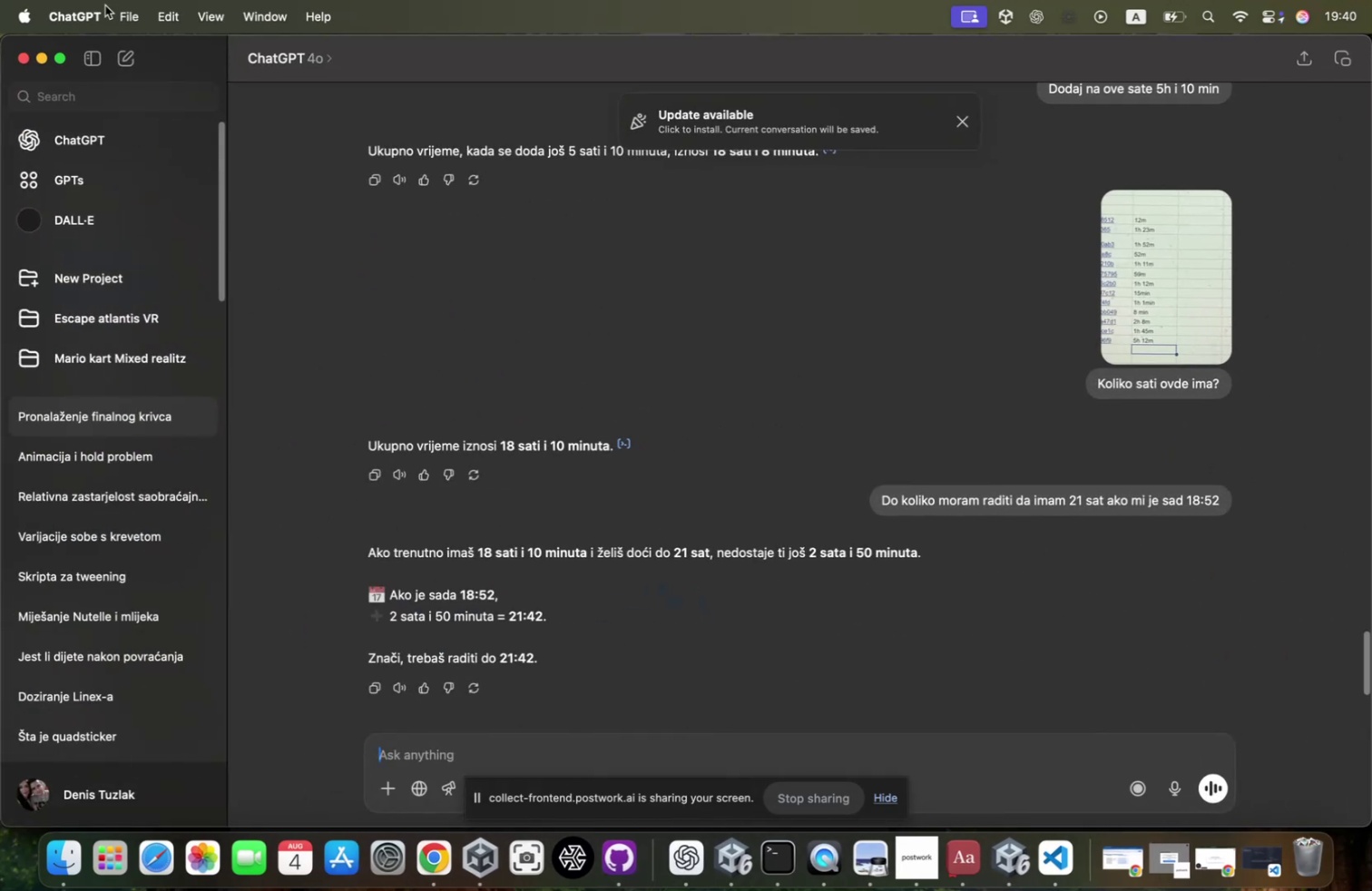 
mouse_move([64, 77])
 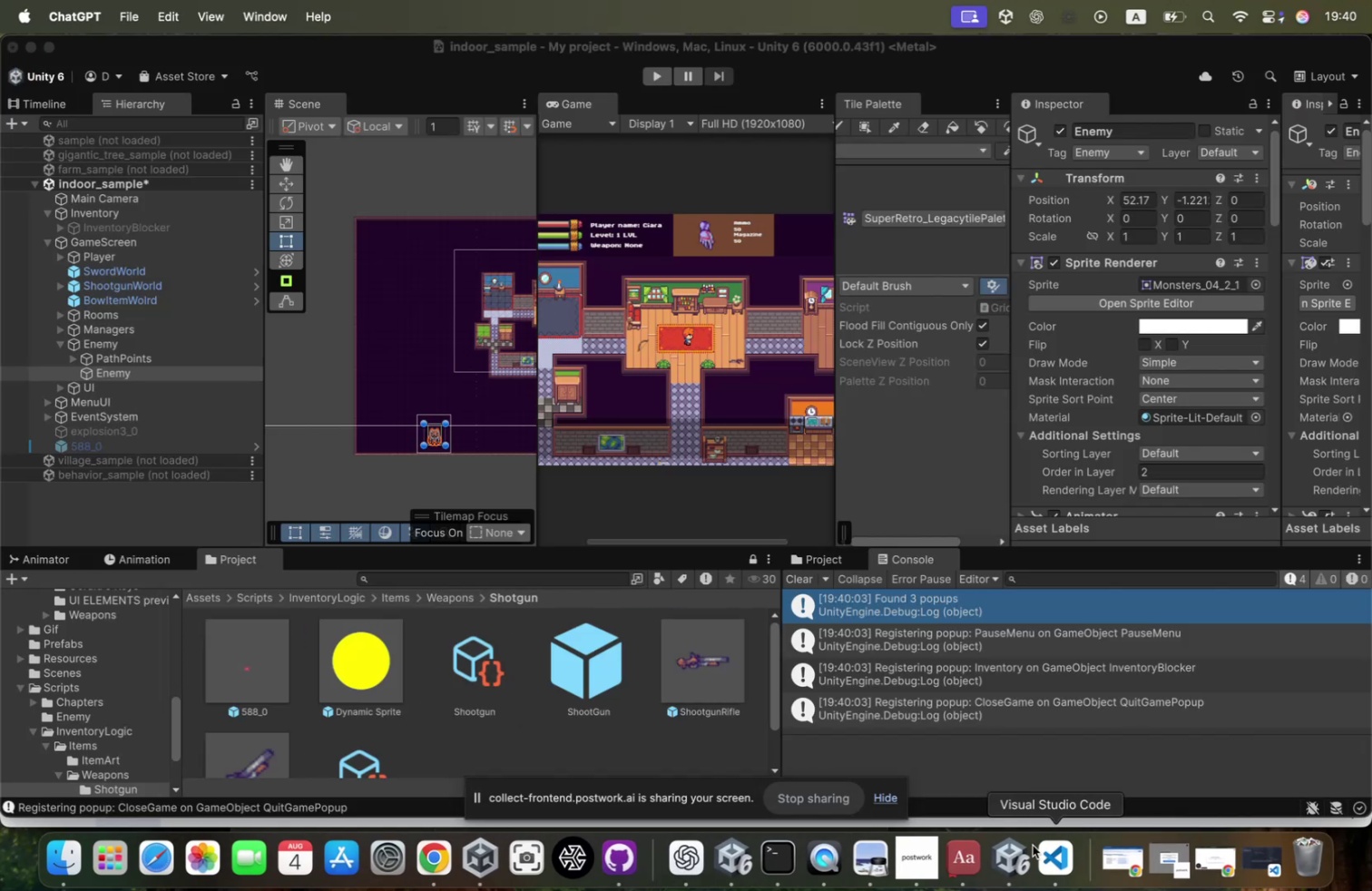 
mouse_move([1073, 850])
 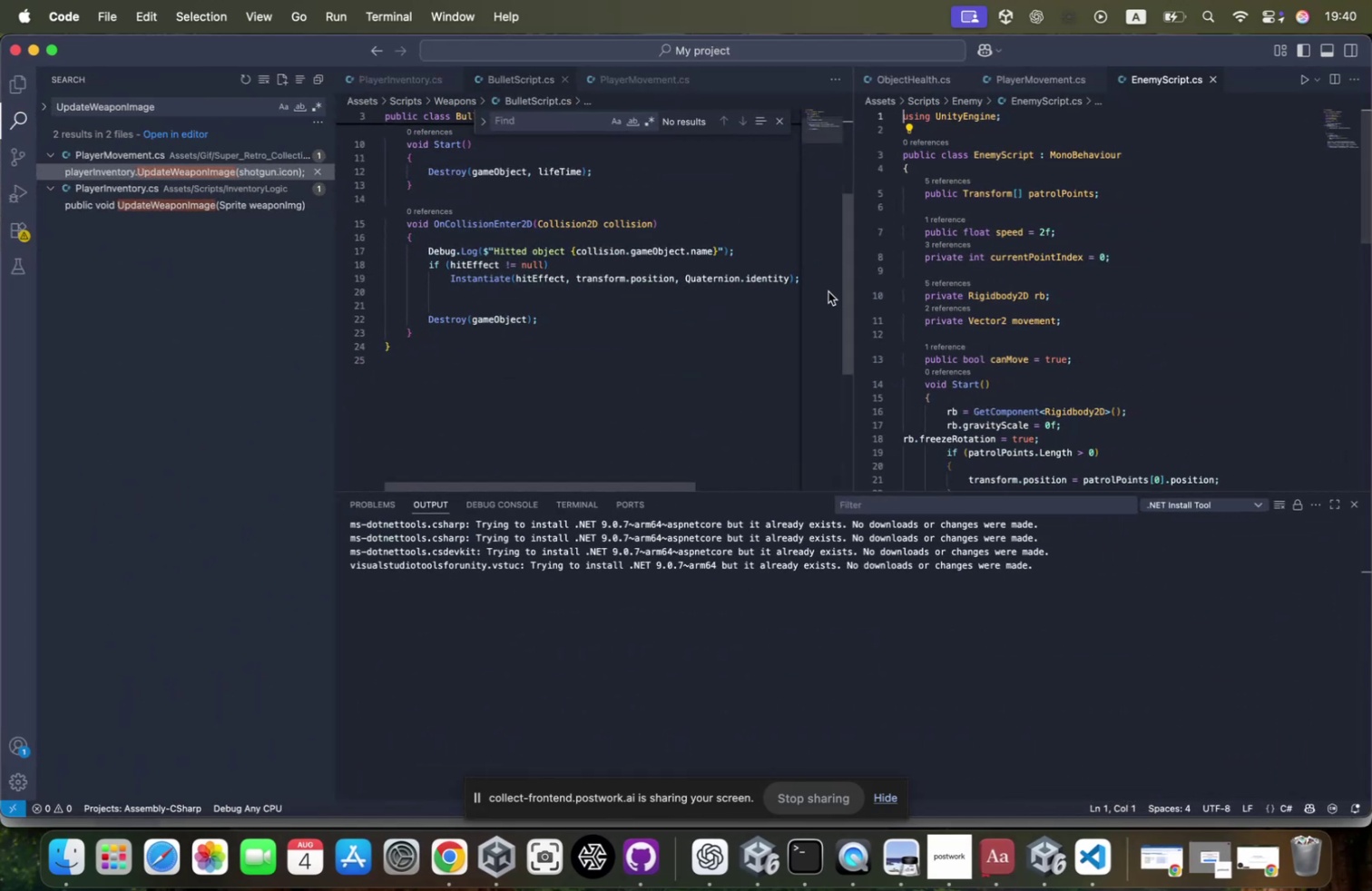 
left_click_drag(start_coordinate=[851, 293], to_coordinate=[662, 293])
 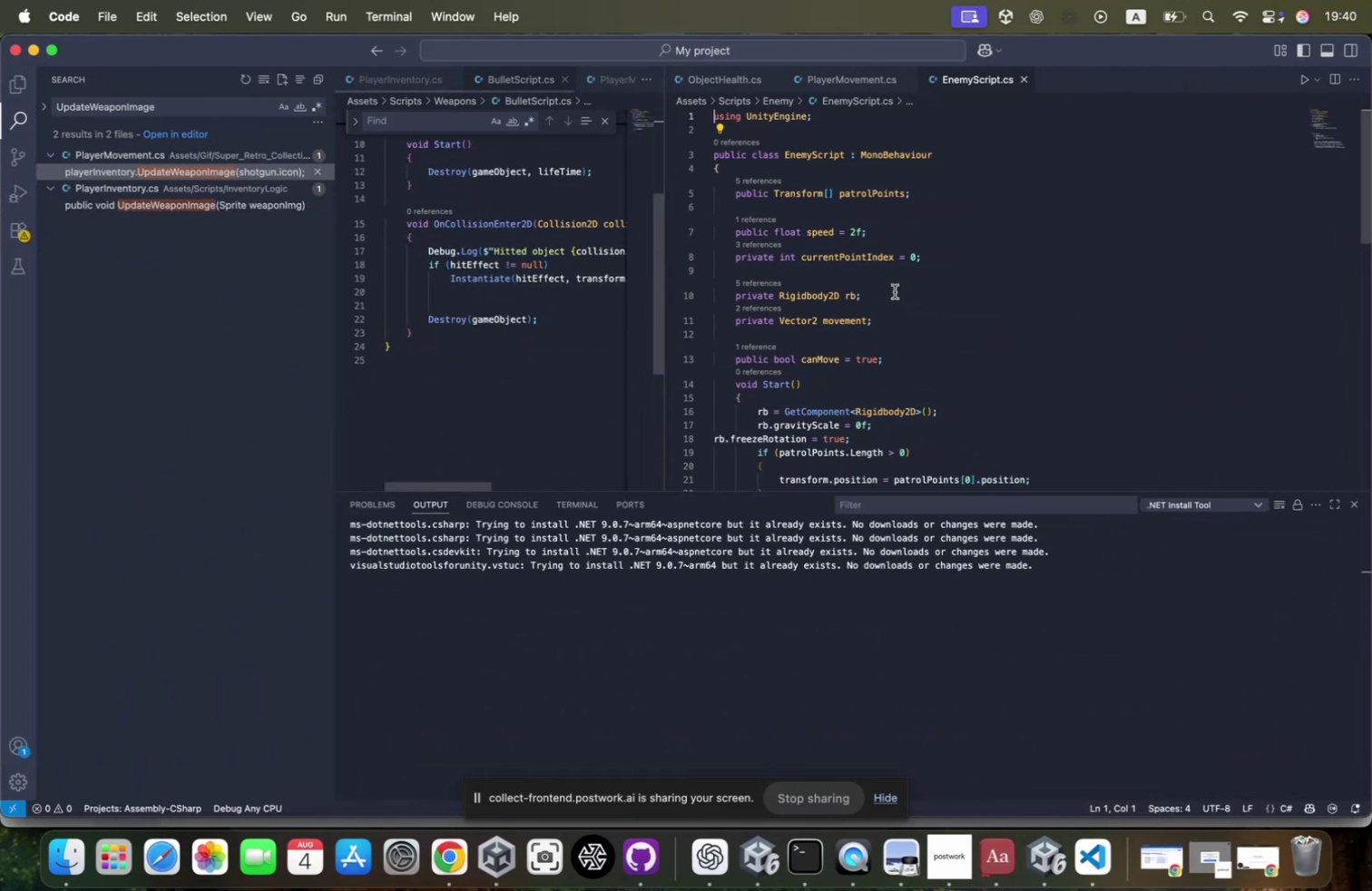 
scroll: coordinate [895, 291], scroll_direction: down, amount: 8.0
 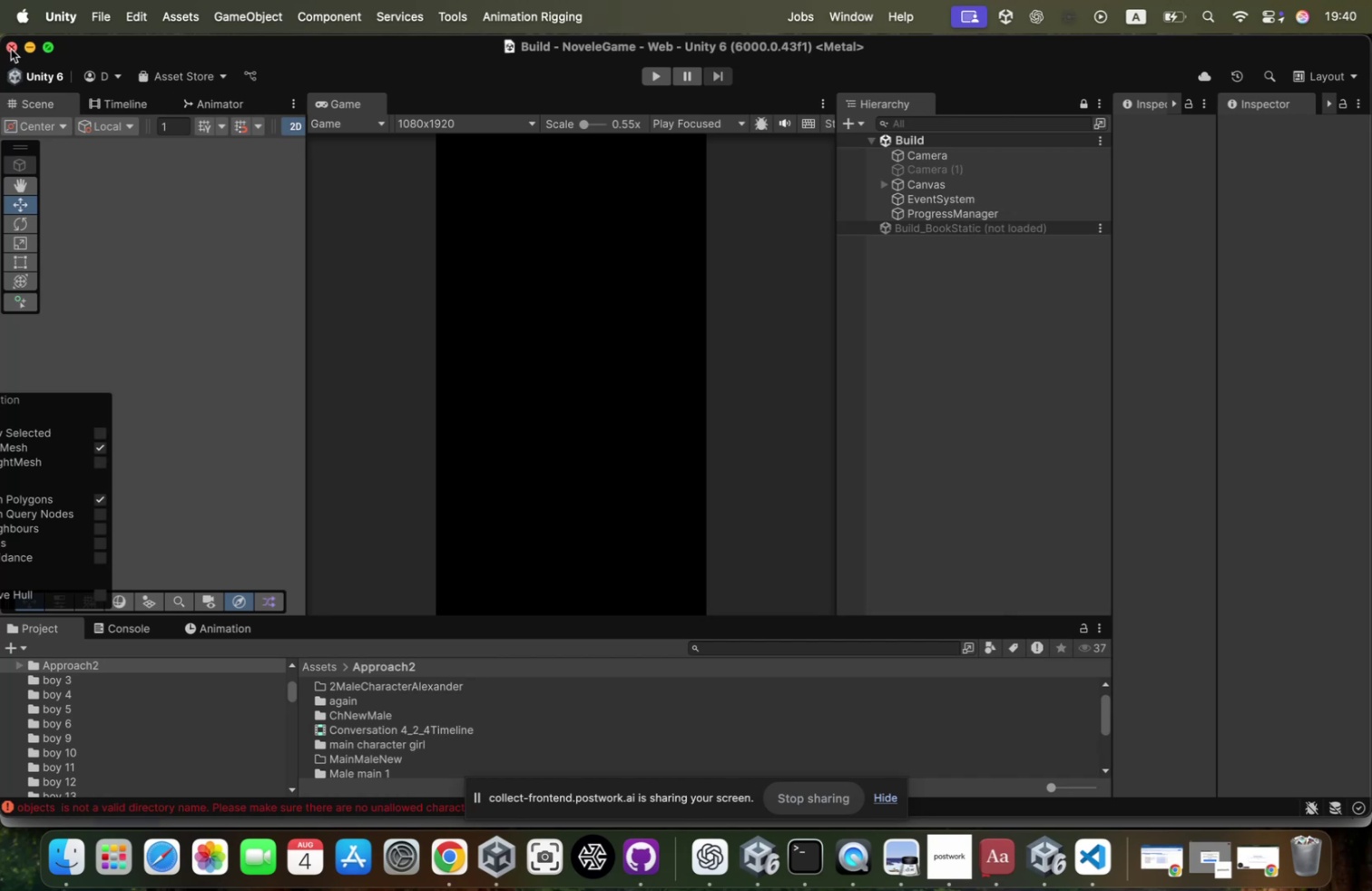 
wait(11.66)
 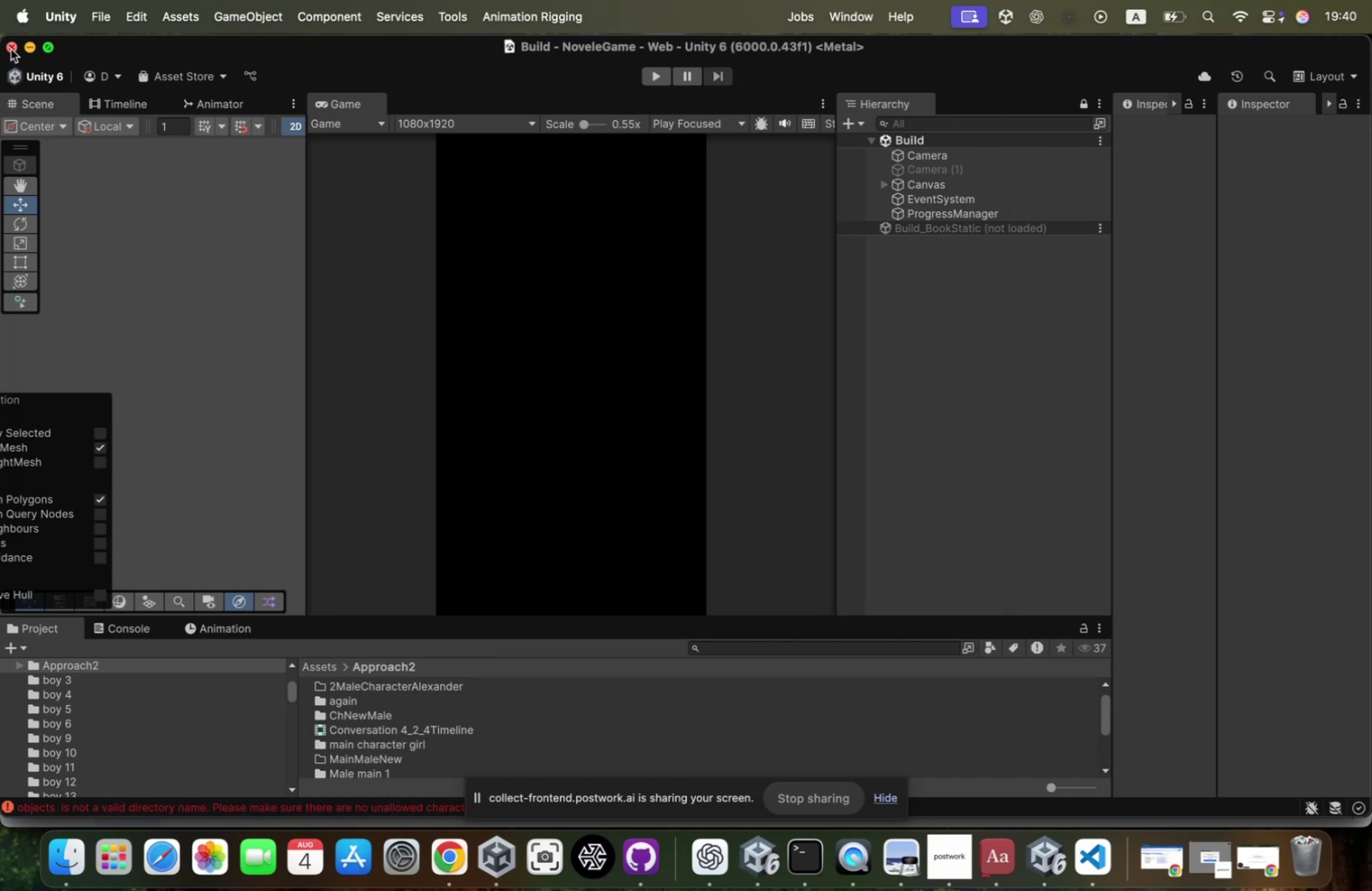 
left_click([800, 582])
 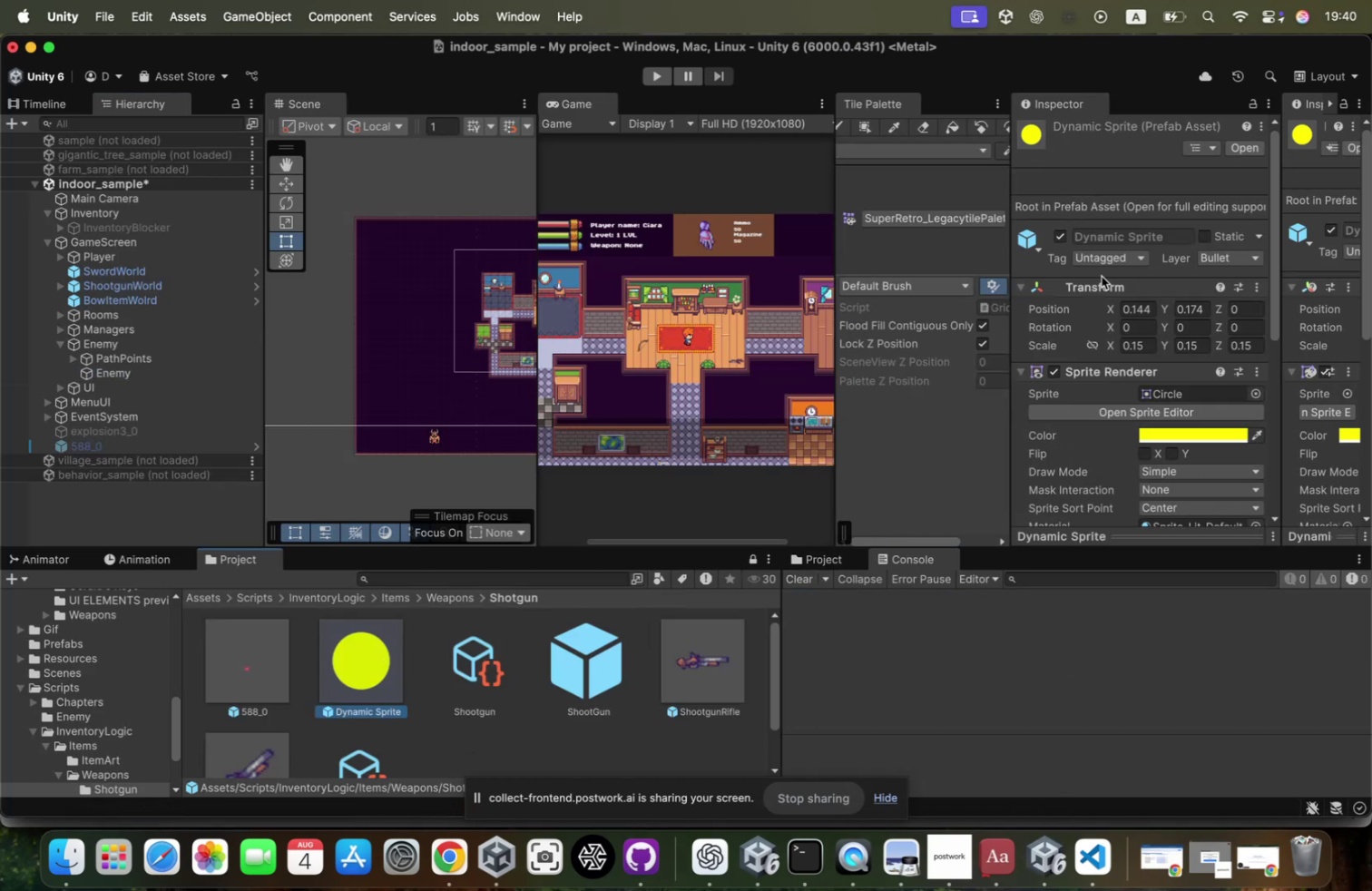 
scroll: coordinate [971, 292], scroll_direction: down, amount: 43.0
 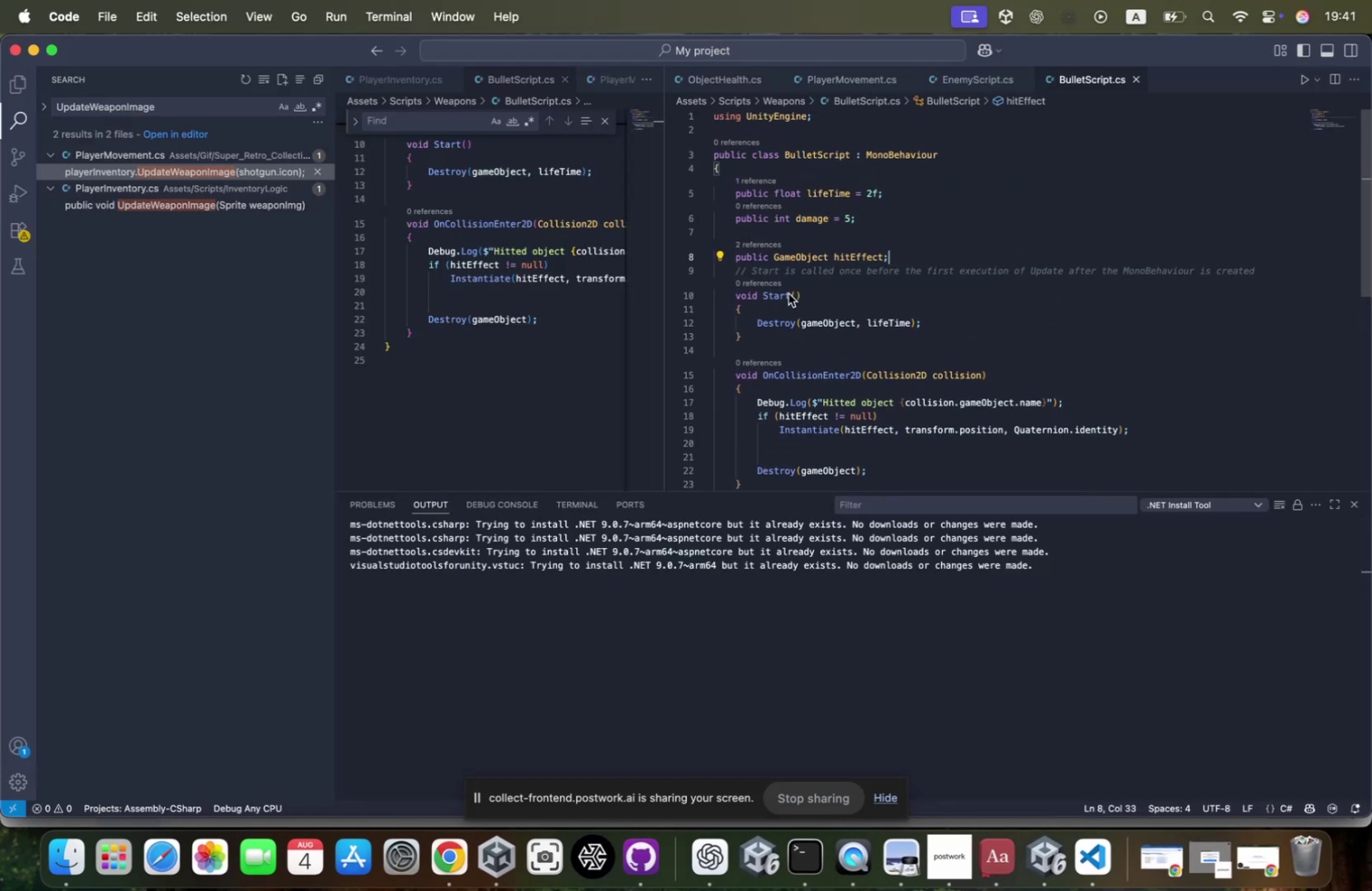 
hold_key(key=ShiftLeft, duration=0.82)
left_click([1298, 267])
 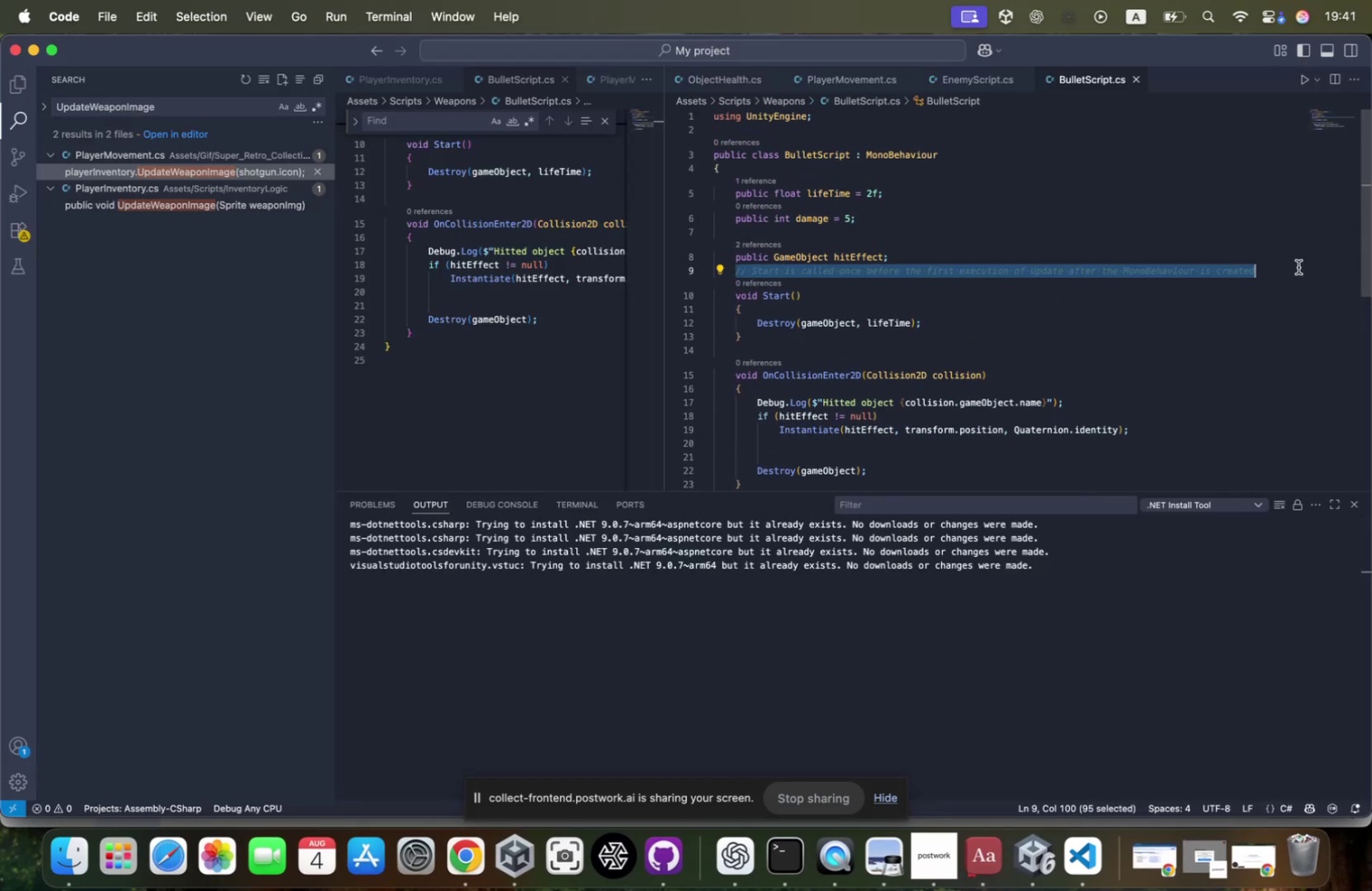 
key(Backspace)
 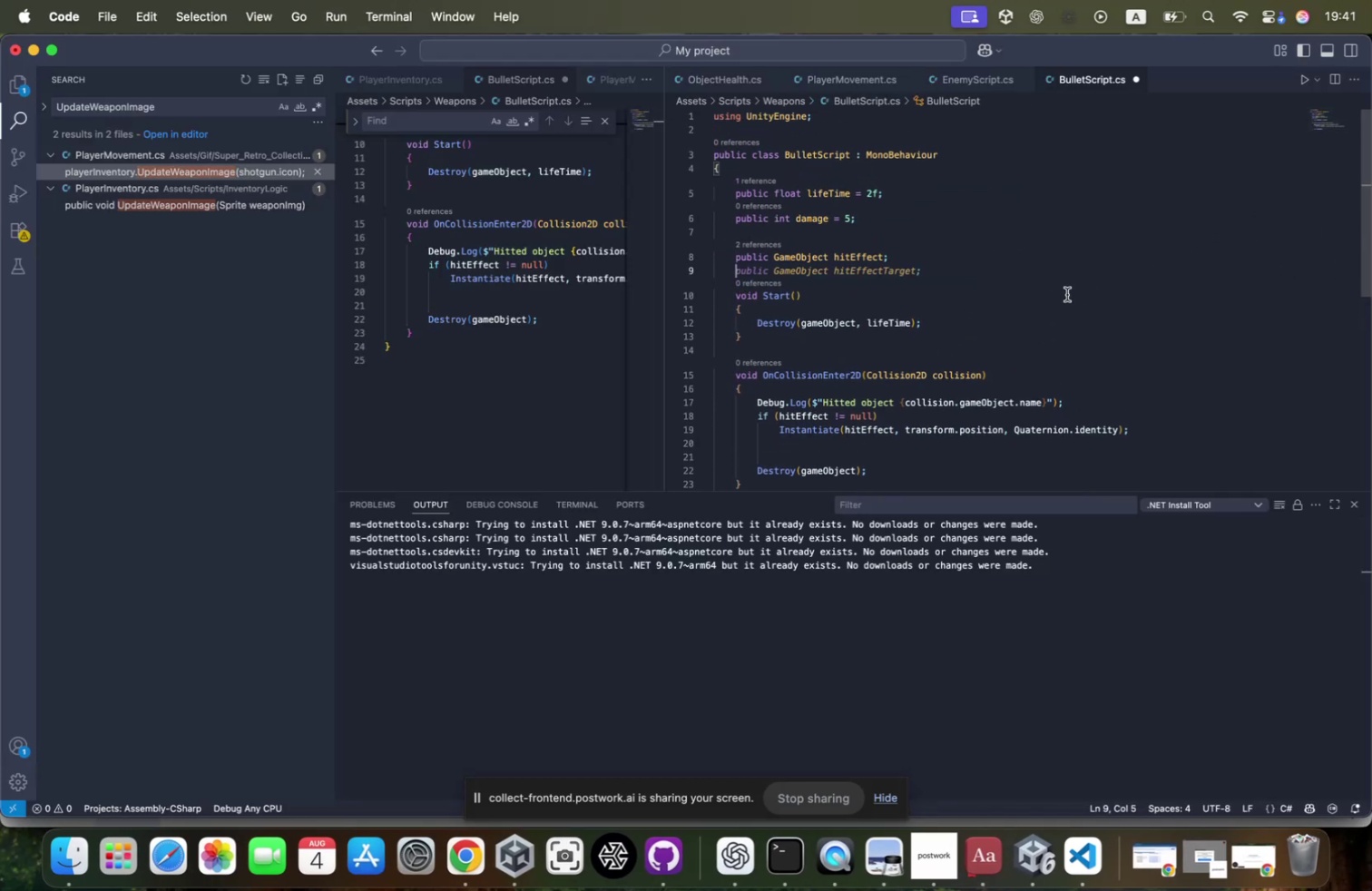 
left_click([952, 290])
 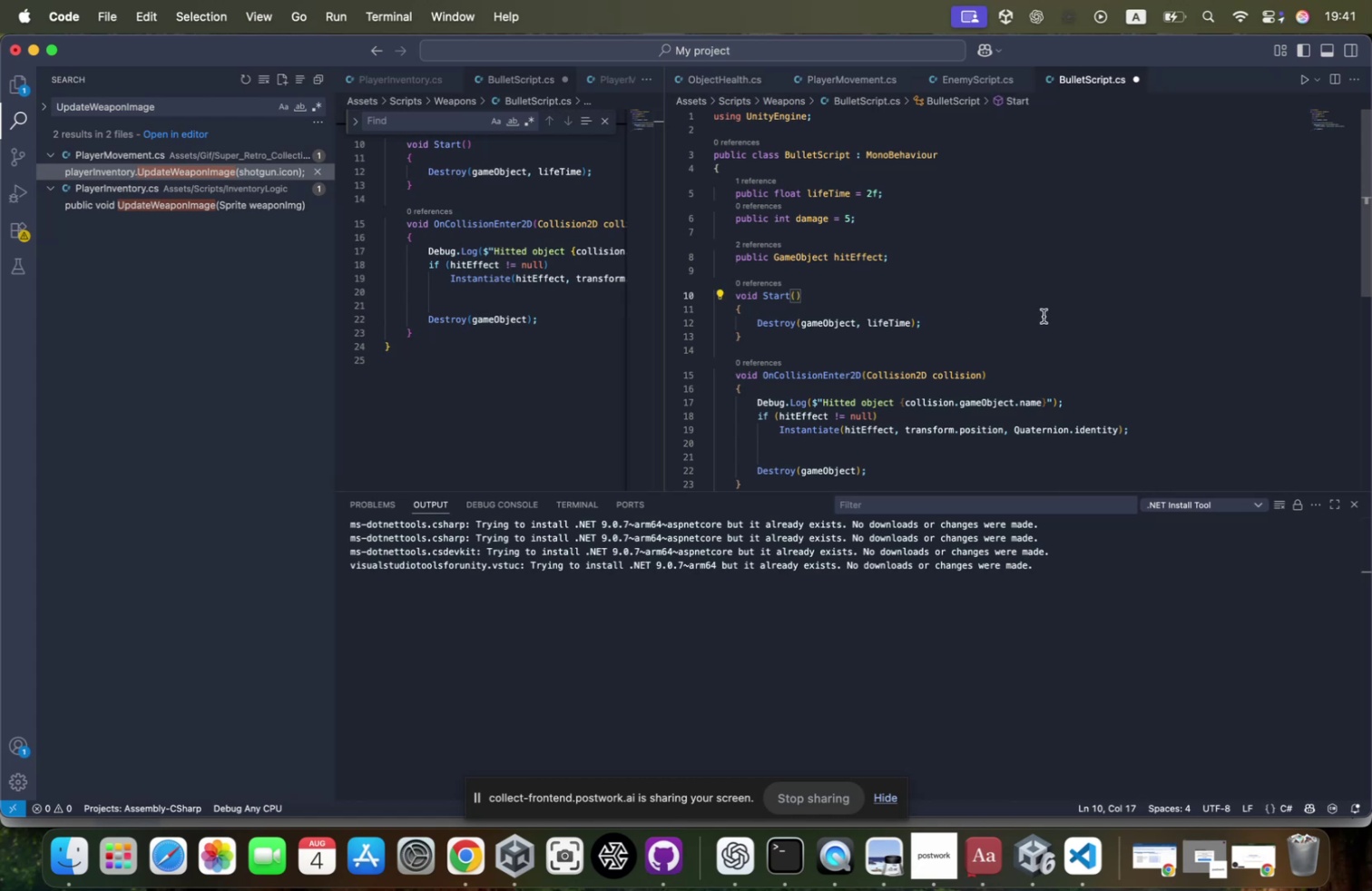 
key(Meta+CommandLeft)
 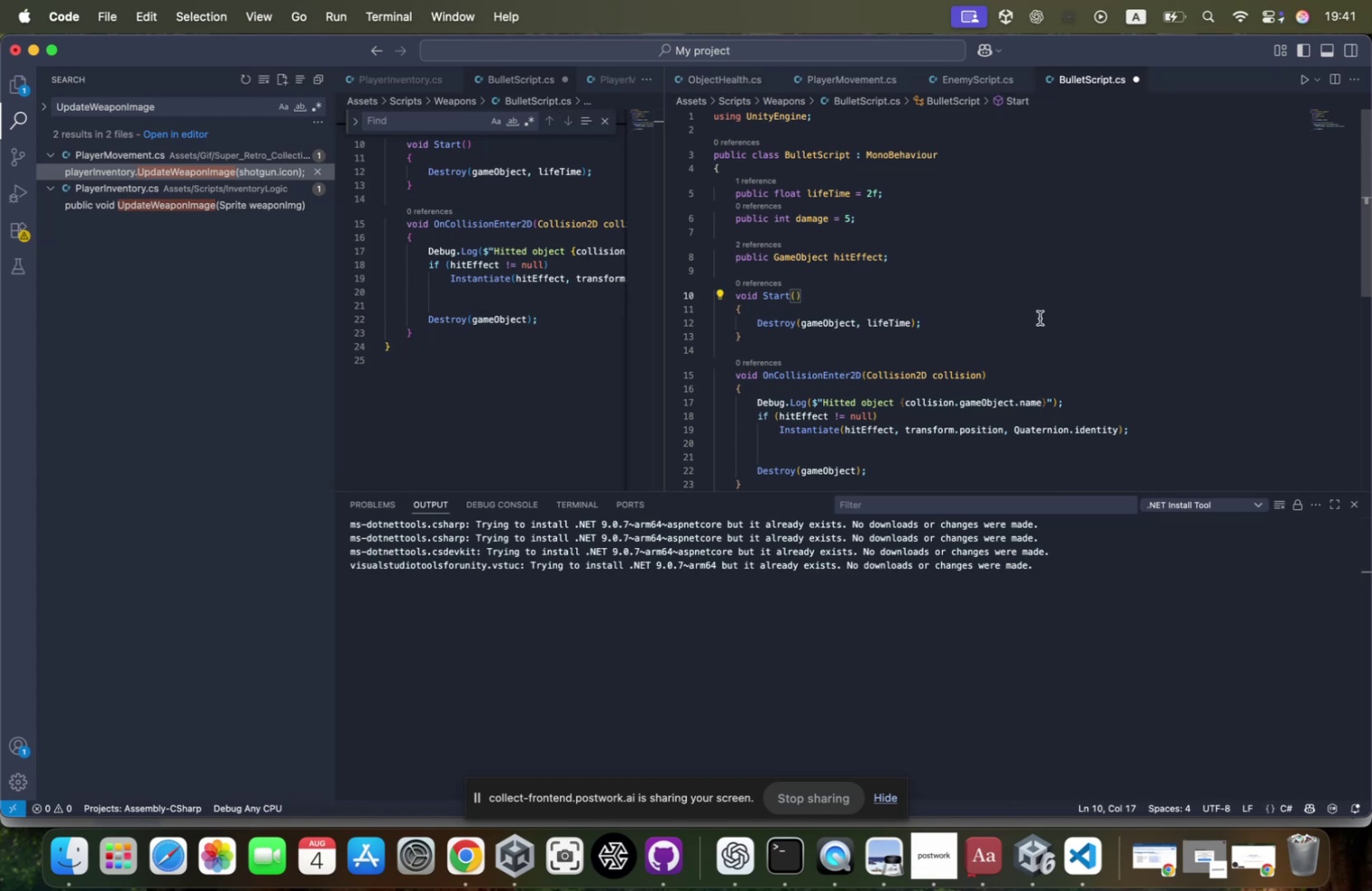 
key(Meta+Z)
 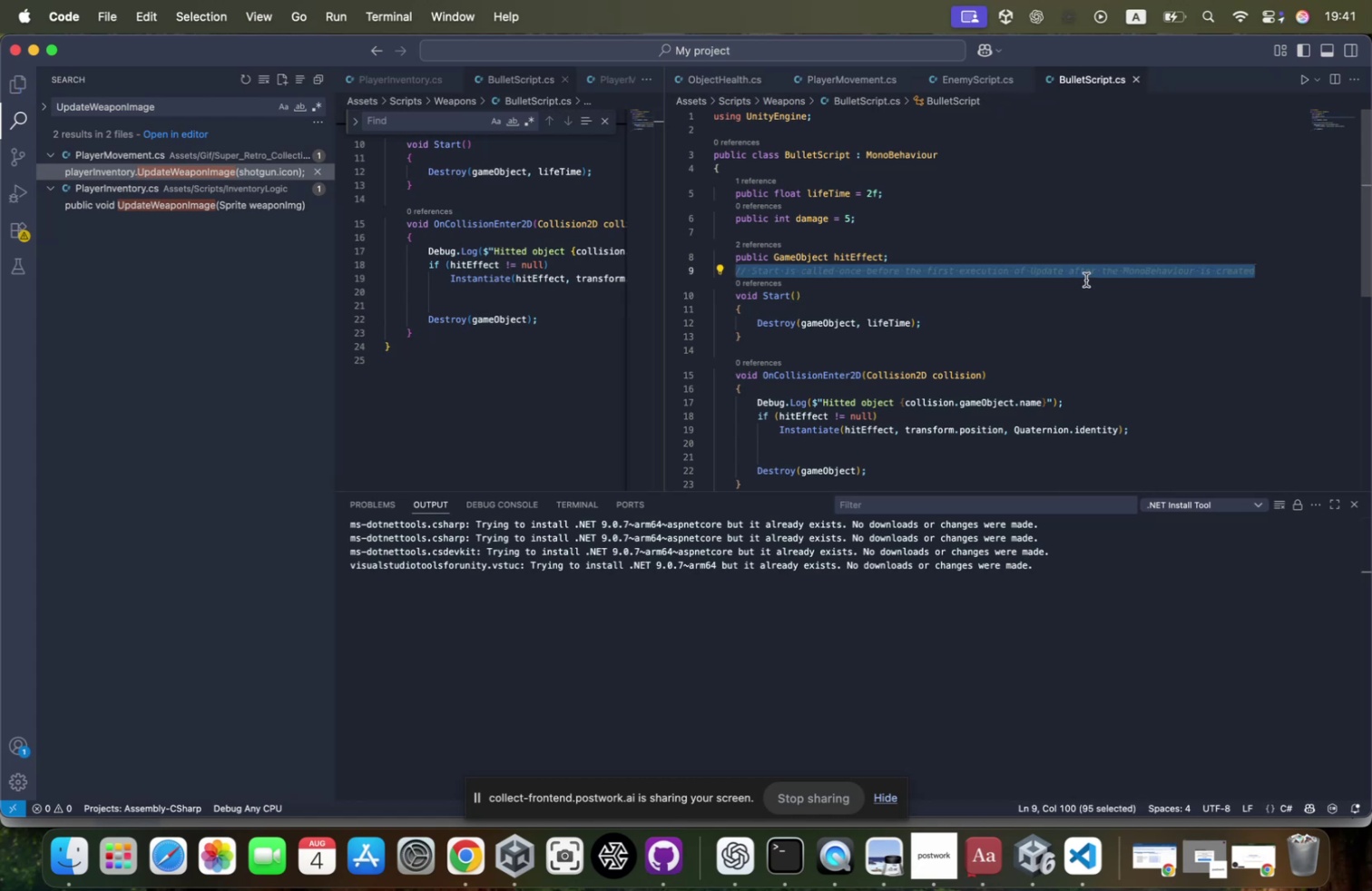 
key(Backspace)
 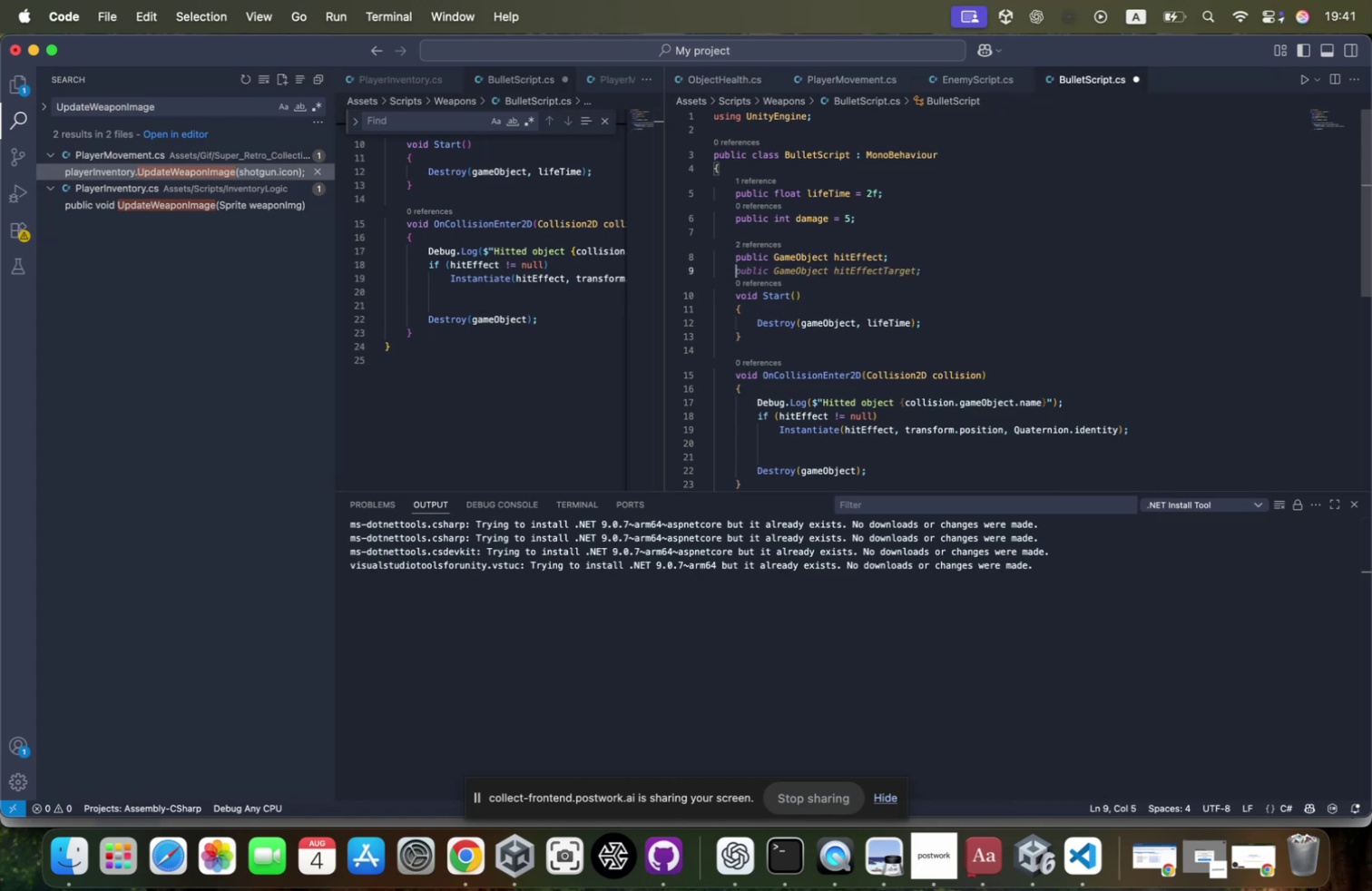 
scroll: coordinate [1086, 279], scroll_direction: down, amount: 9.0
 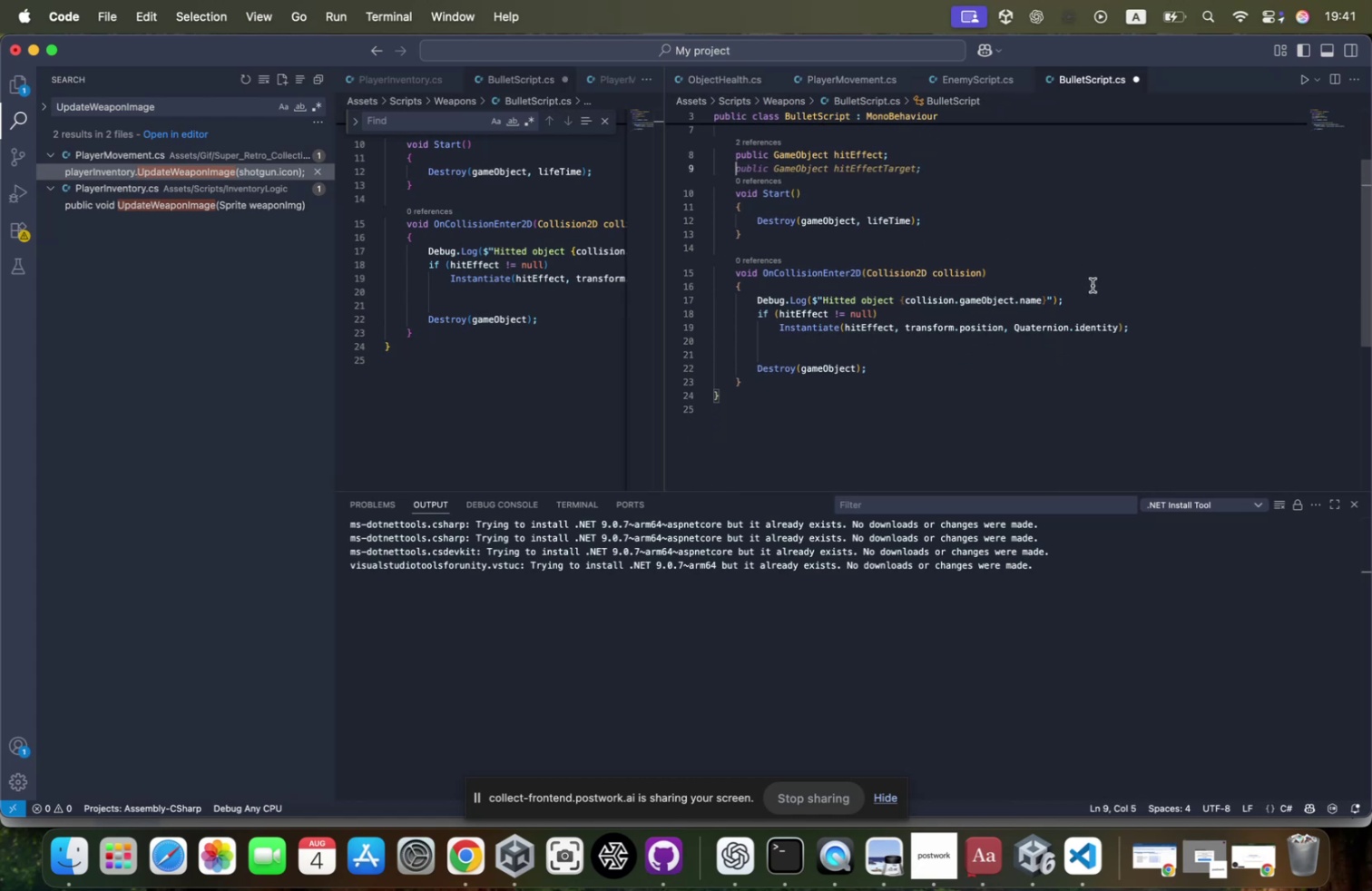 
key(Enter)
 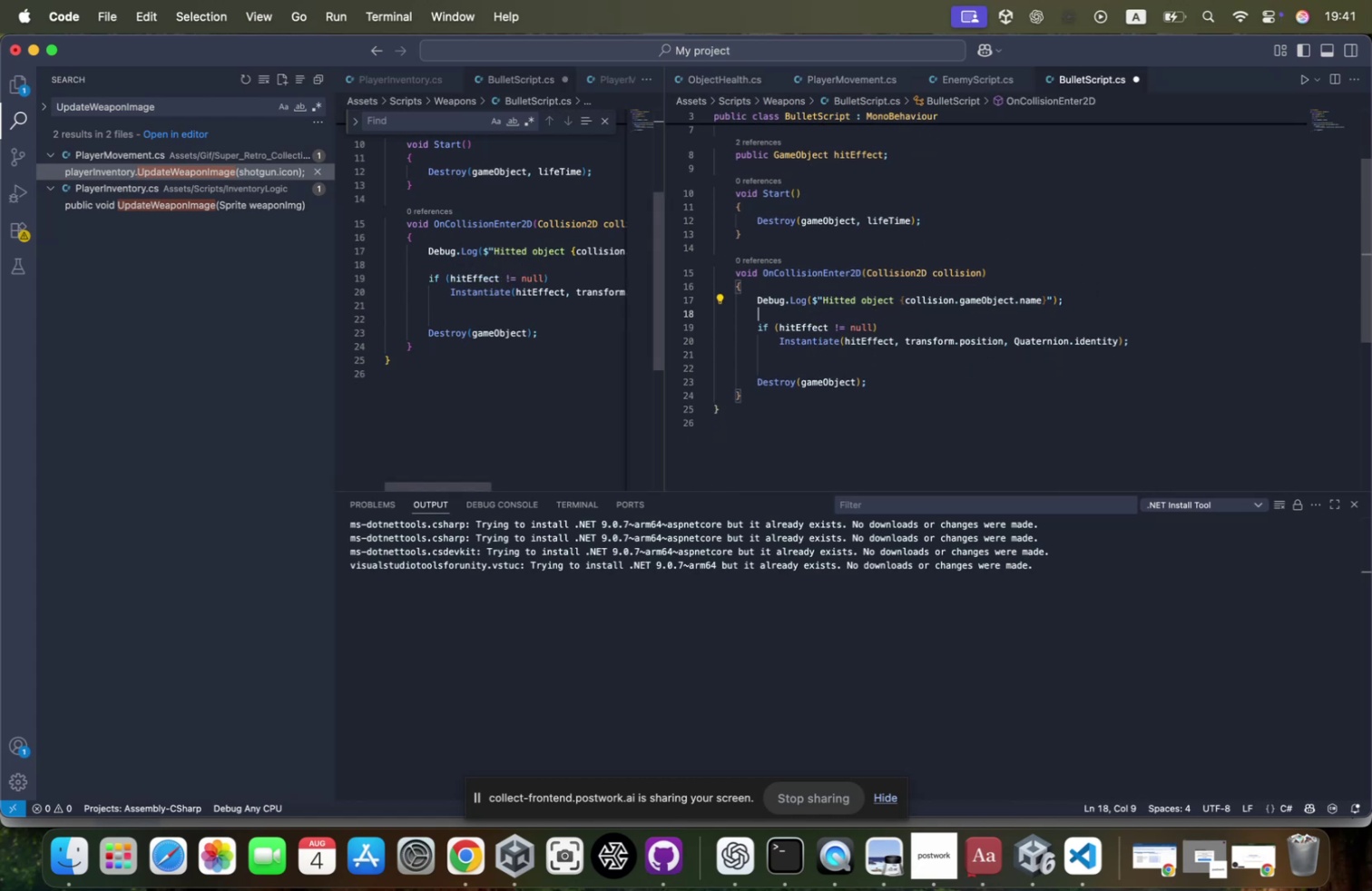 
type(if(colli)
key(Tab)
type(.game.tag)
key(Tab)
type( == )
 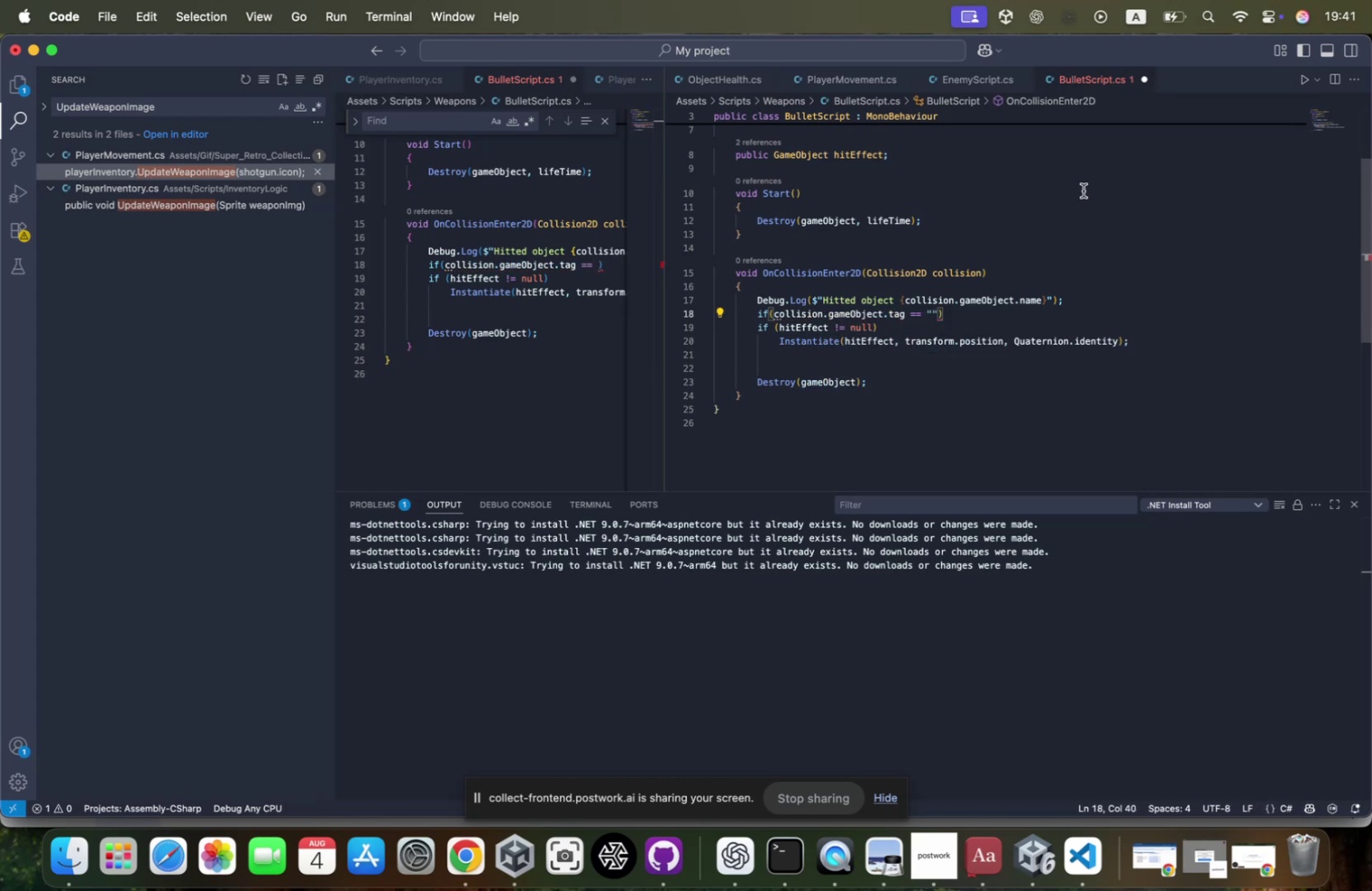 
scroll: coordinate [1080, 195], scroll_direction: up, amount: 13.0
 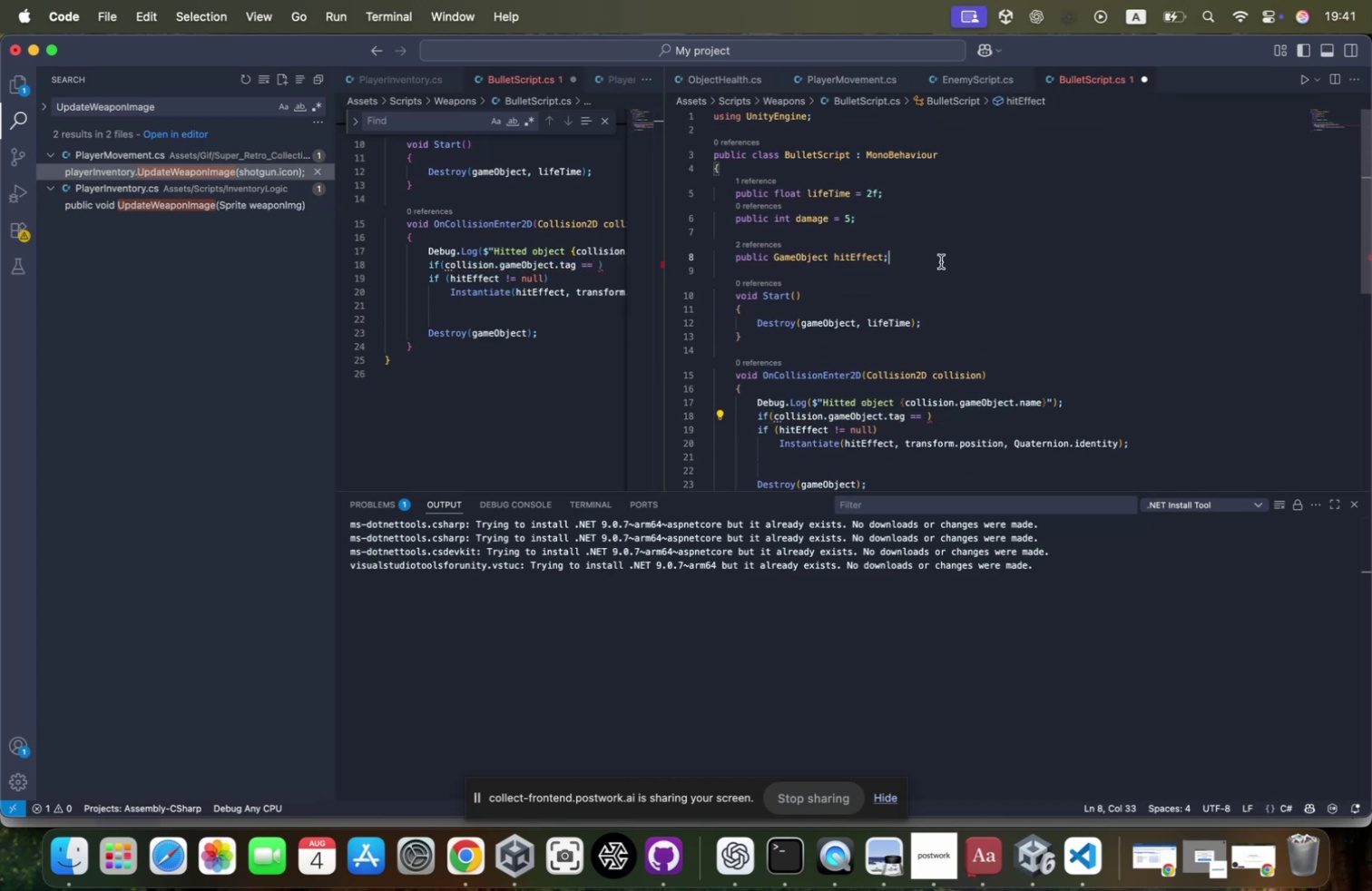 
key(Enter)
 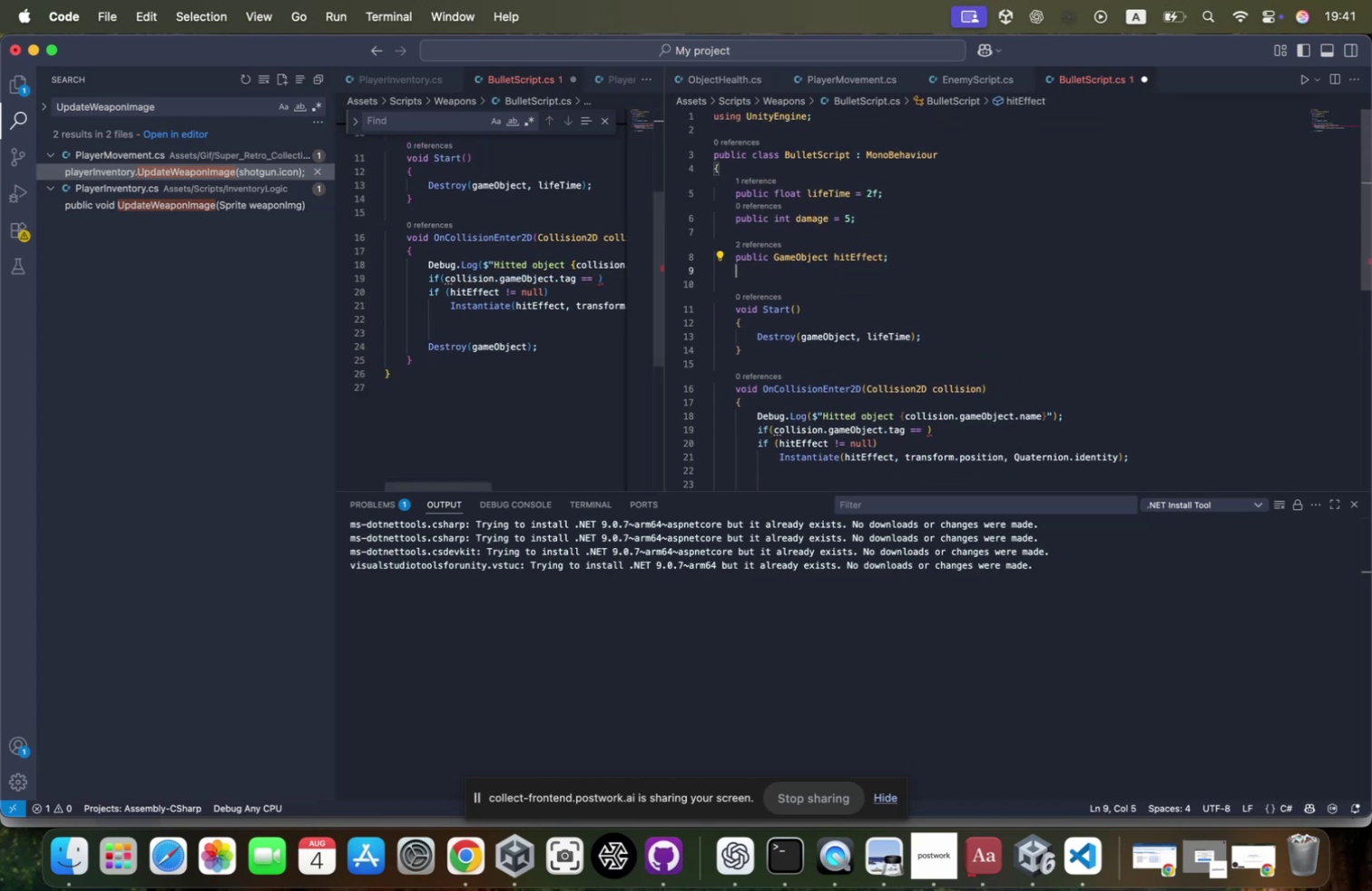 
key(Enter)
 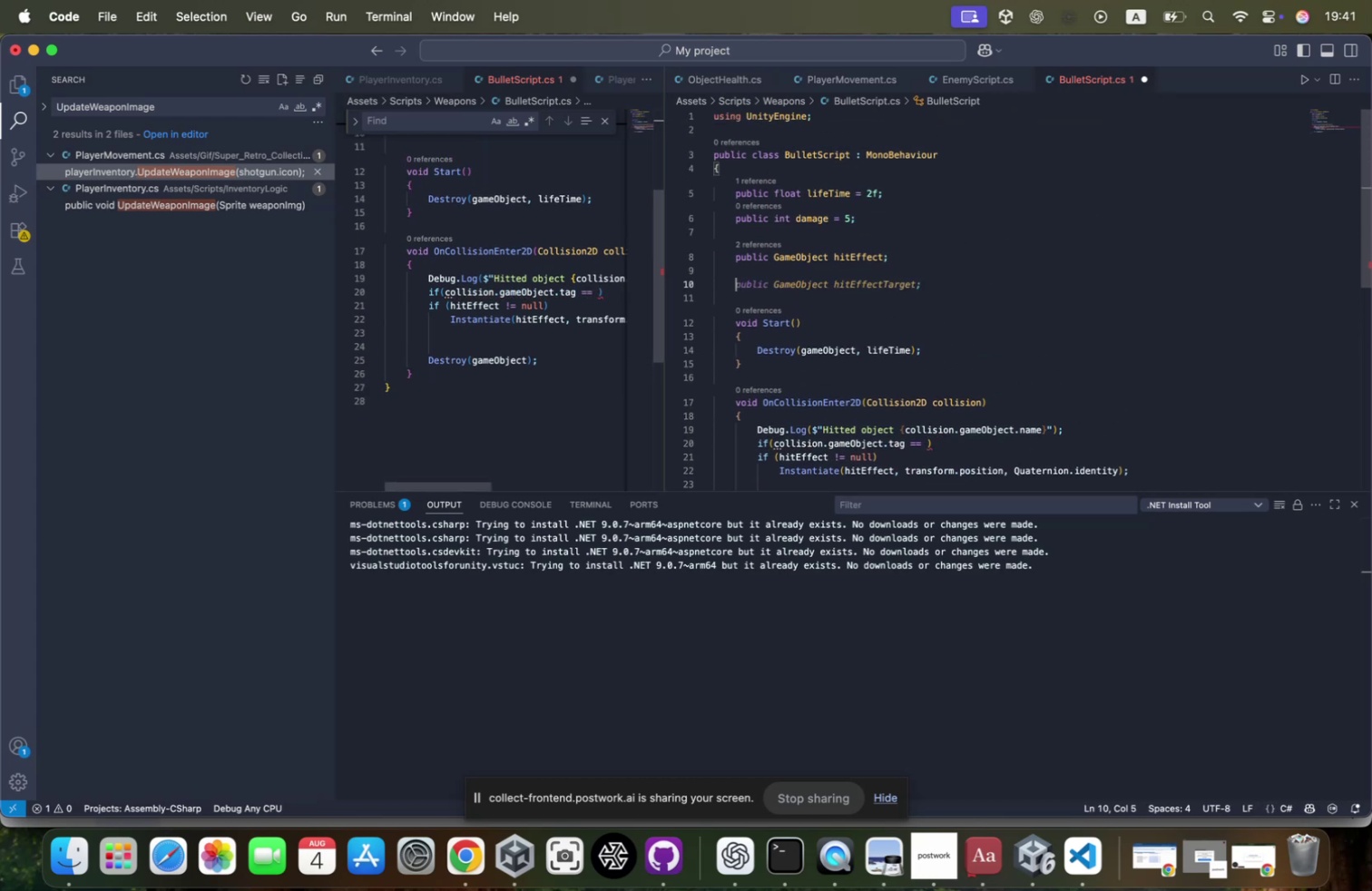 
type(public string E)
key(Backspace)
type(enemyTag = "Enemy)
 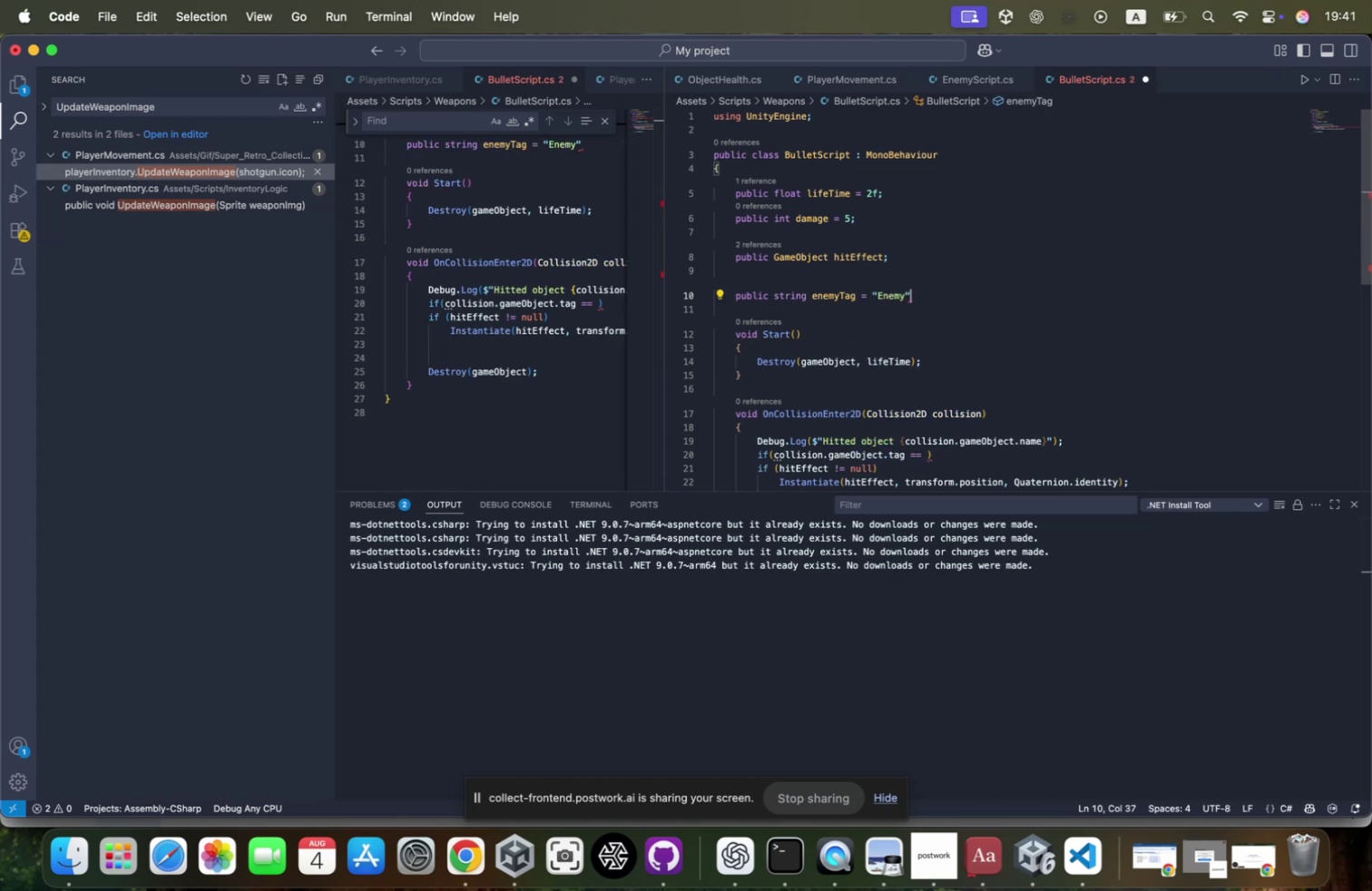 
 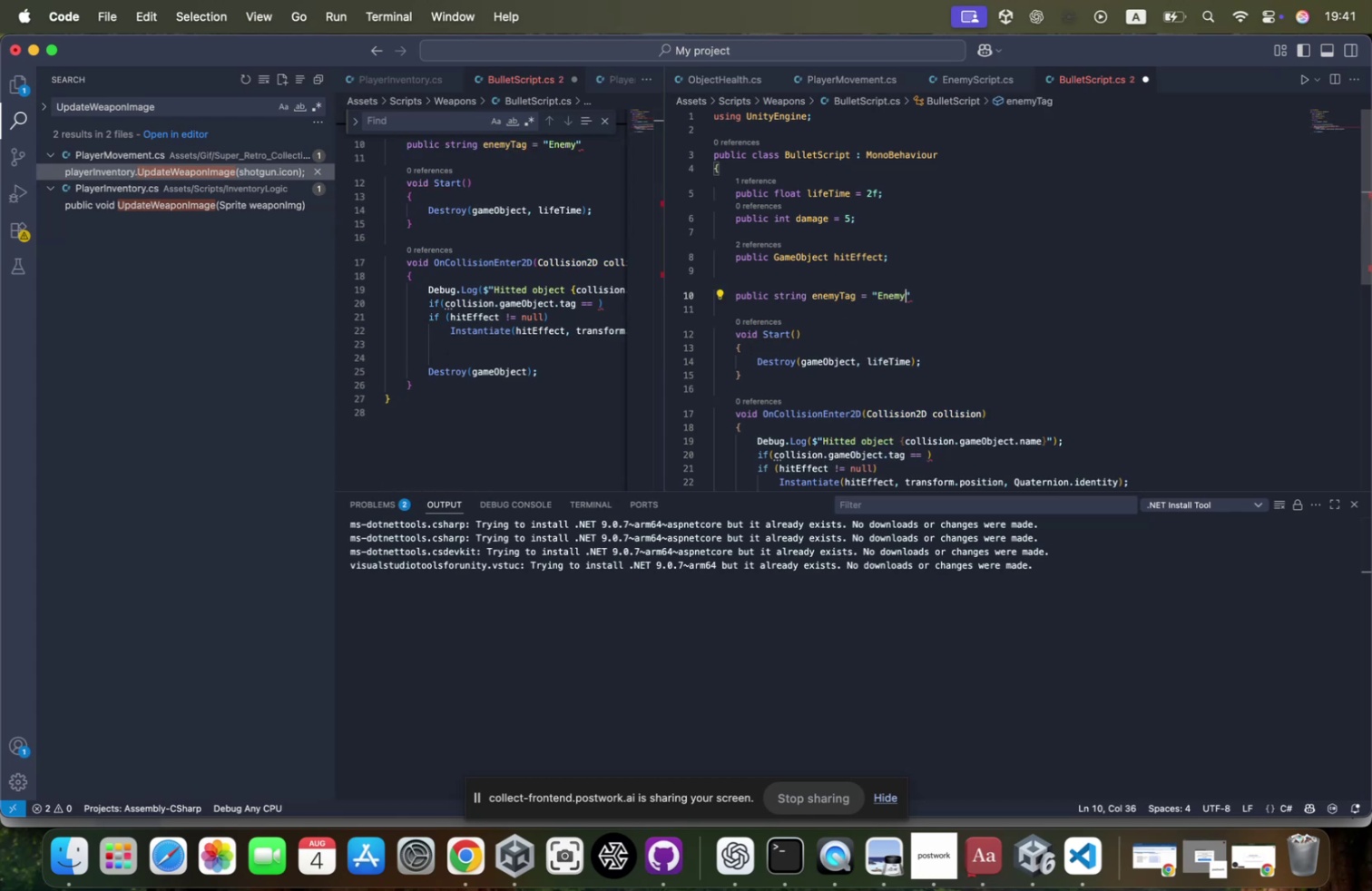 
key(ArrowRight)
 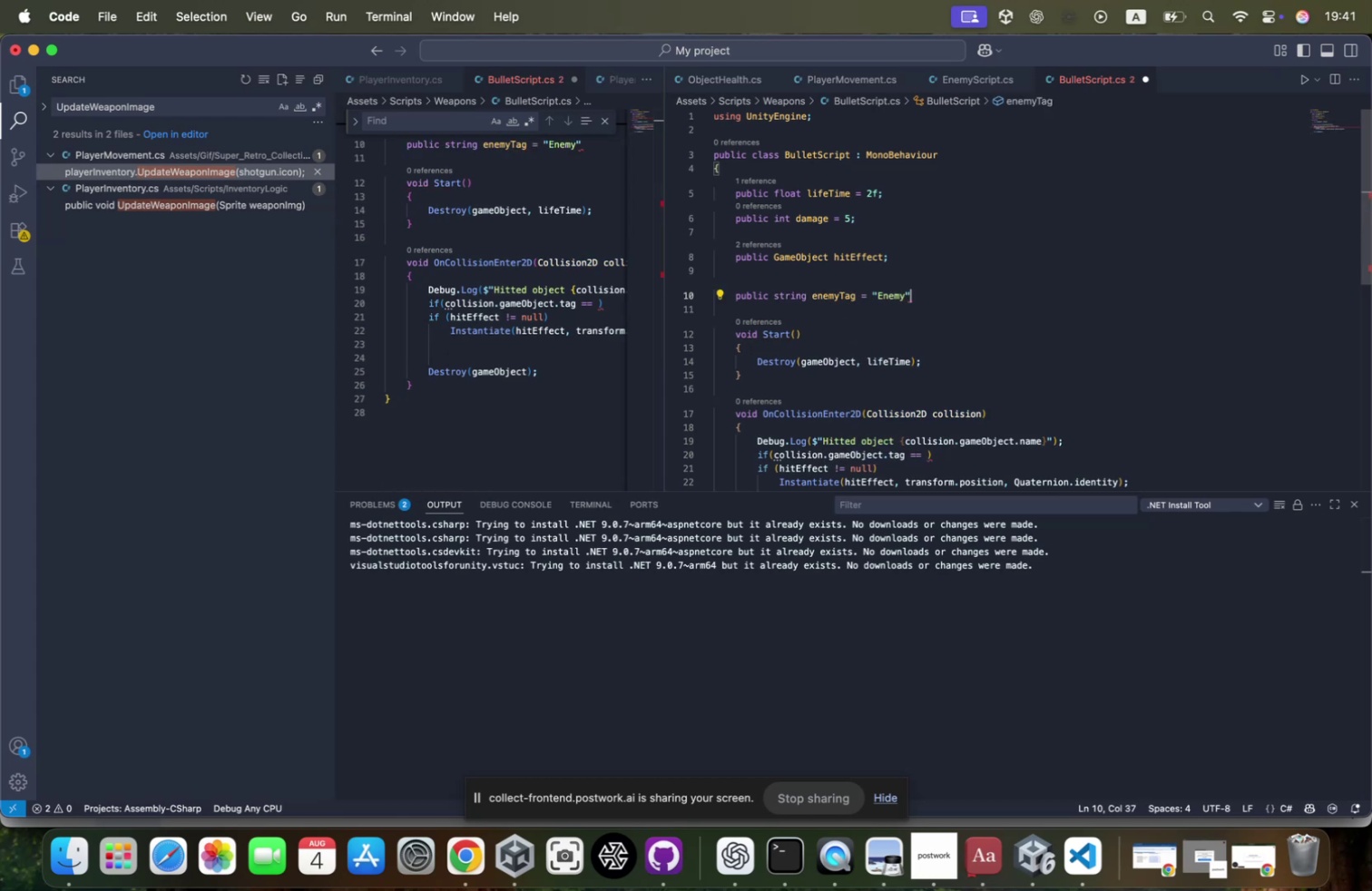 
key(Semicolon)
 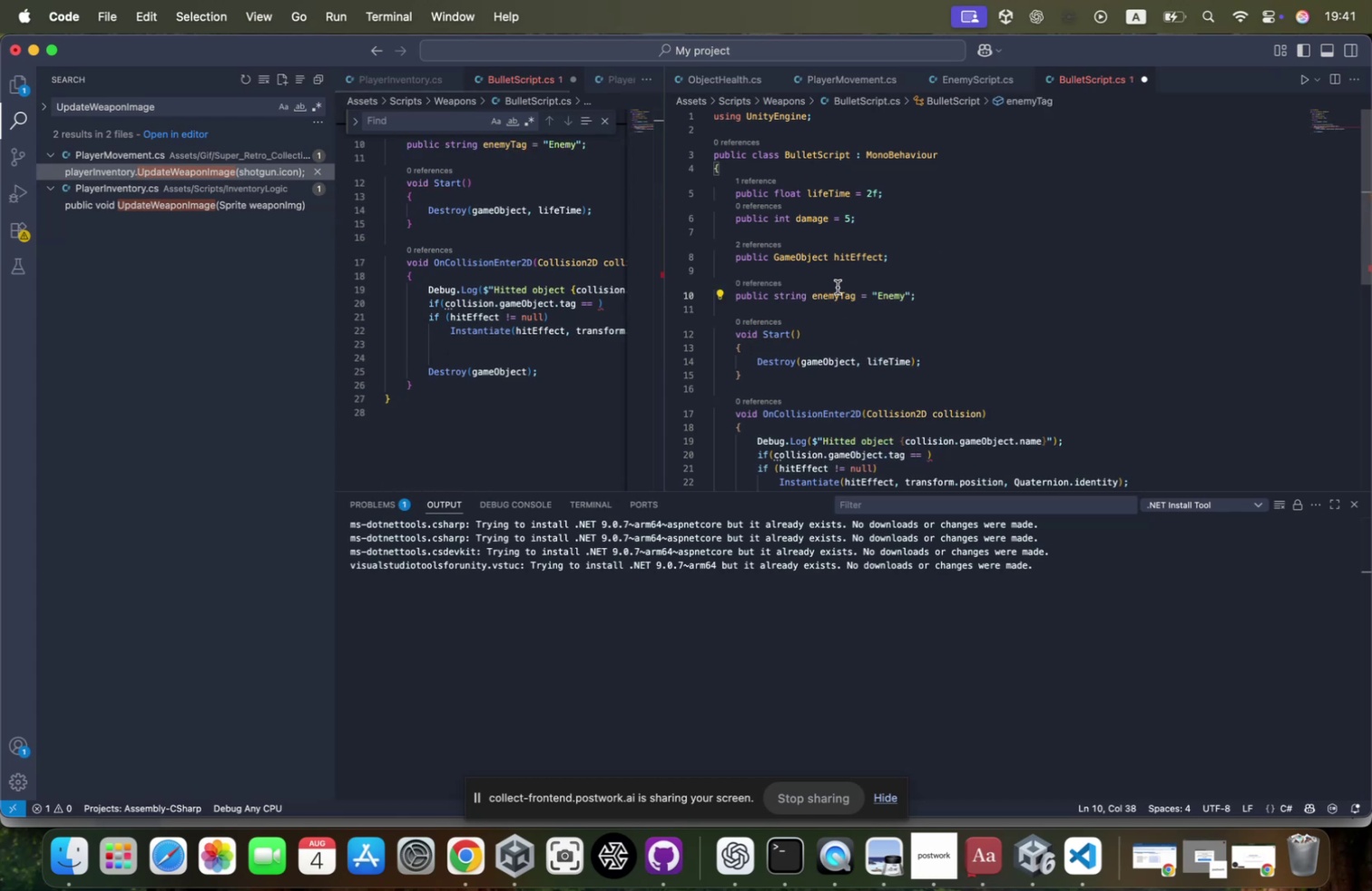 
double_click([841, 294])
 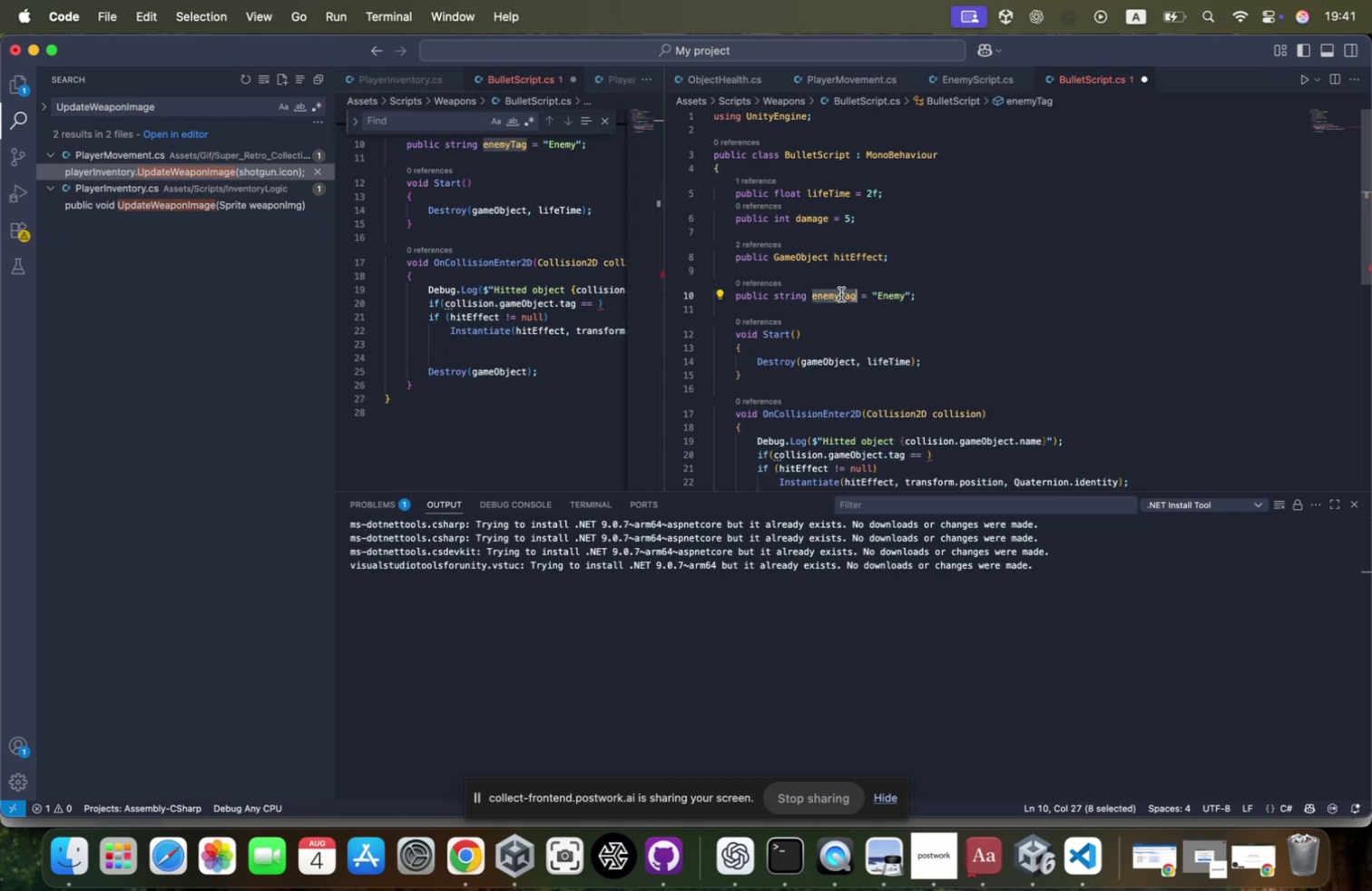 
key(Meta+CommandLeft)
 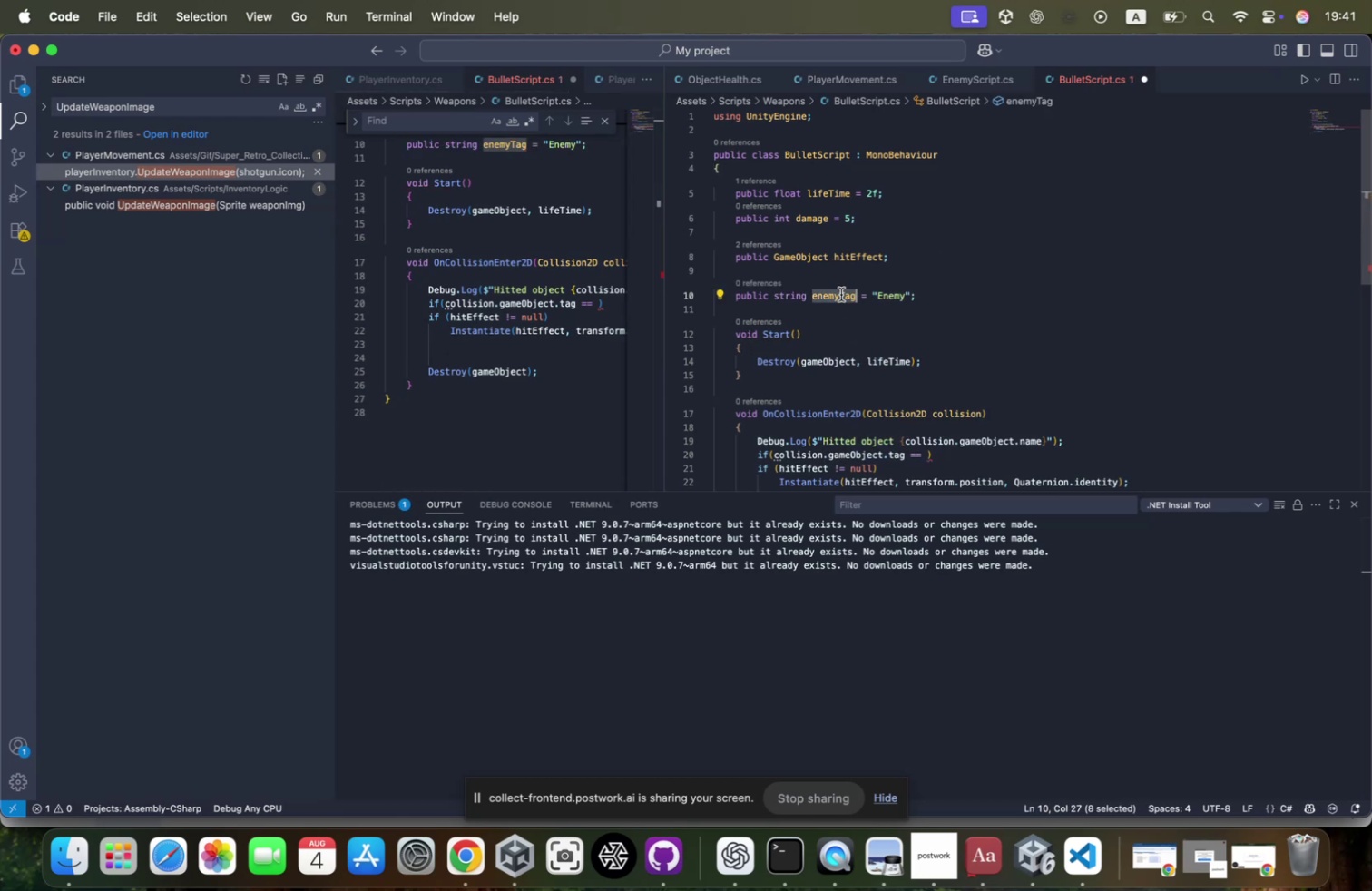 
key(Meta+C)
 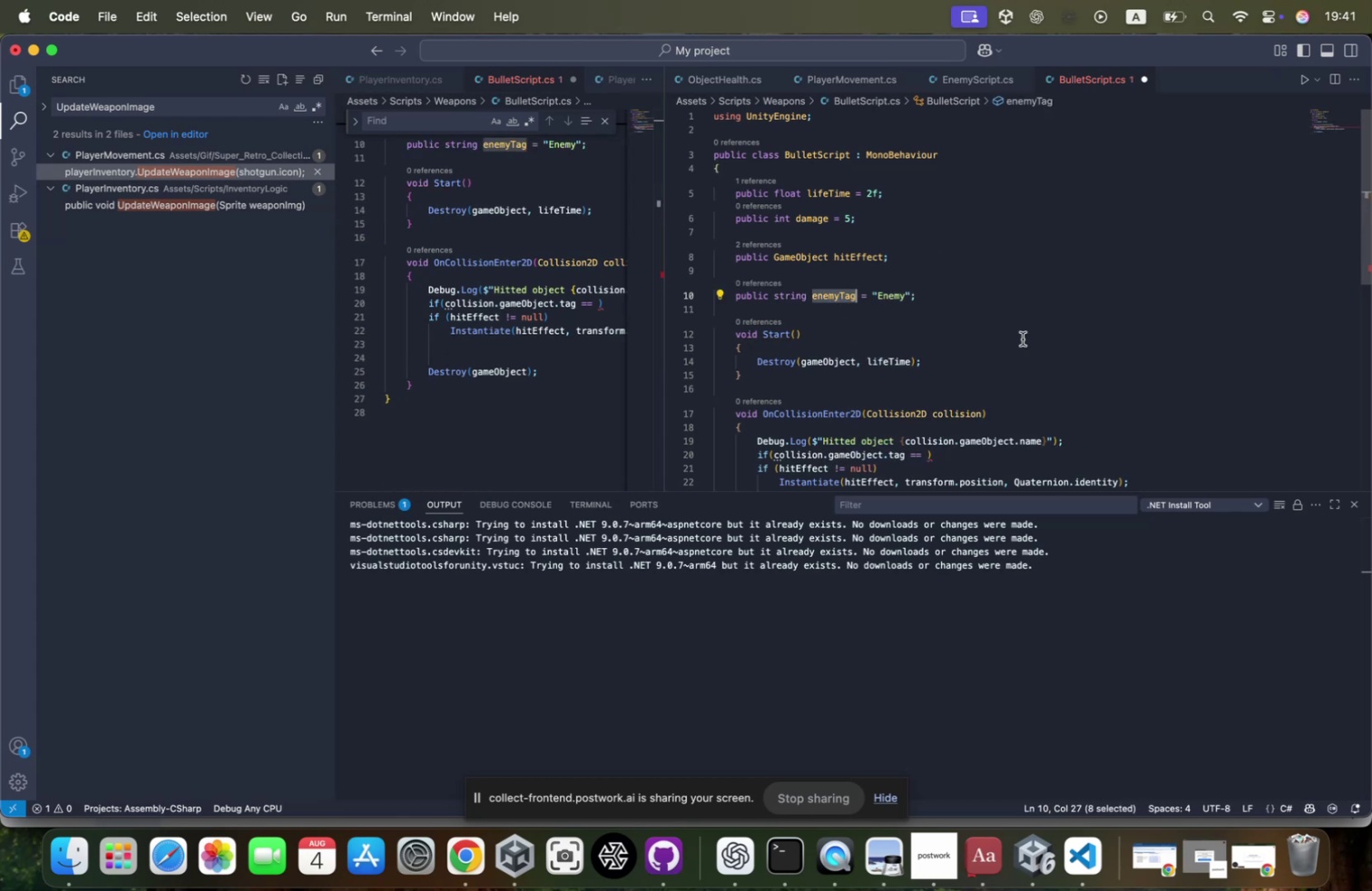 
scroll: coordinate [1023, 338], scroll_direction: down, amount: 17.0
 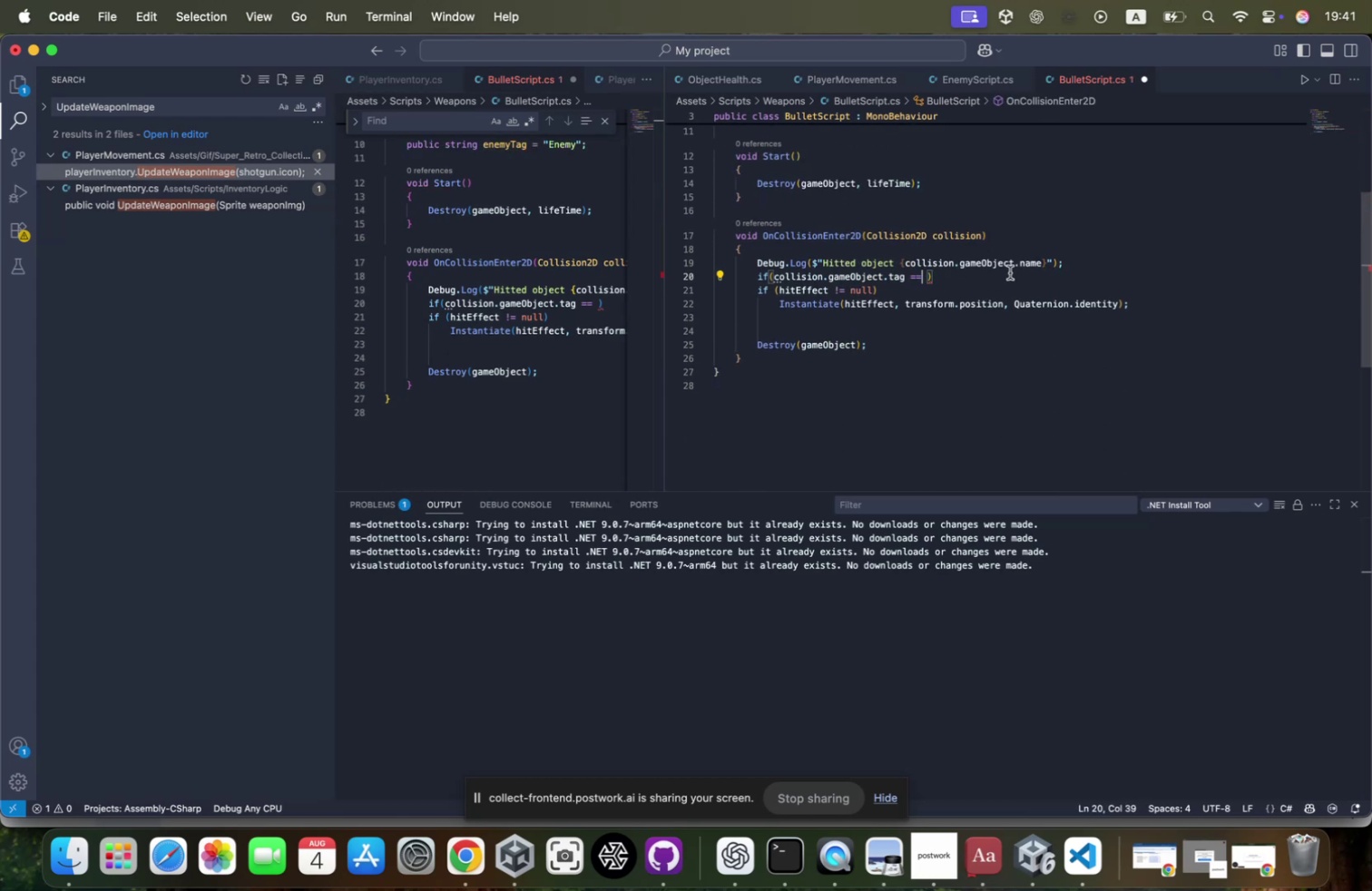 
key(ArrowRight)
 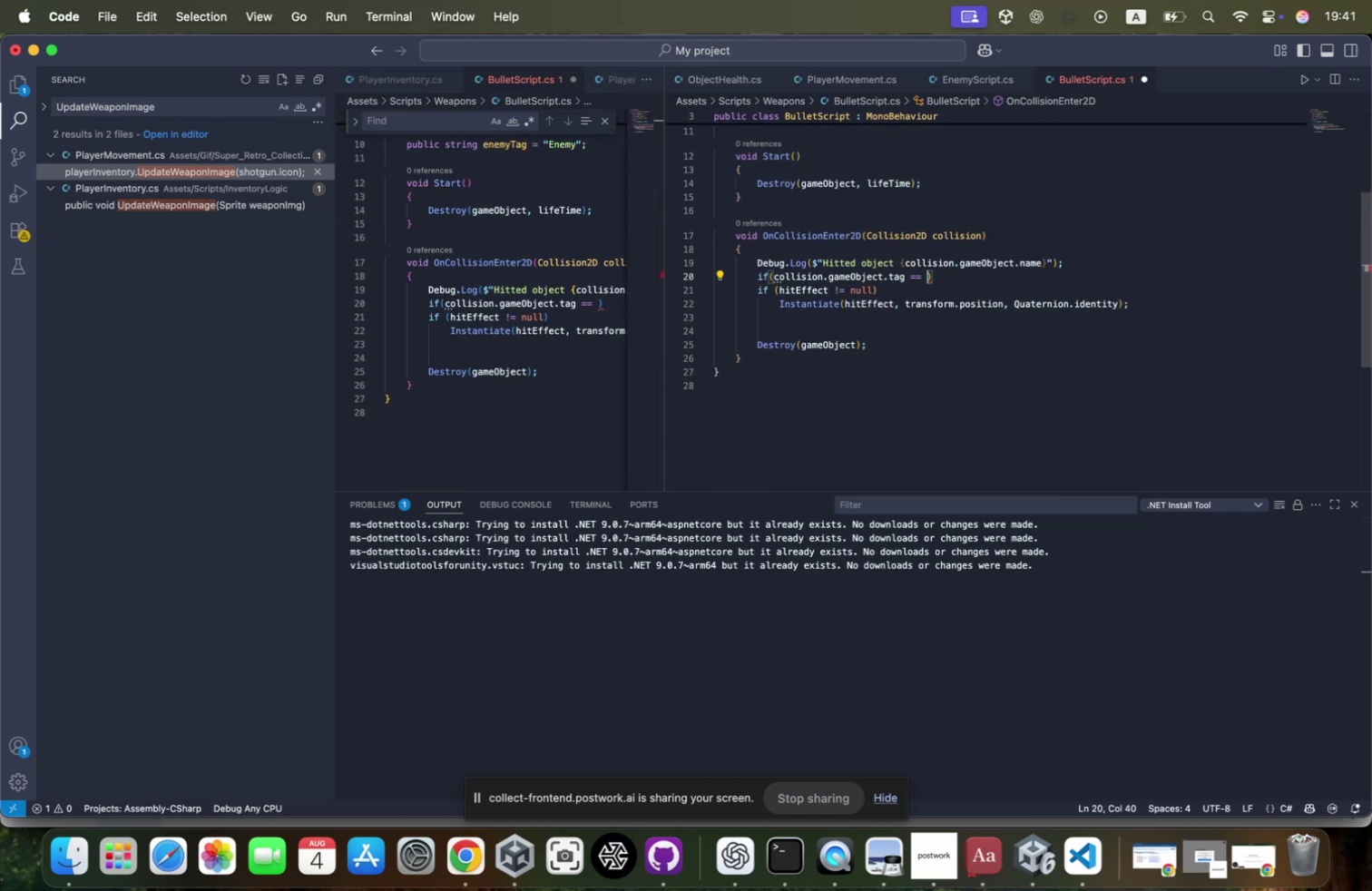 
key(Meta+CommandLeft)
 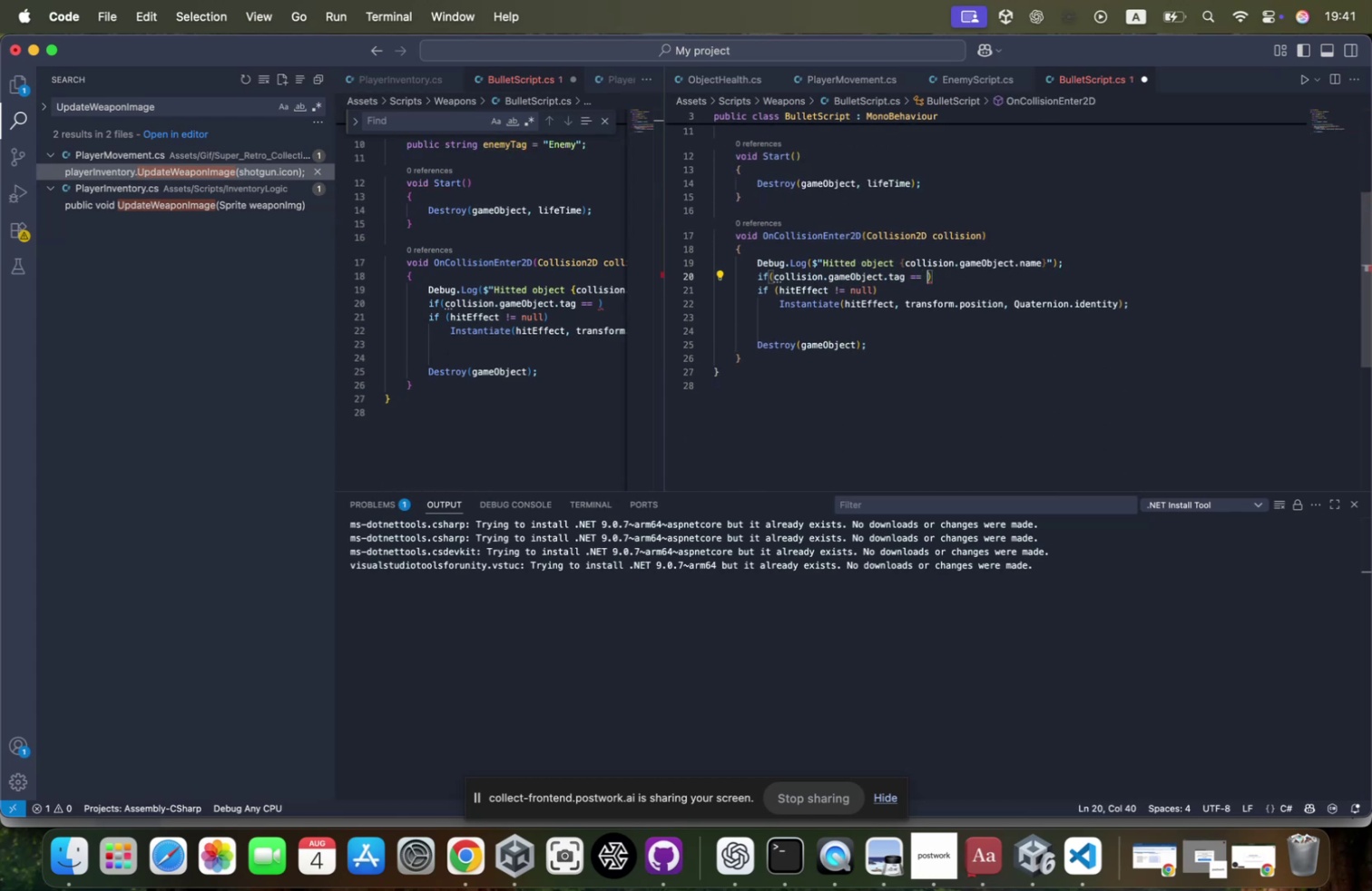 
key(Meta+V)
 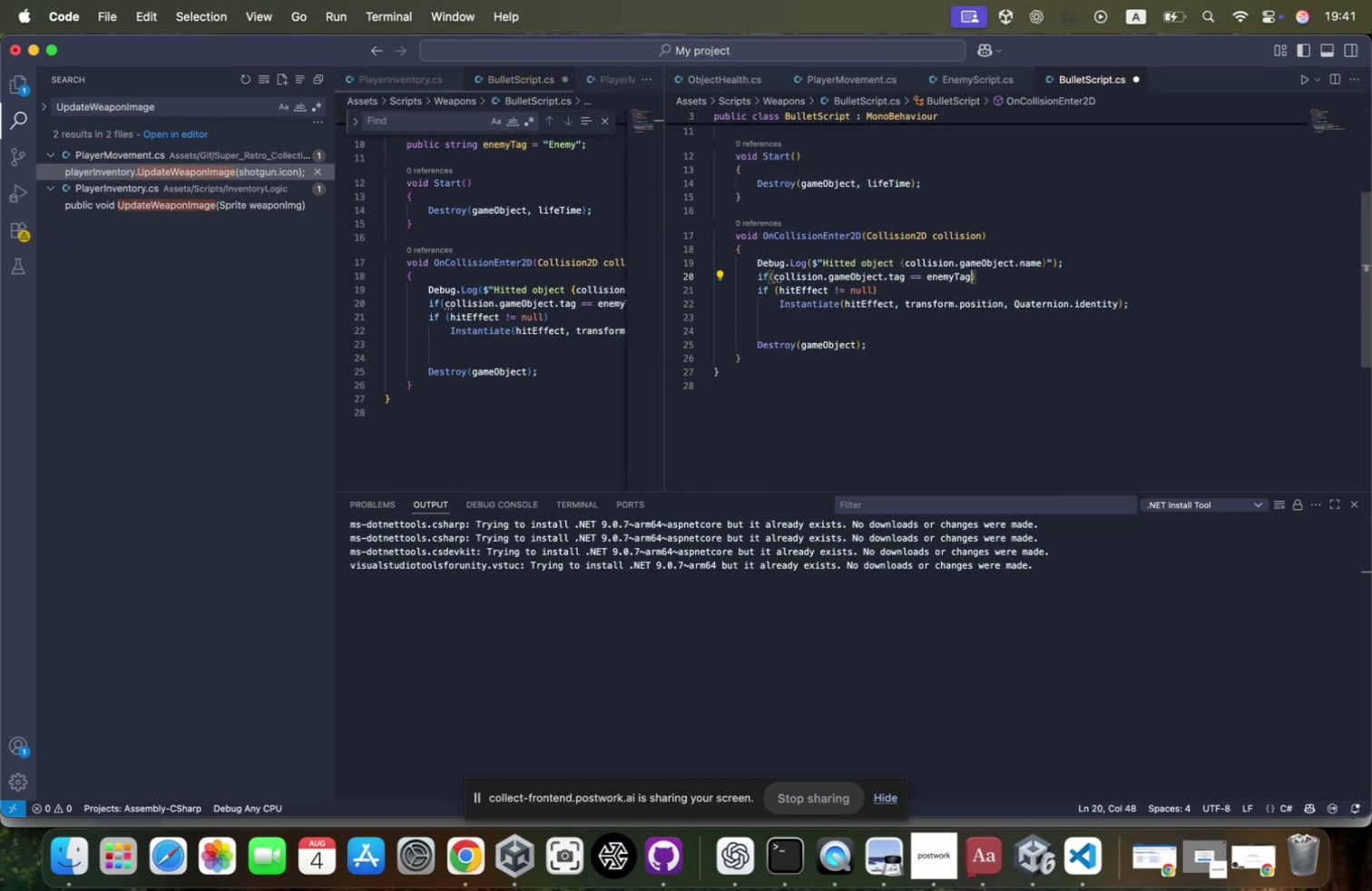 
key(ArrowRight)
 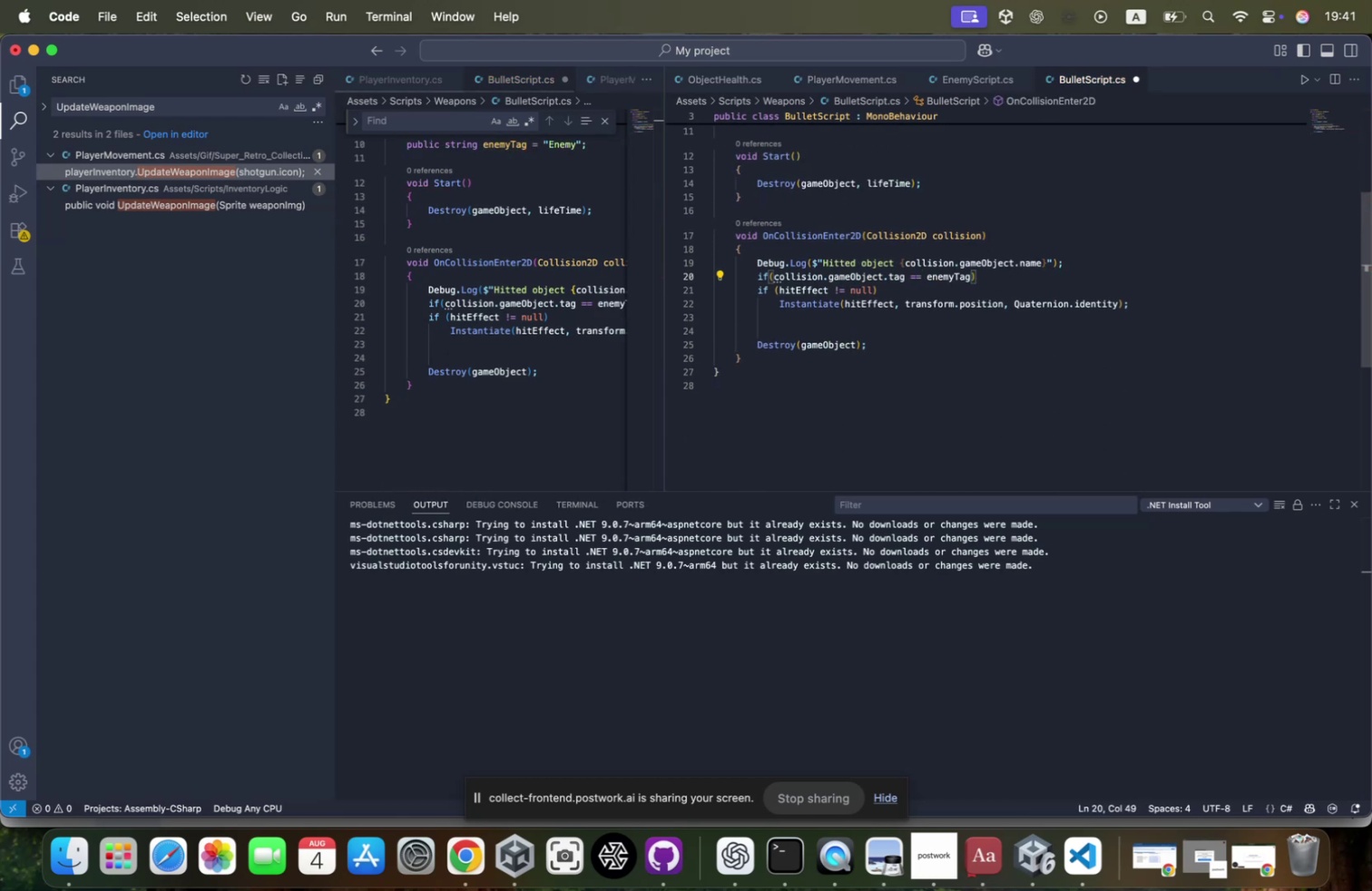 
key(Enter)
 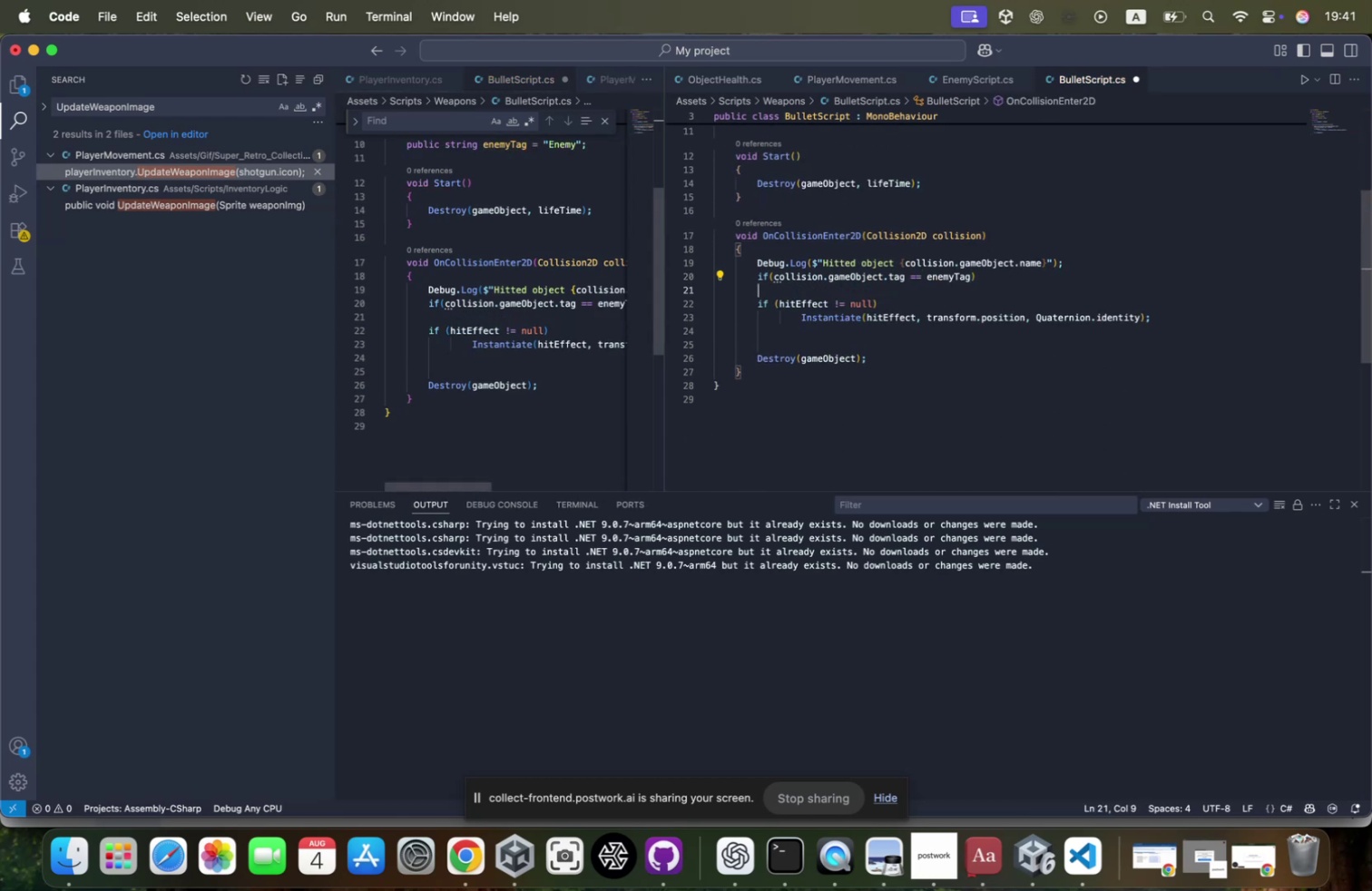 
key(Shift+ShiftRight)
 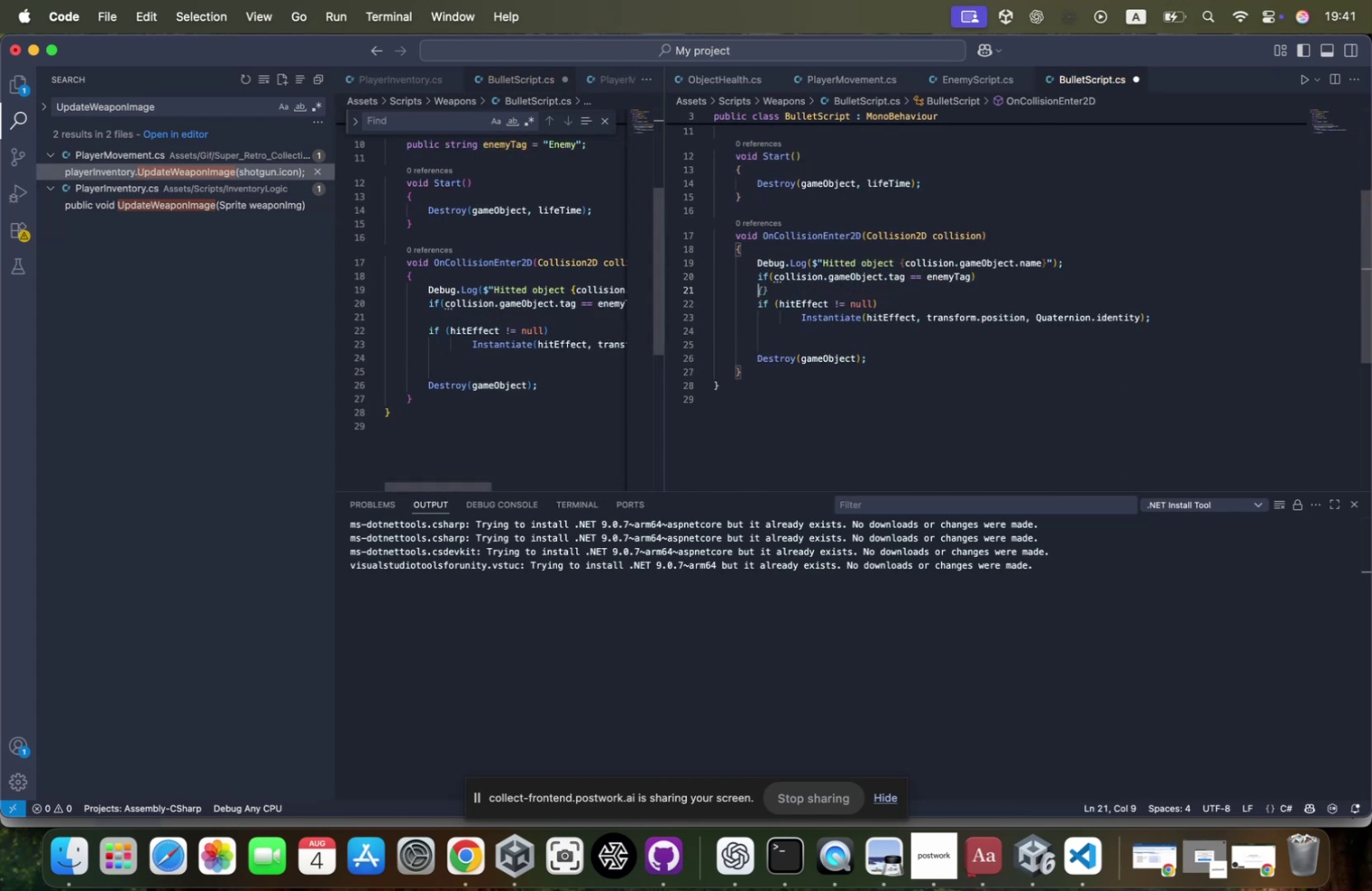 
key(Shift+BracketLeft)
 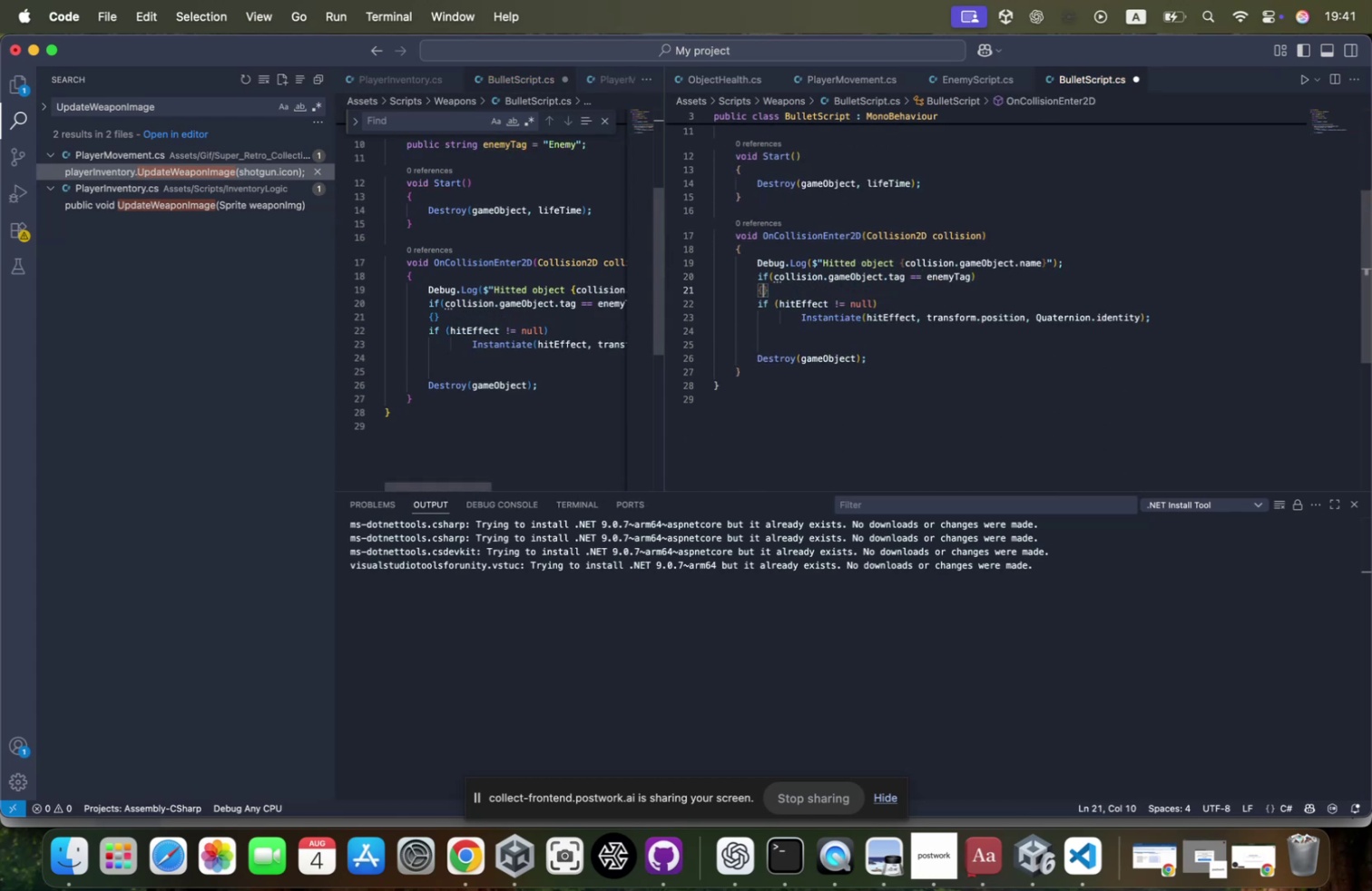 
key(Enter)
 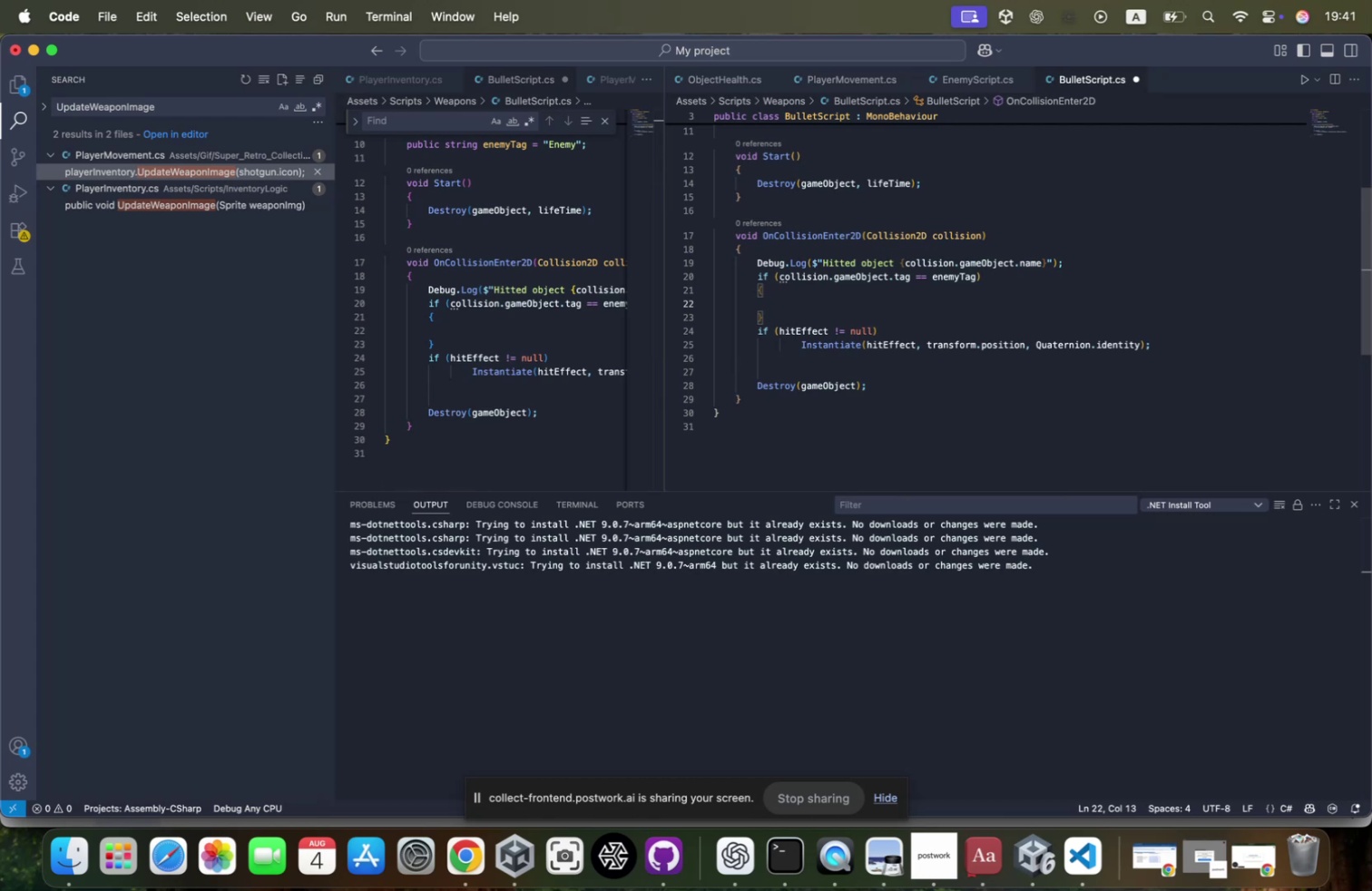 
type(ene)
key(Backspace)
key(Backspace)
key(Backspace)
type(coll)
key(Tab)
type(.game.getco)
key(Tab)
type(<object)
 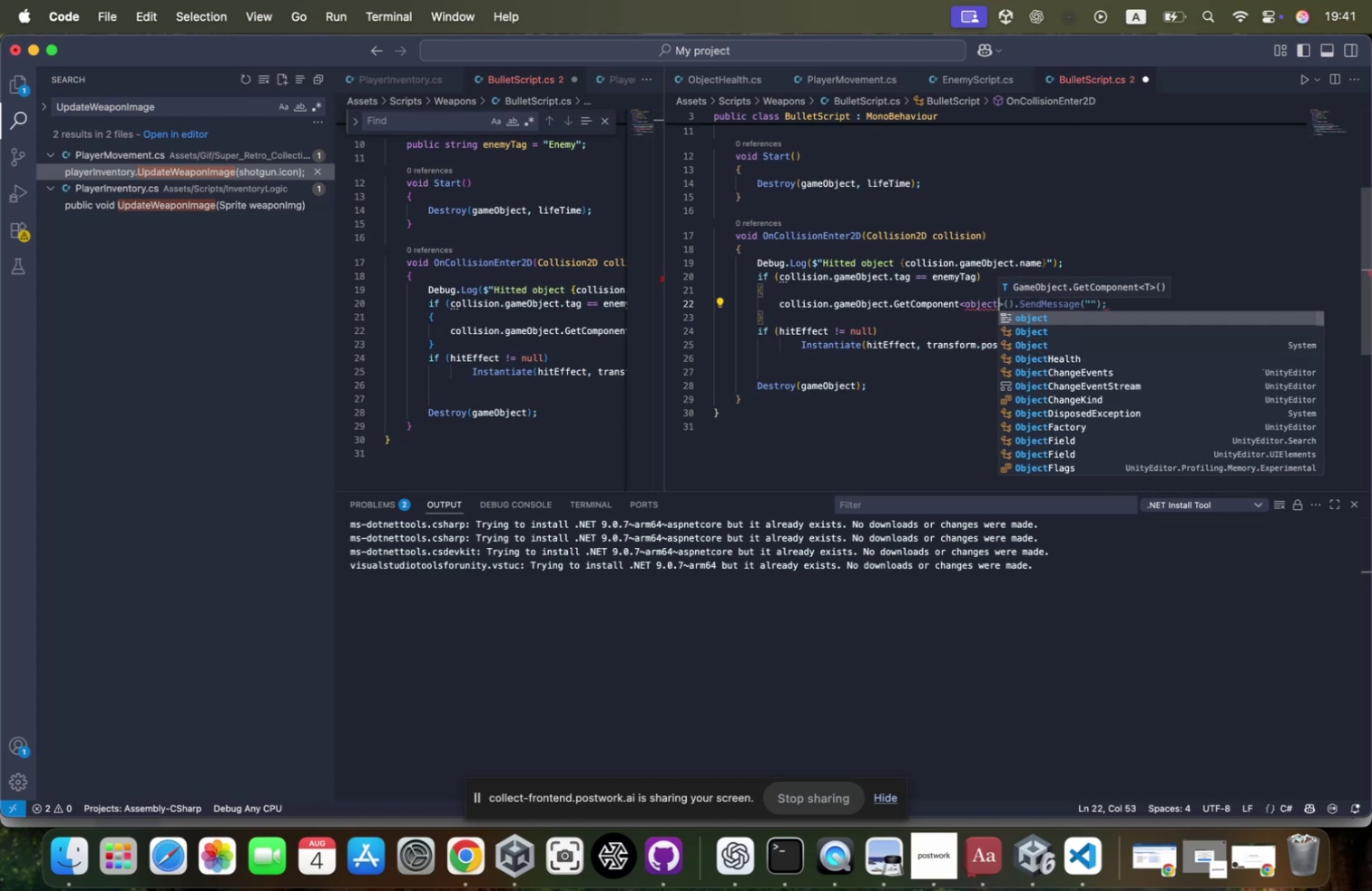 
 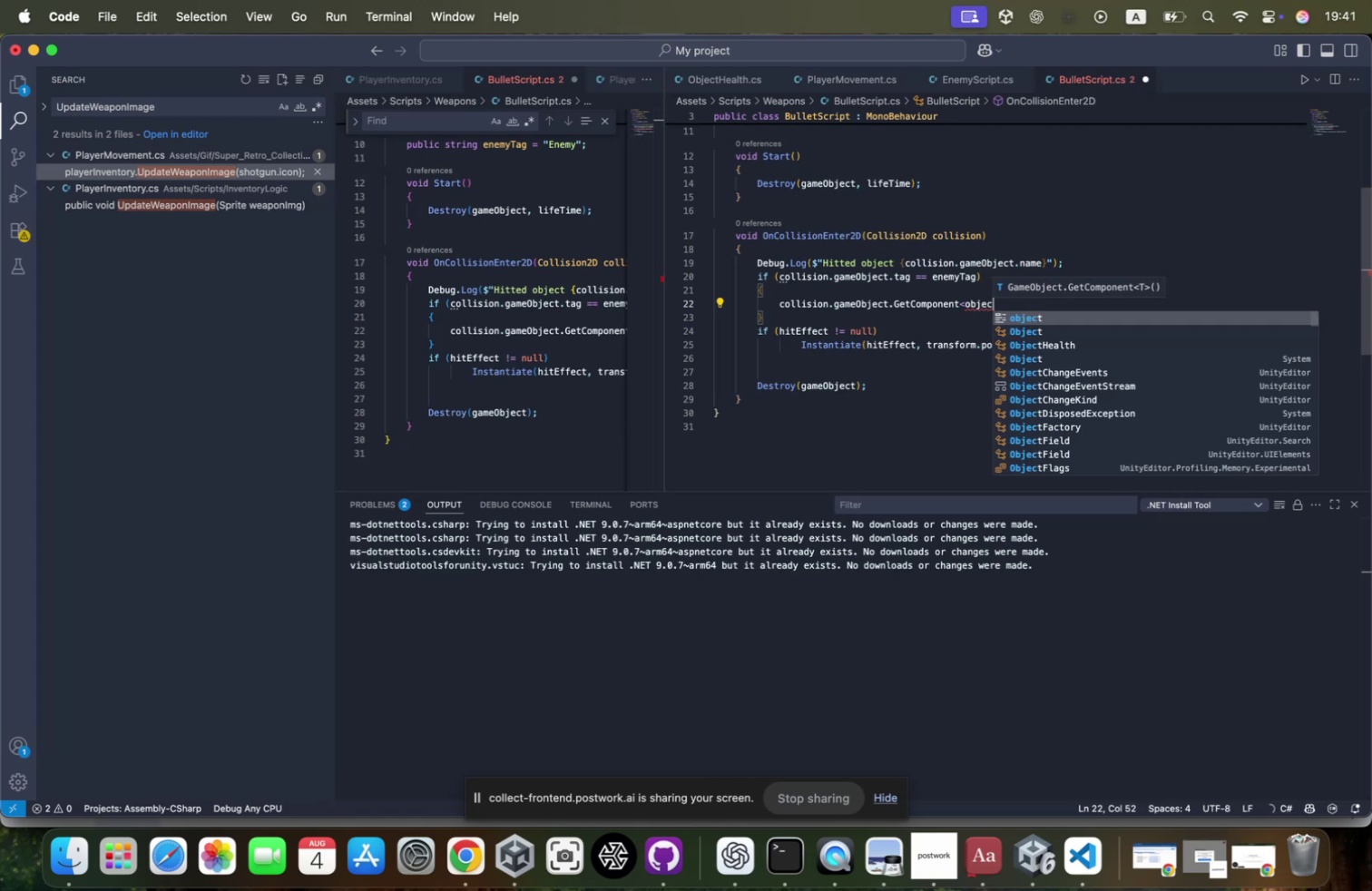 
key(ArrowDown)
 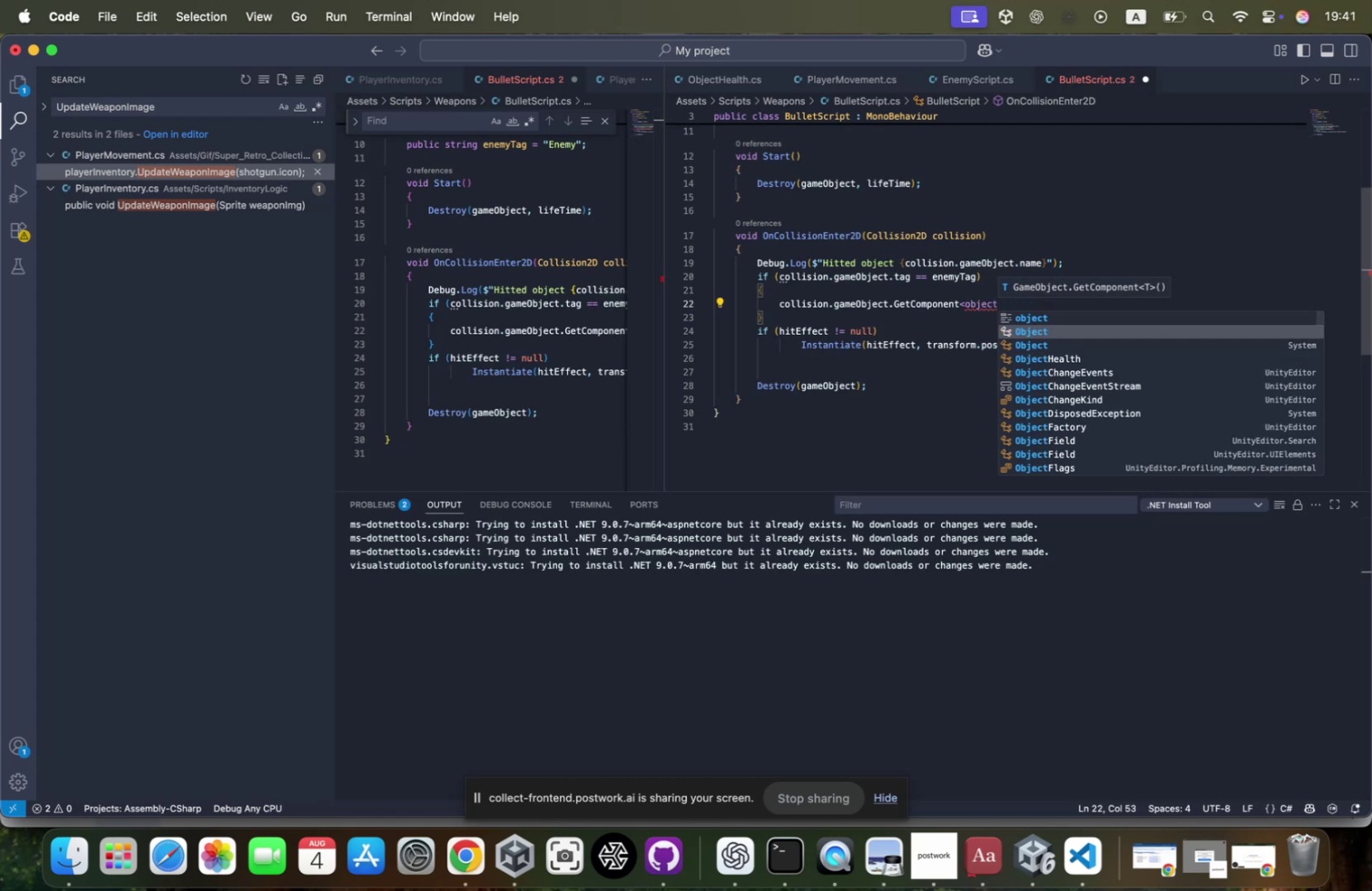 
key(ArrowDown)
 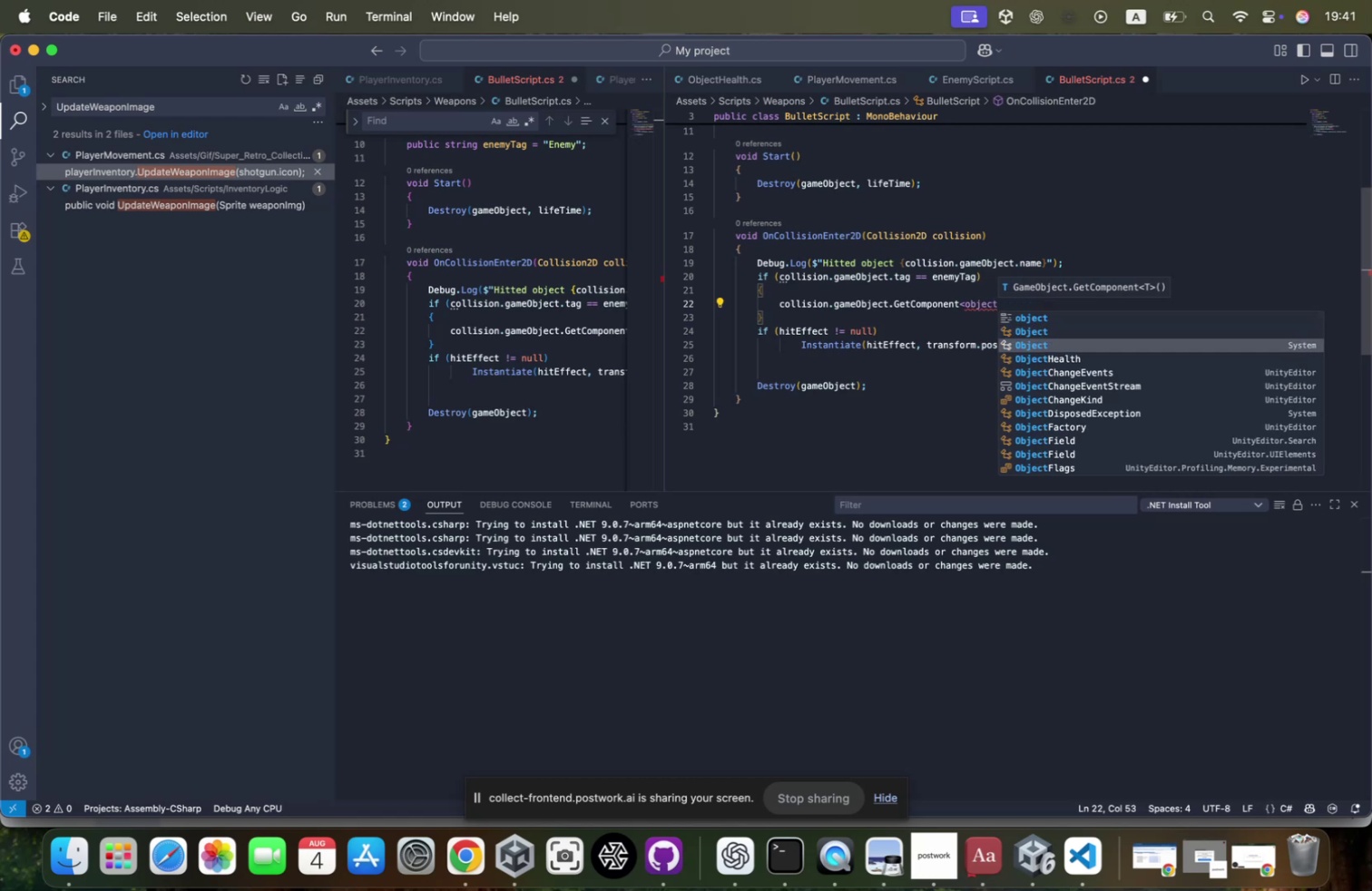 
key(ArrowDown)
 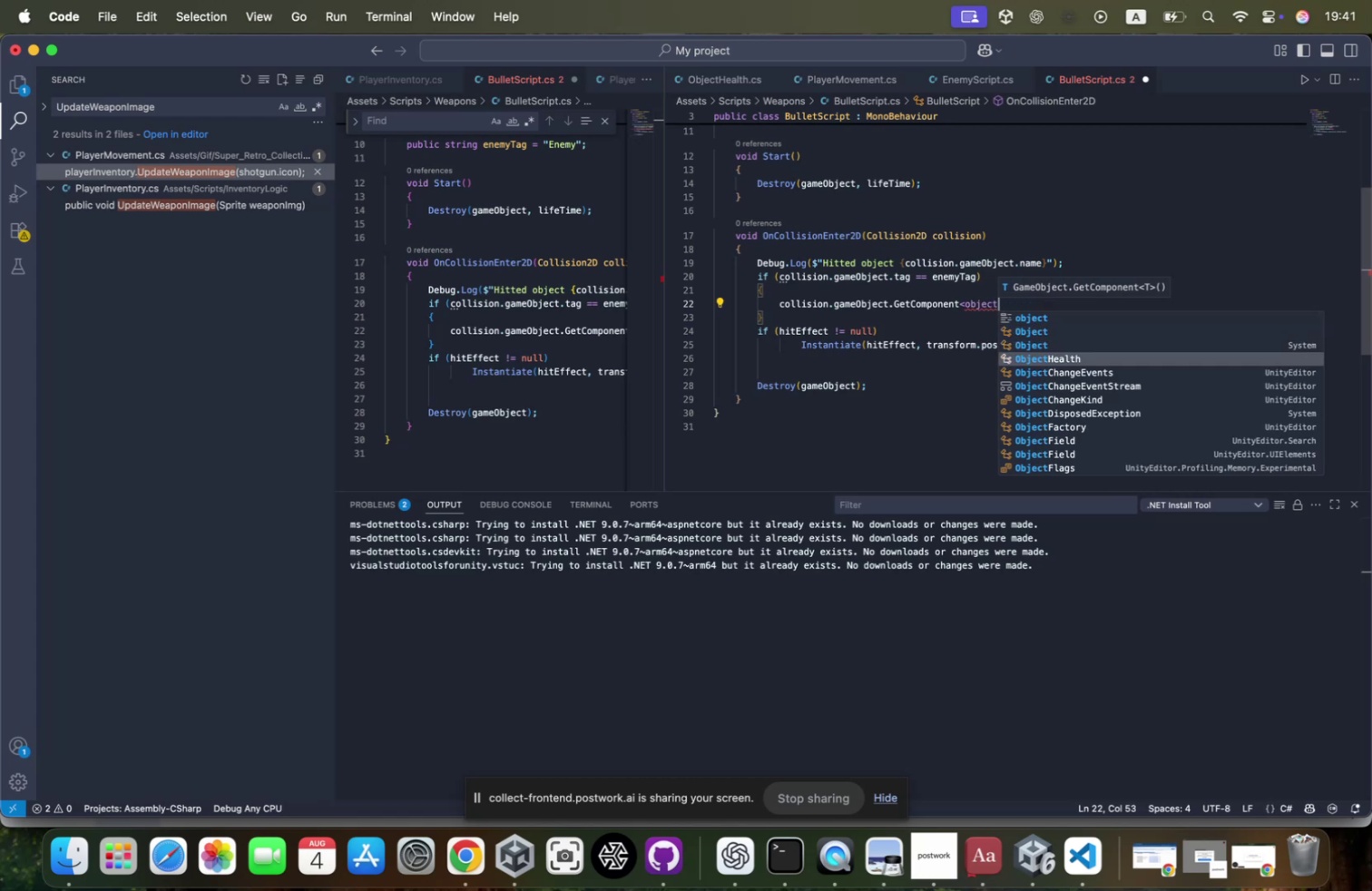 
key(Tab)
type(?)
key(Backspace)
type(<)
key(Backspace)
type(>().)
key(Backspace)
type(?.)
 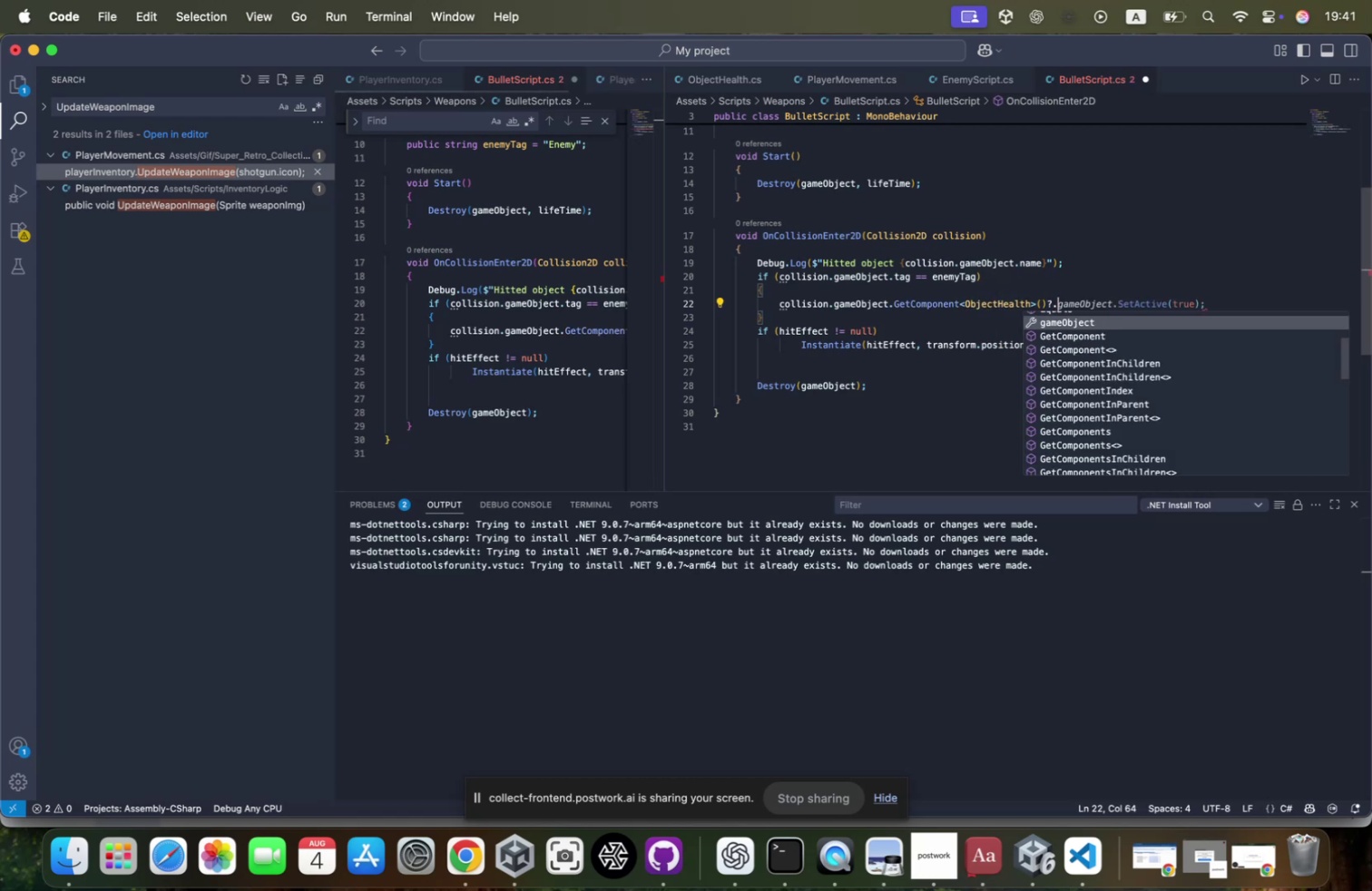 
wait(5.45)
 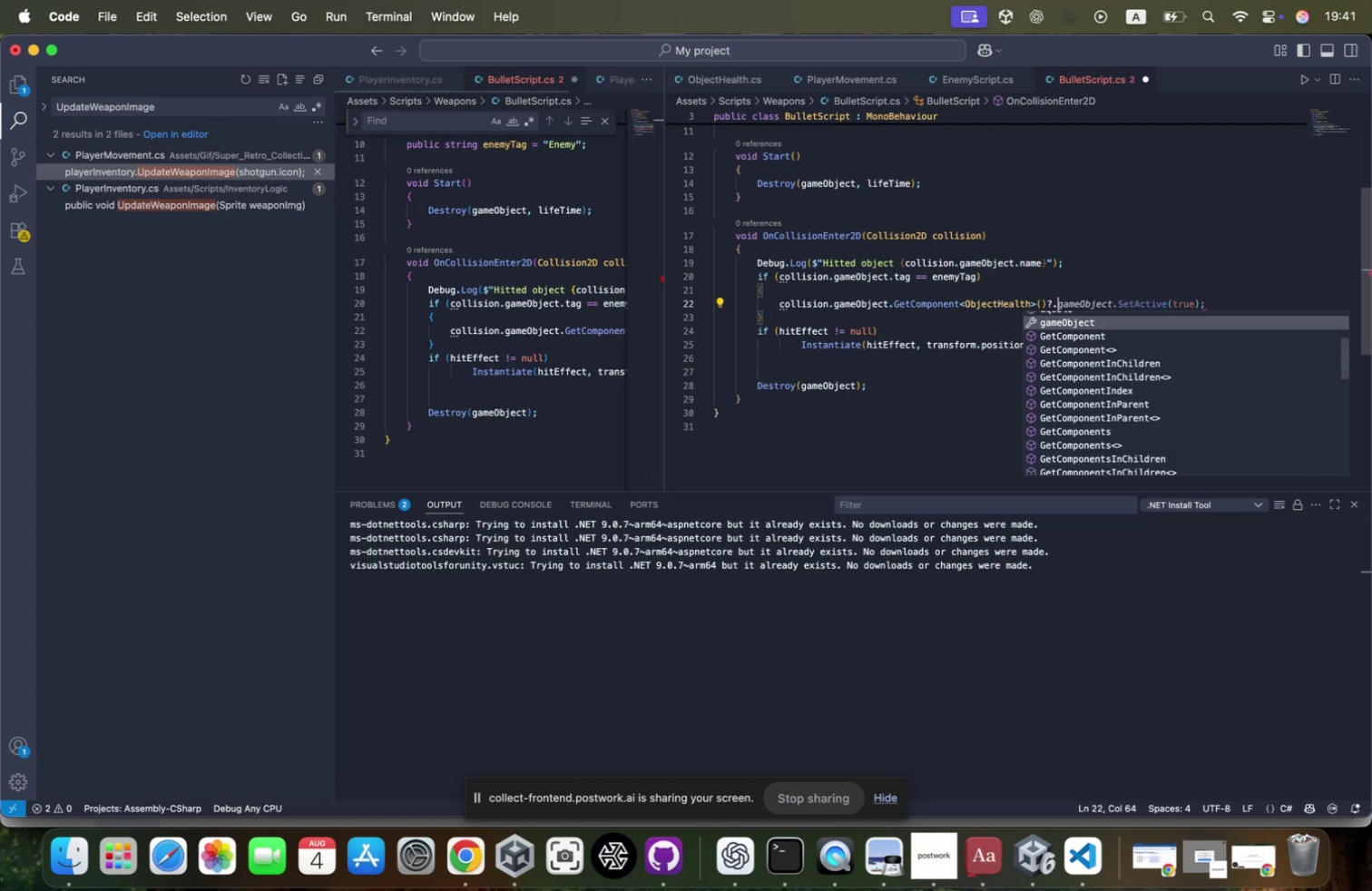 
left_click([721, 81])
 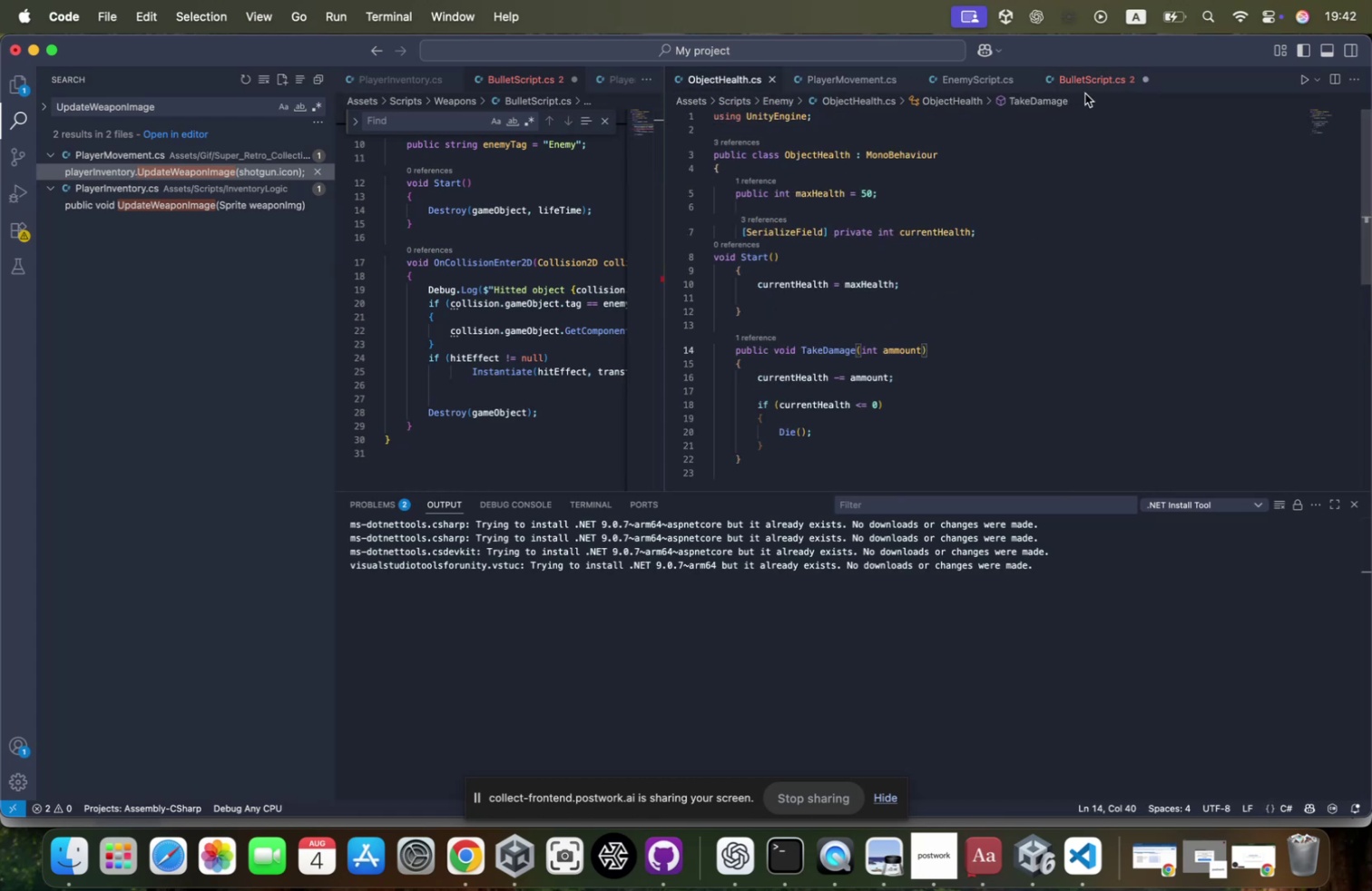 
left_click([1090, 81])
 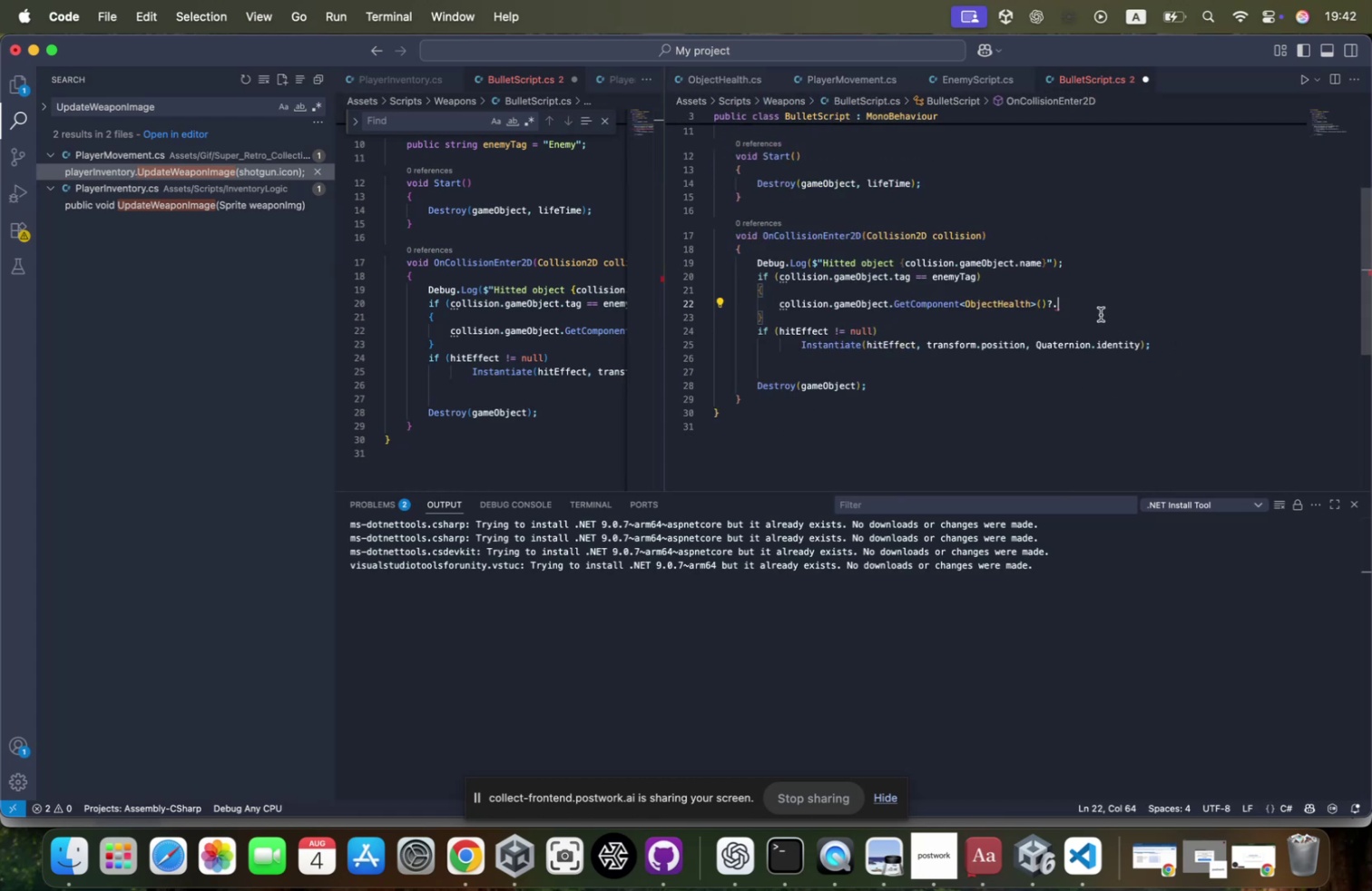 
type(tag)
key(Backspace)
type(ke)
key(Tab)
type())
key(Backspace)
type((damage)
key(Tab)
 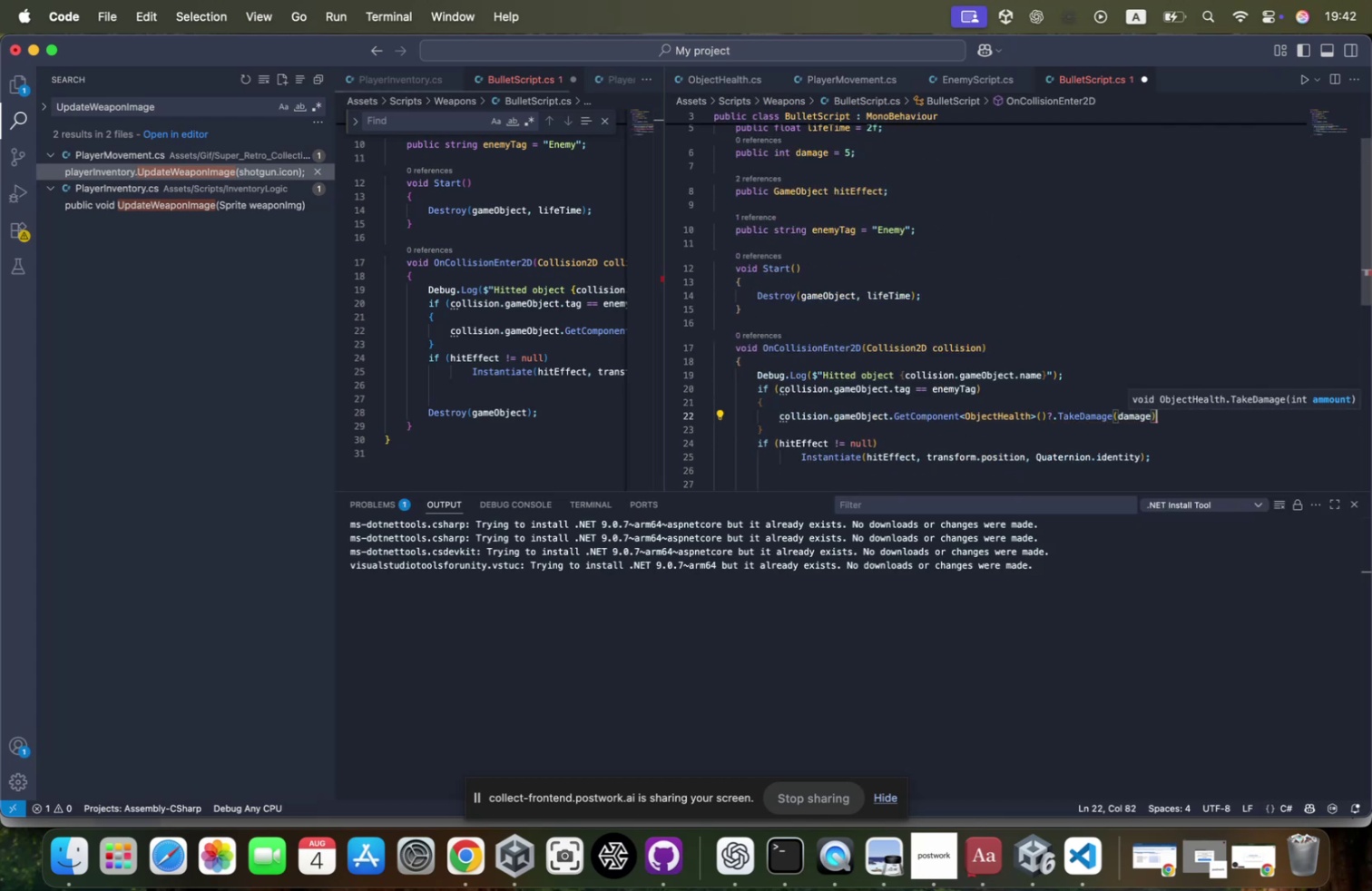 
scroll: coordinate [880, 257], scroll_direction: up, amount: 43.0
 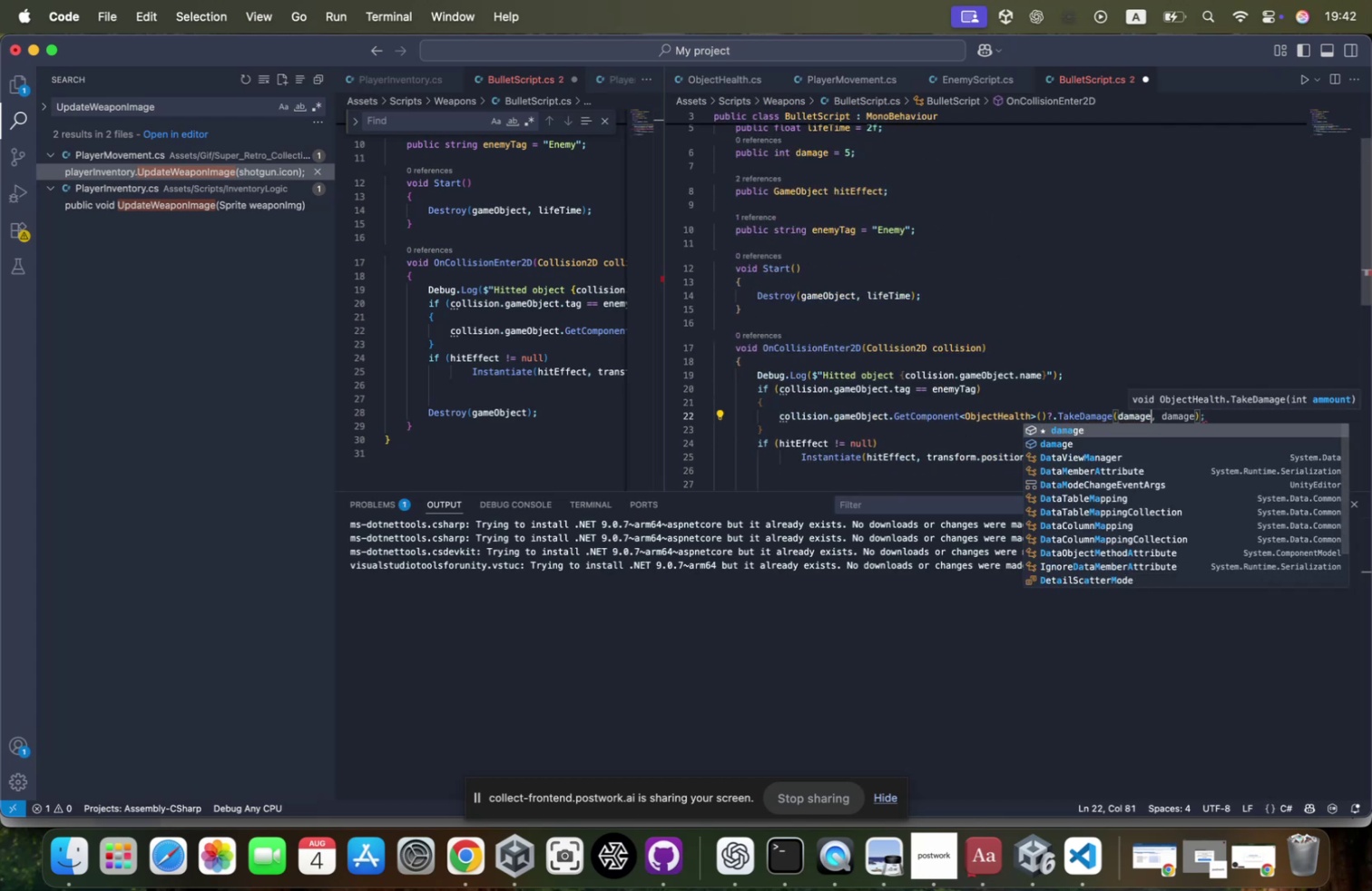 
key(ArrowRight)
 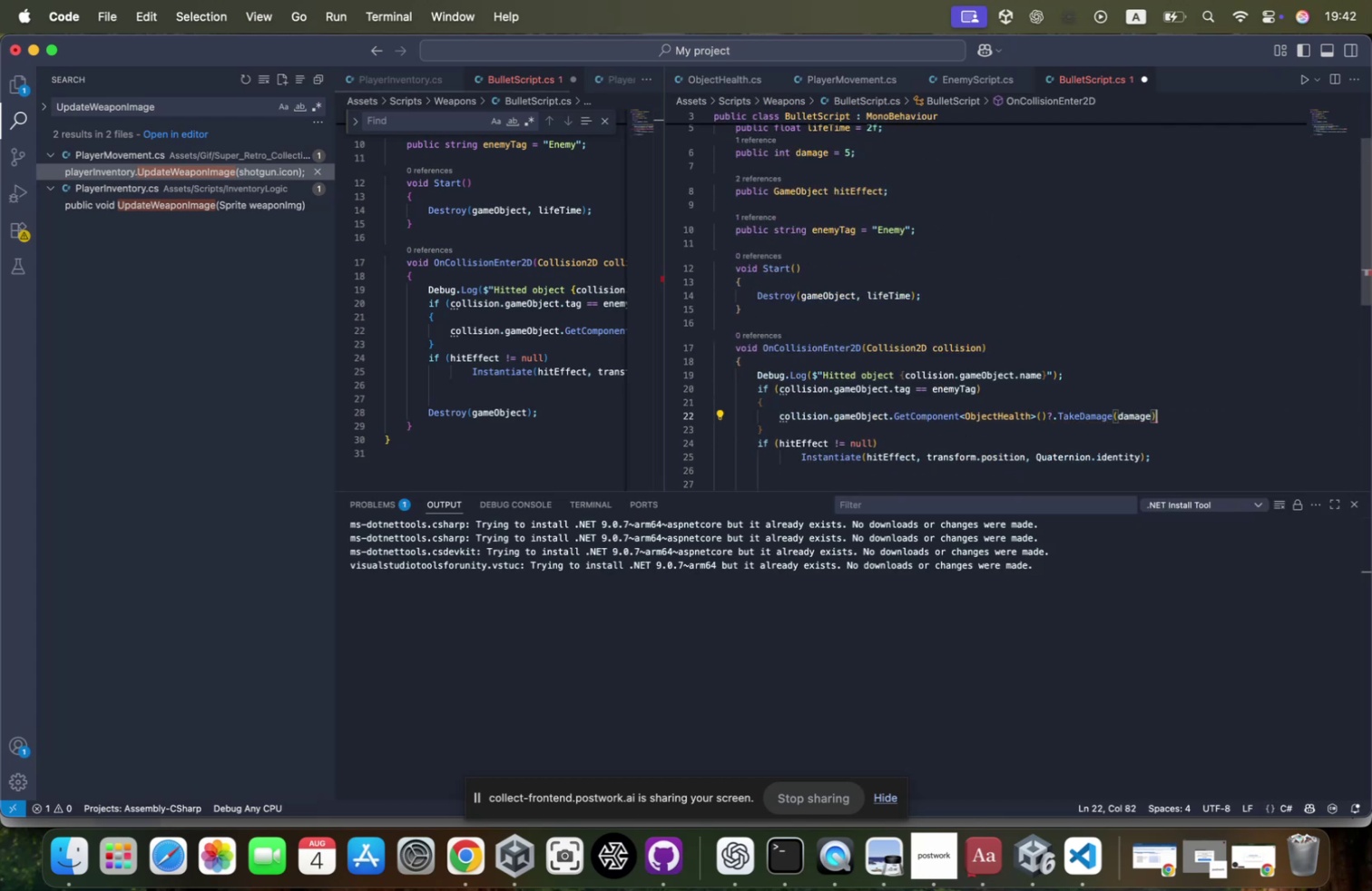 
key(Semicolon)
 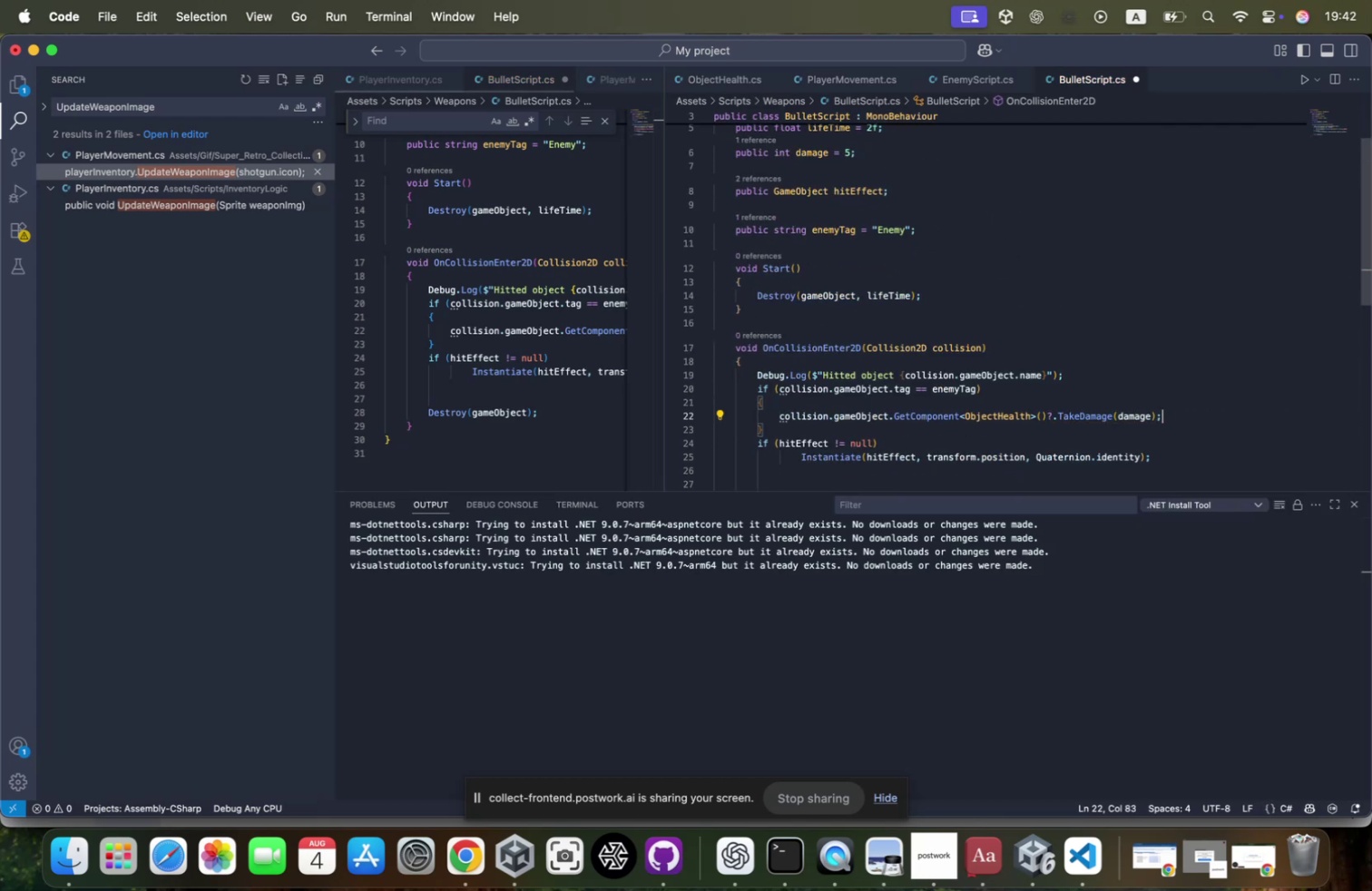 
key(Meta+CommandLeft)
 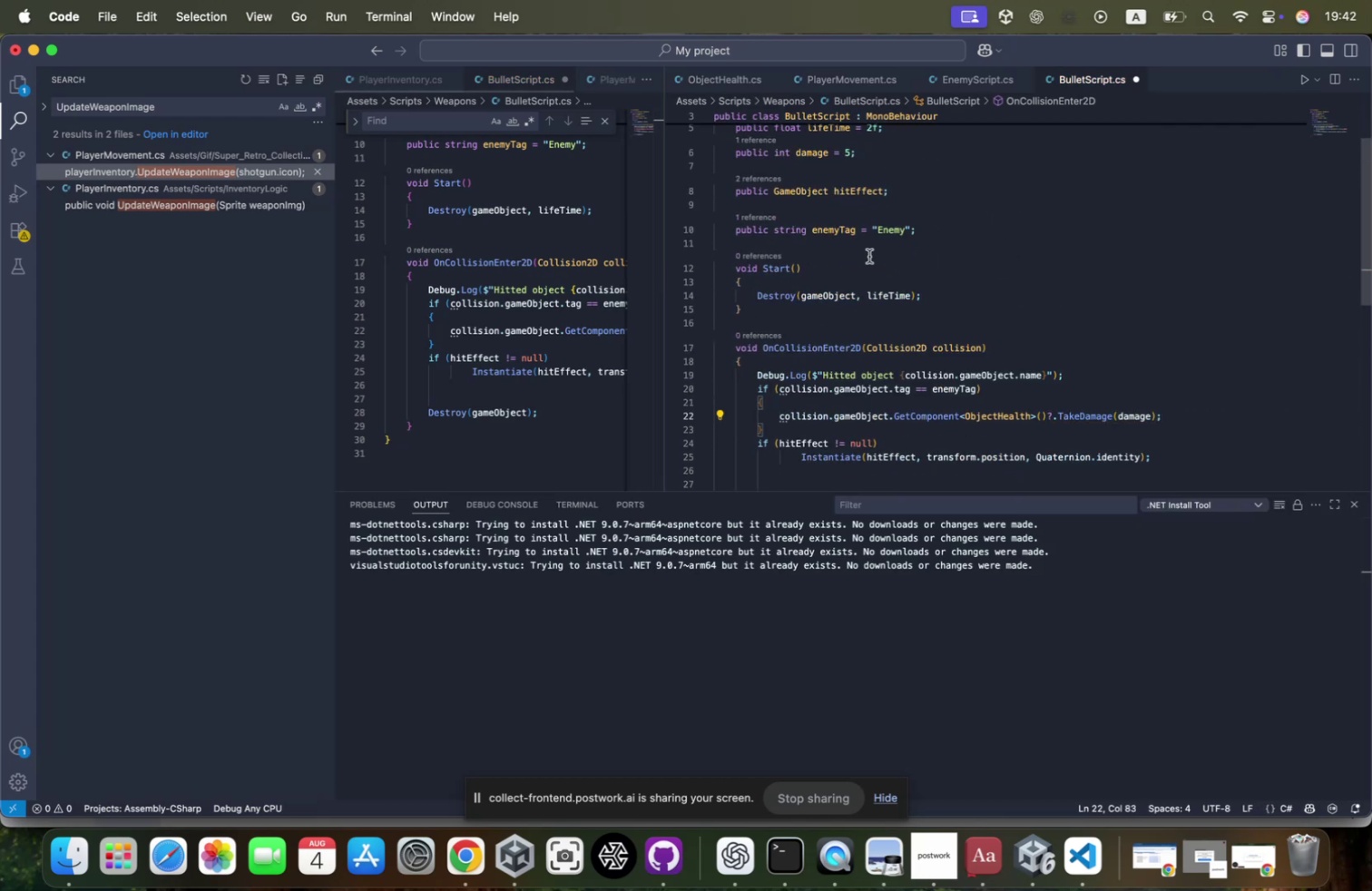 
key(Meta+S)
 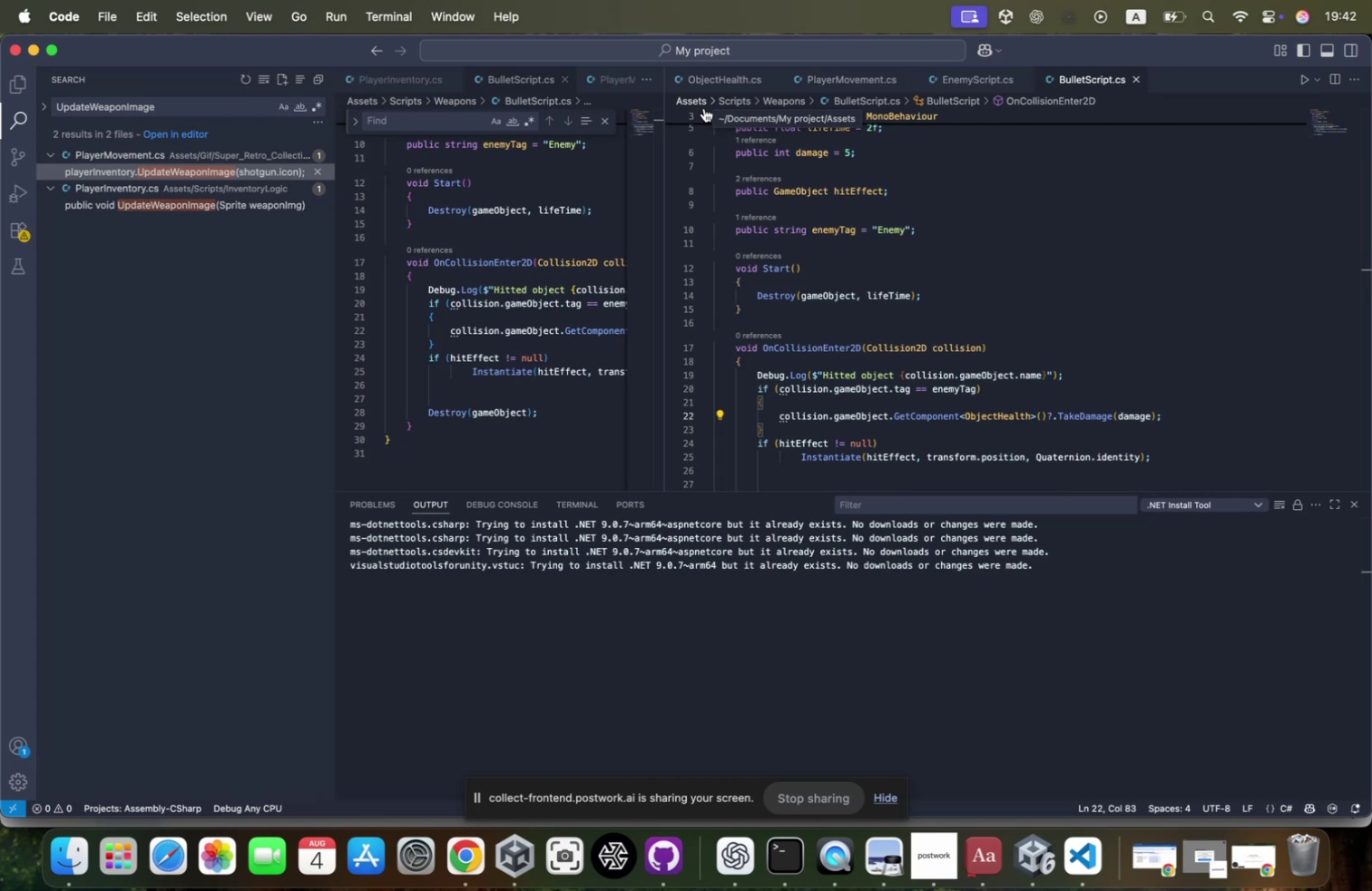 
wait(10.18)
 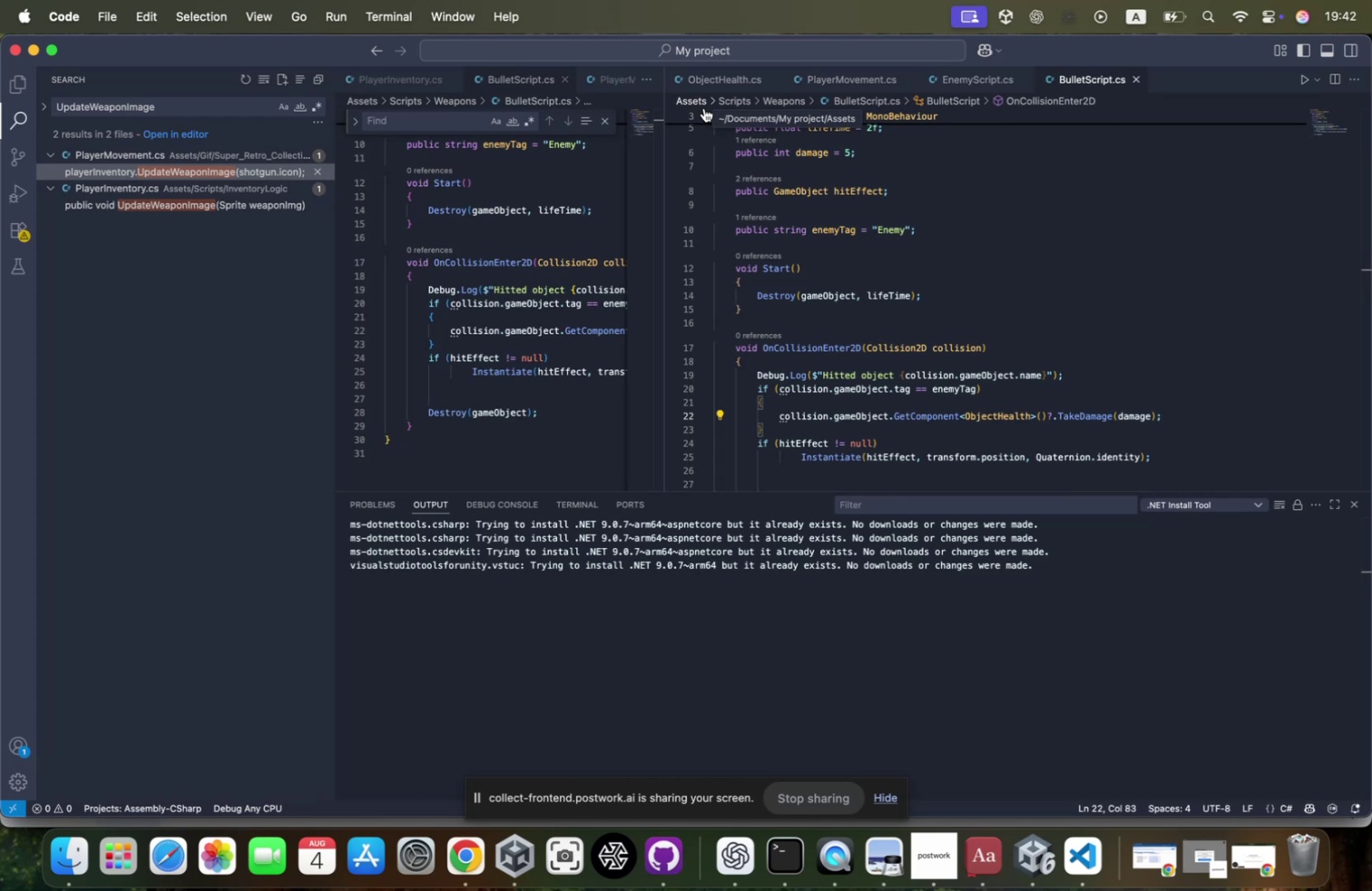 
left_click([39, 48])
 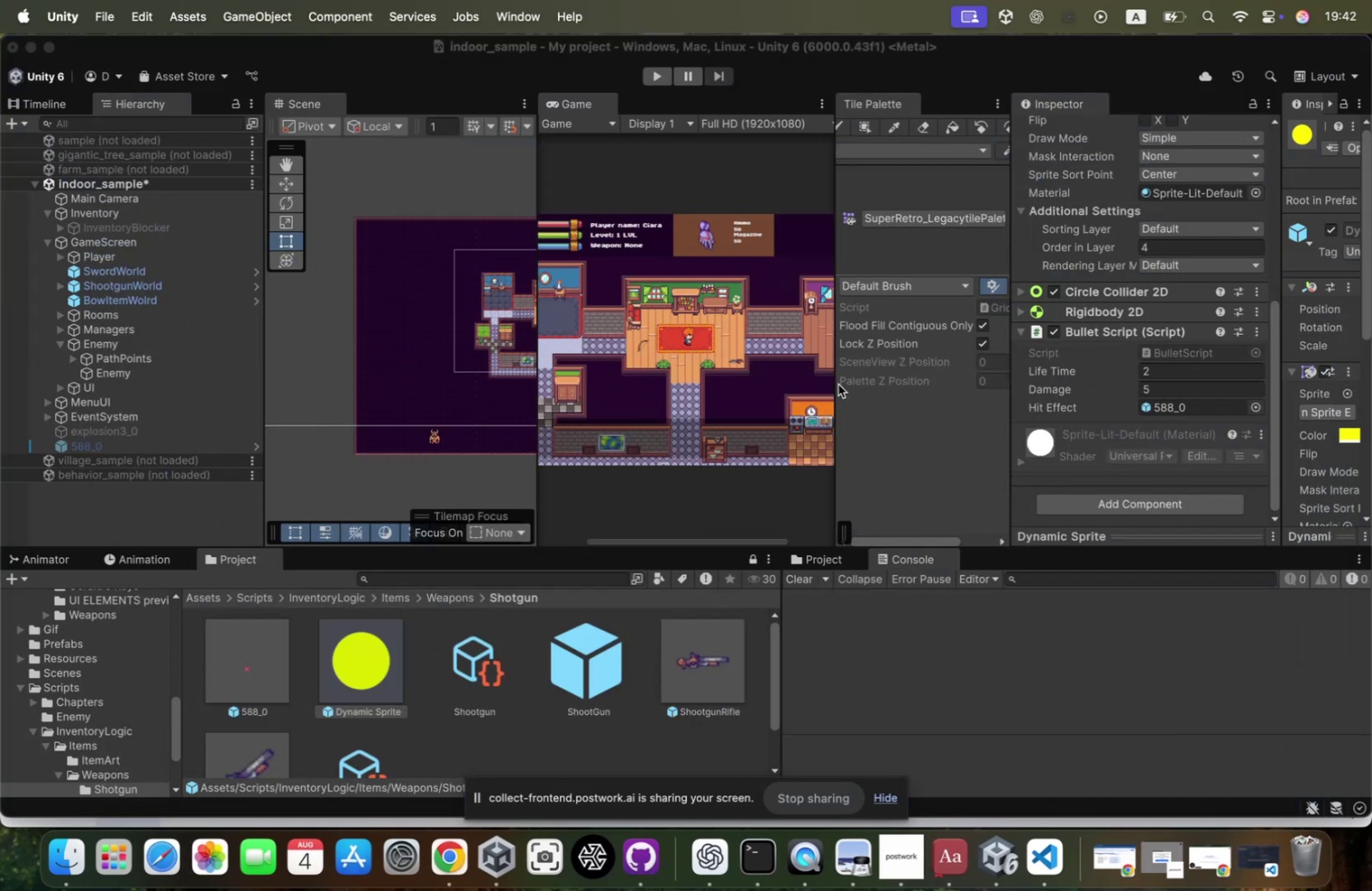 
left_click([766, 362])
 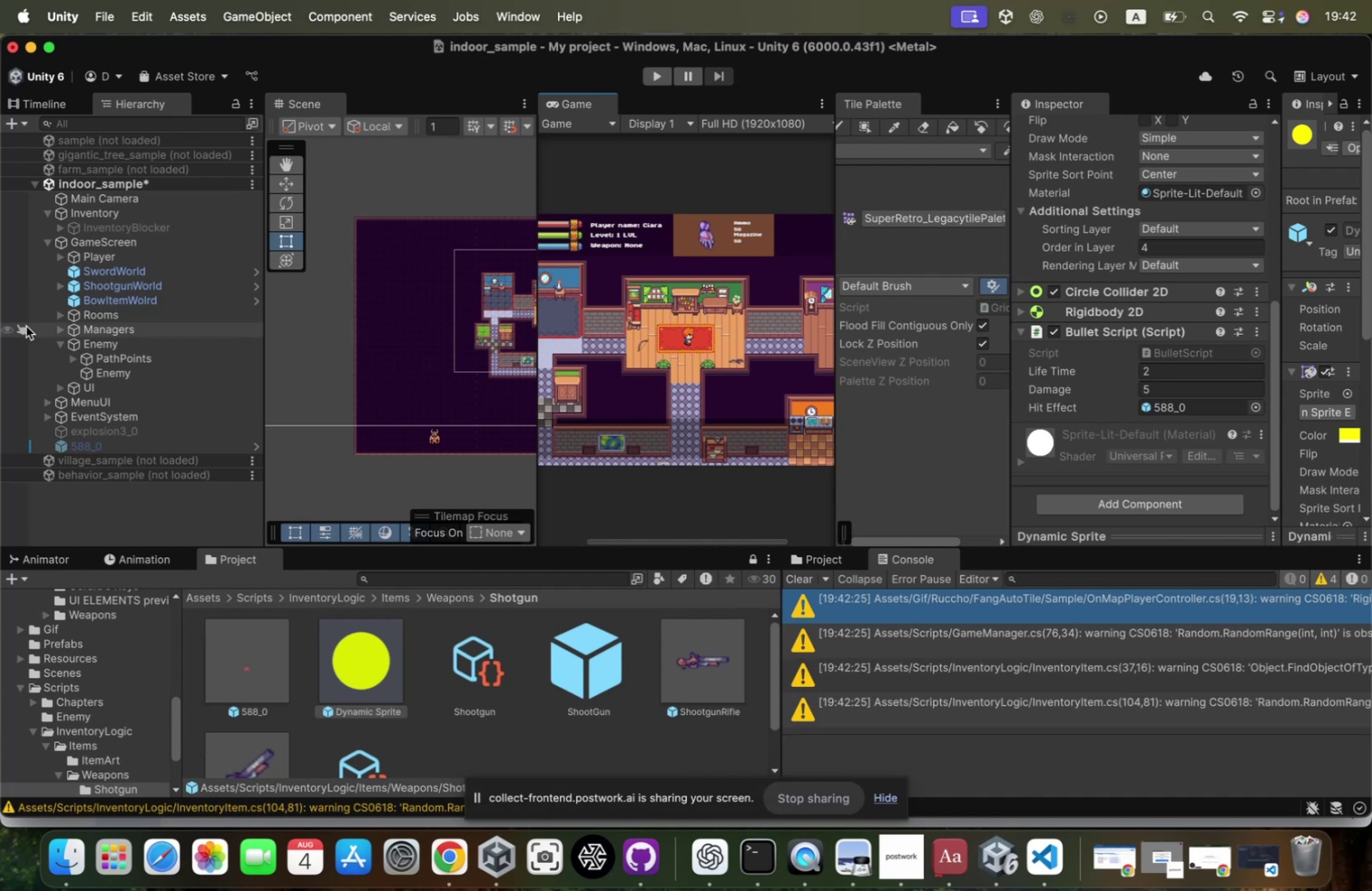 
wait(17.27)
 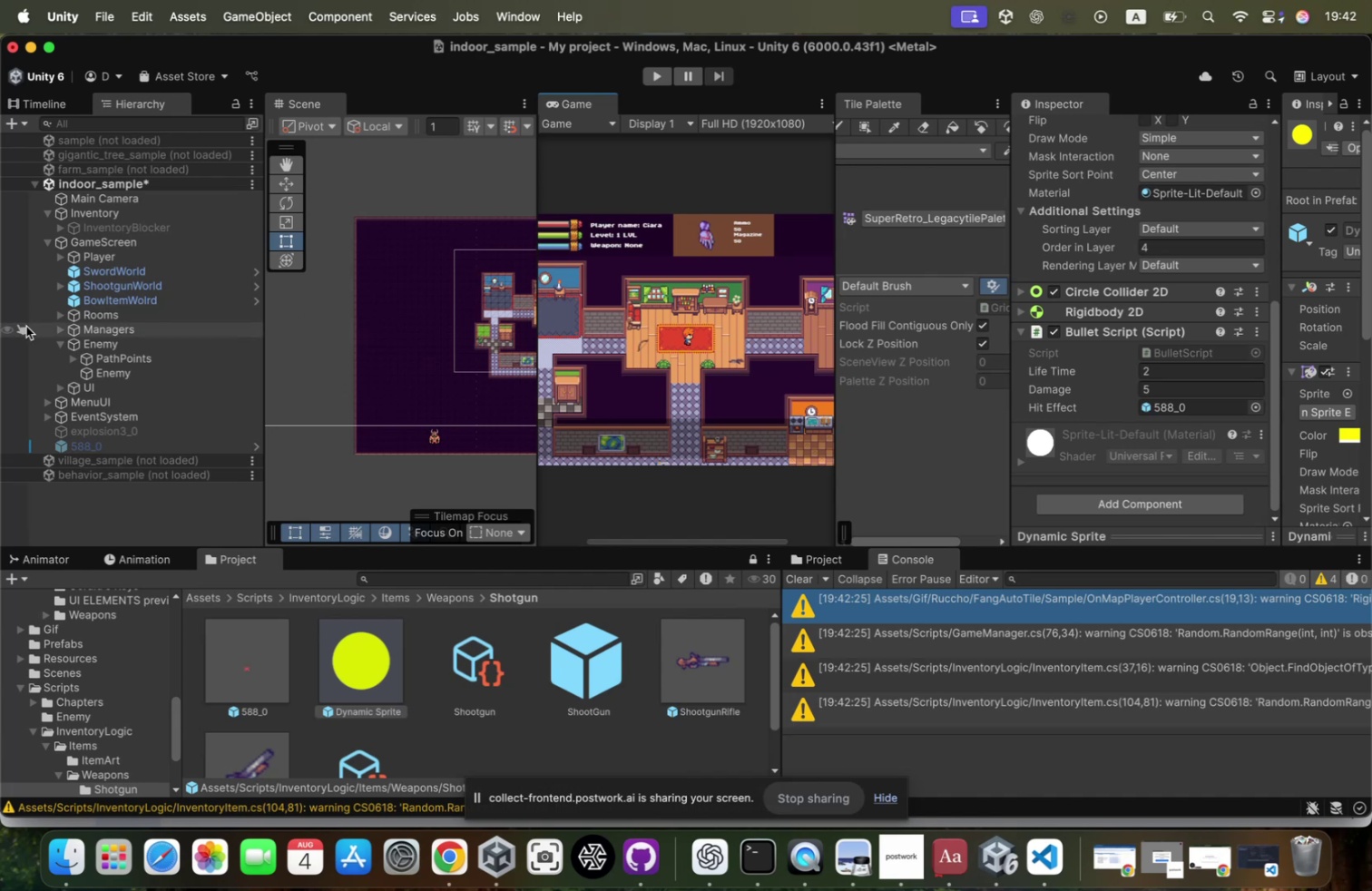 
left_click([805, 587])
 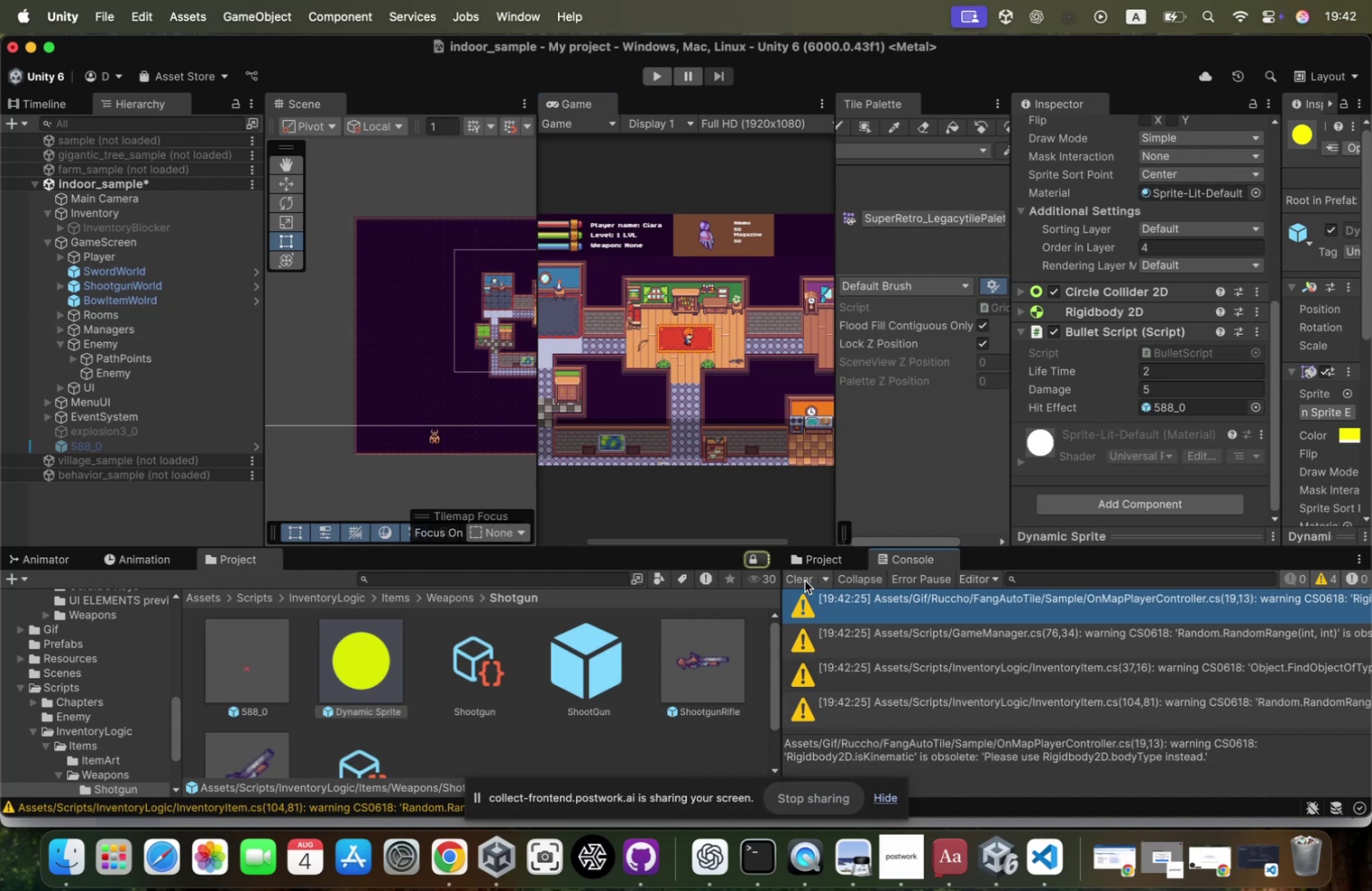 
left_click([805, 580])
 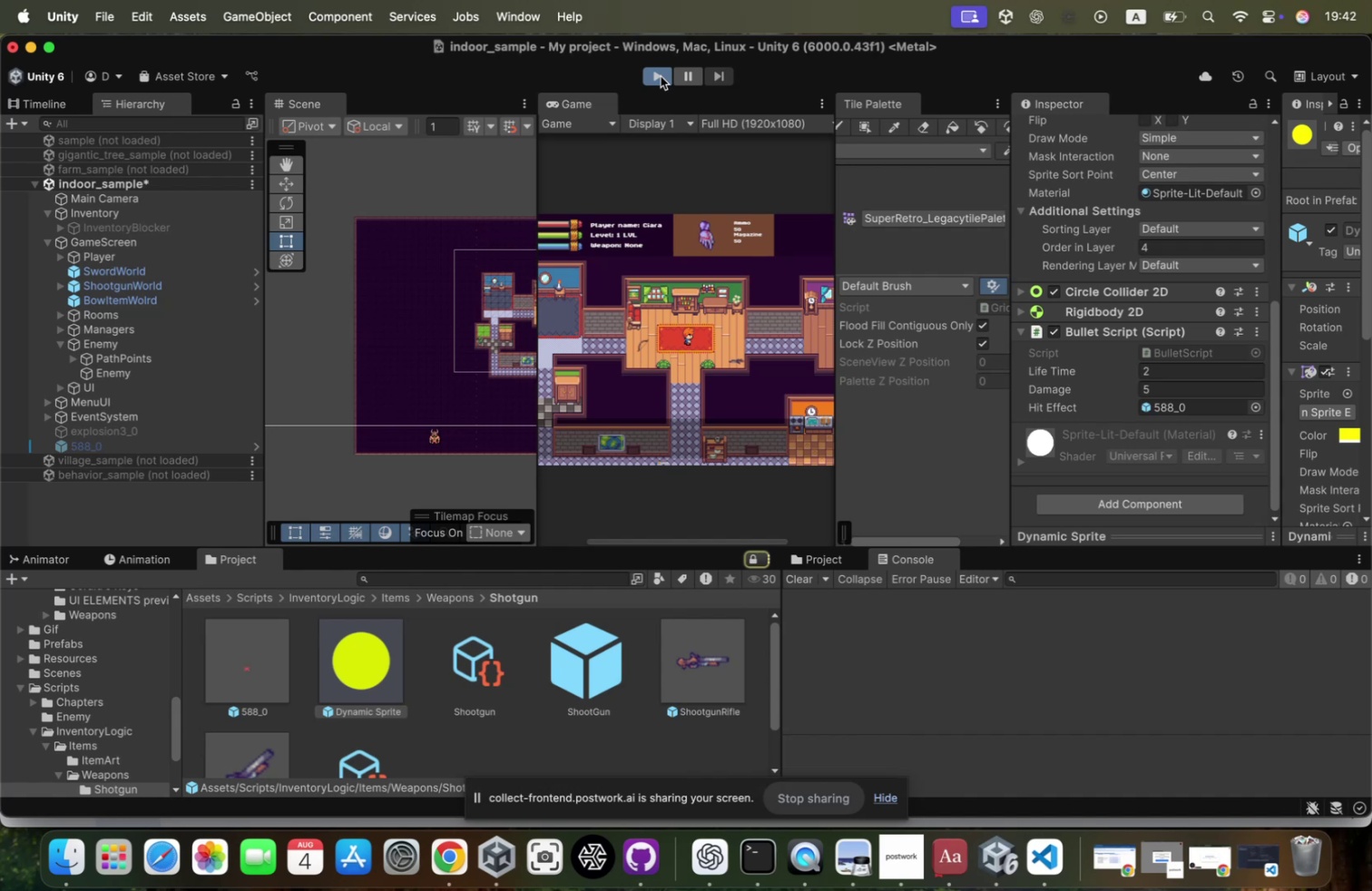 
wait(6.86)
 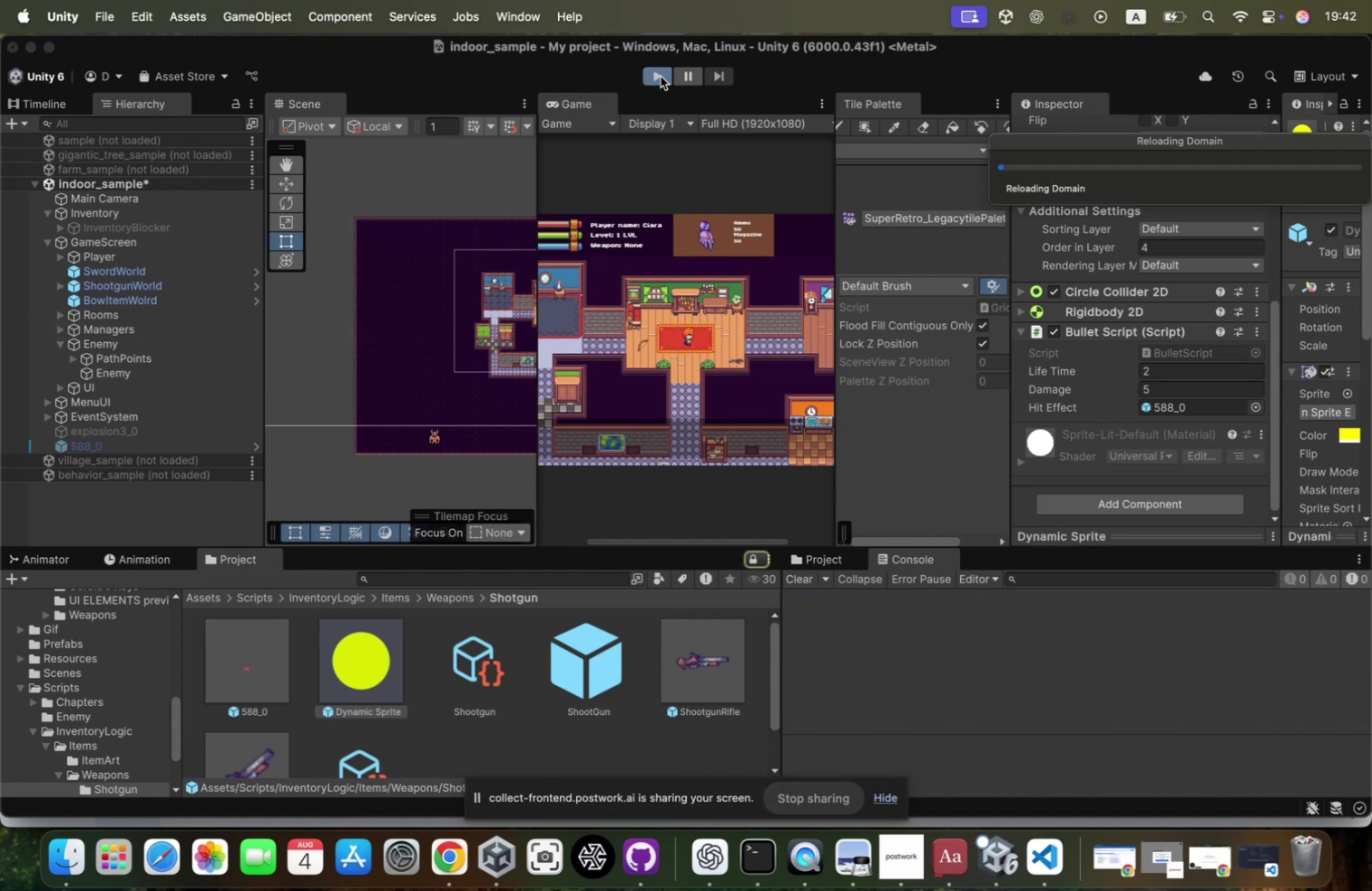 
left_click([752, 319])
 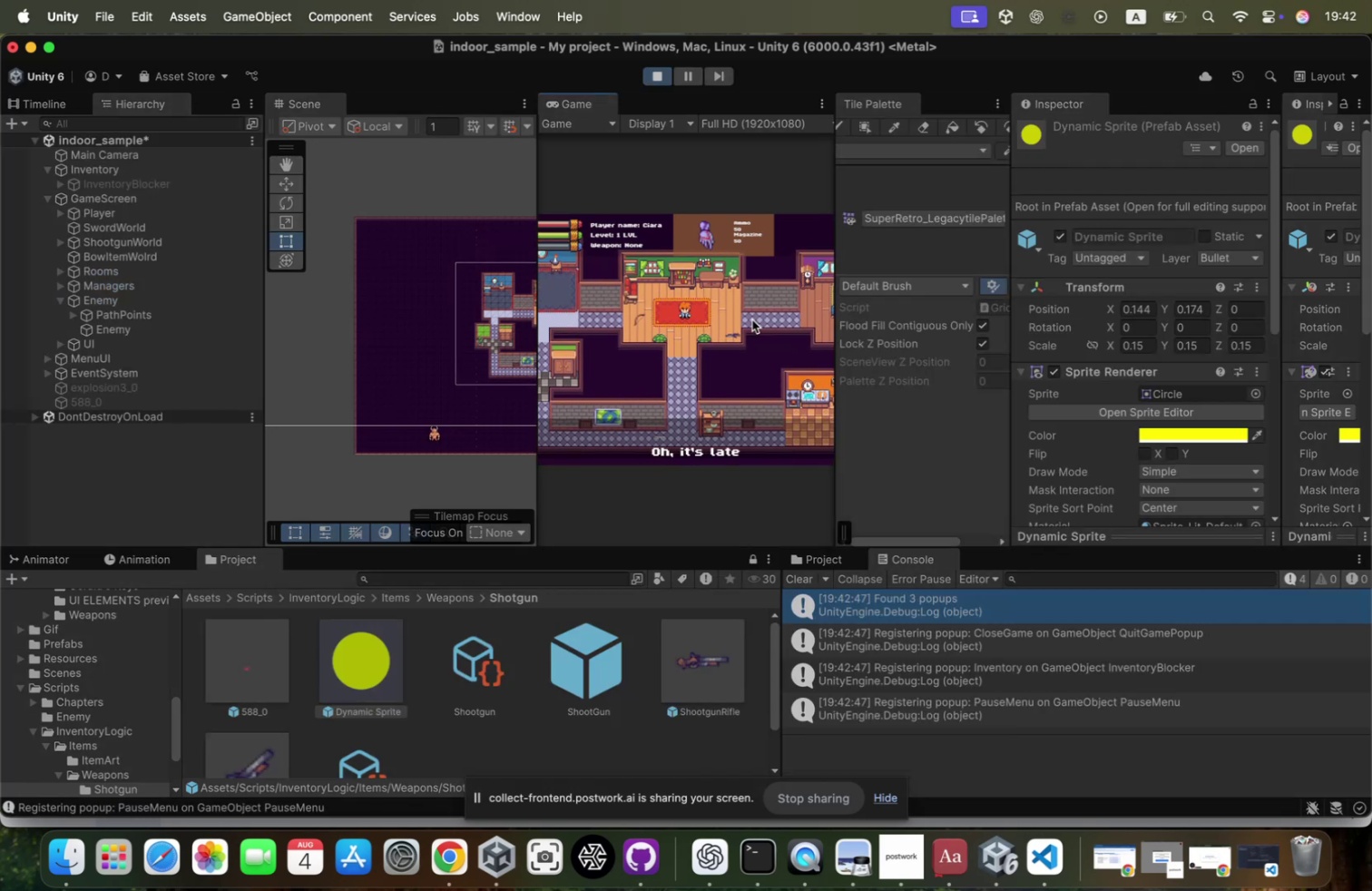 
key(Enter)
 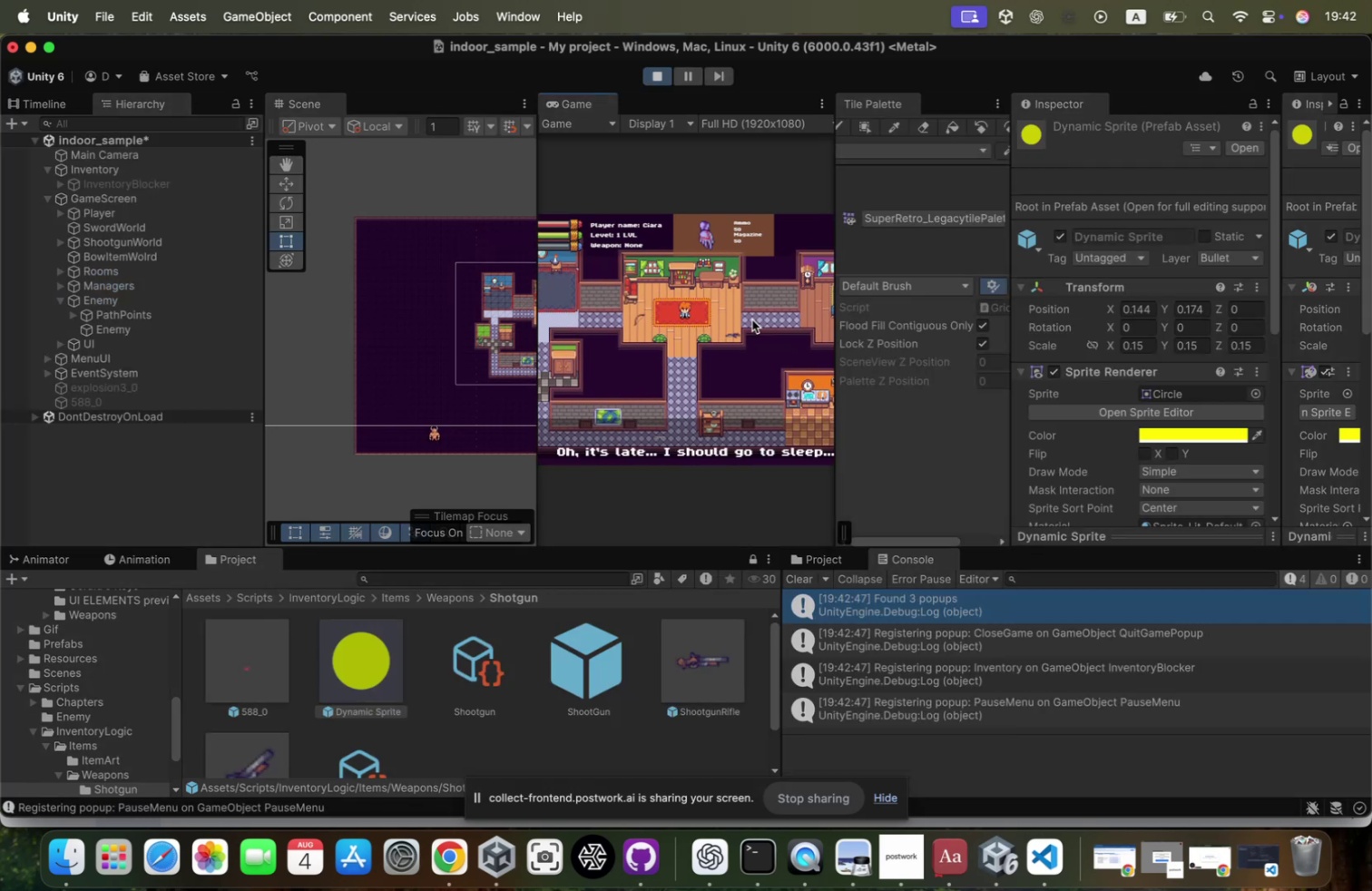 
key(Enter)
 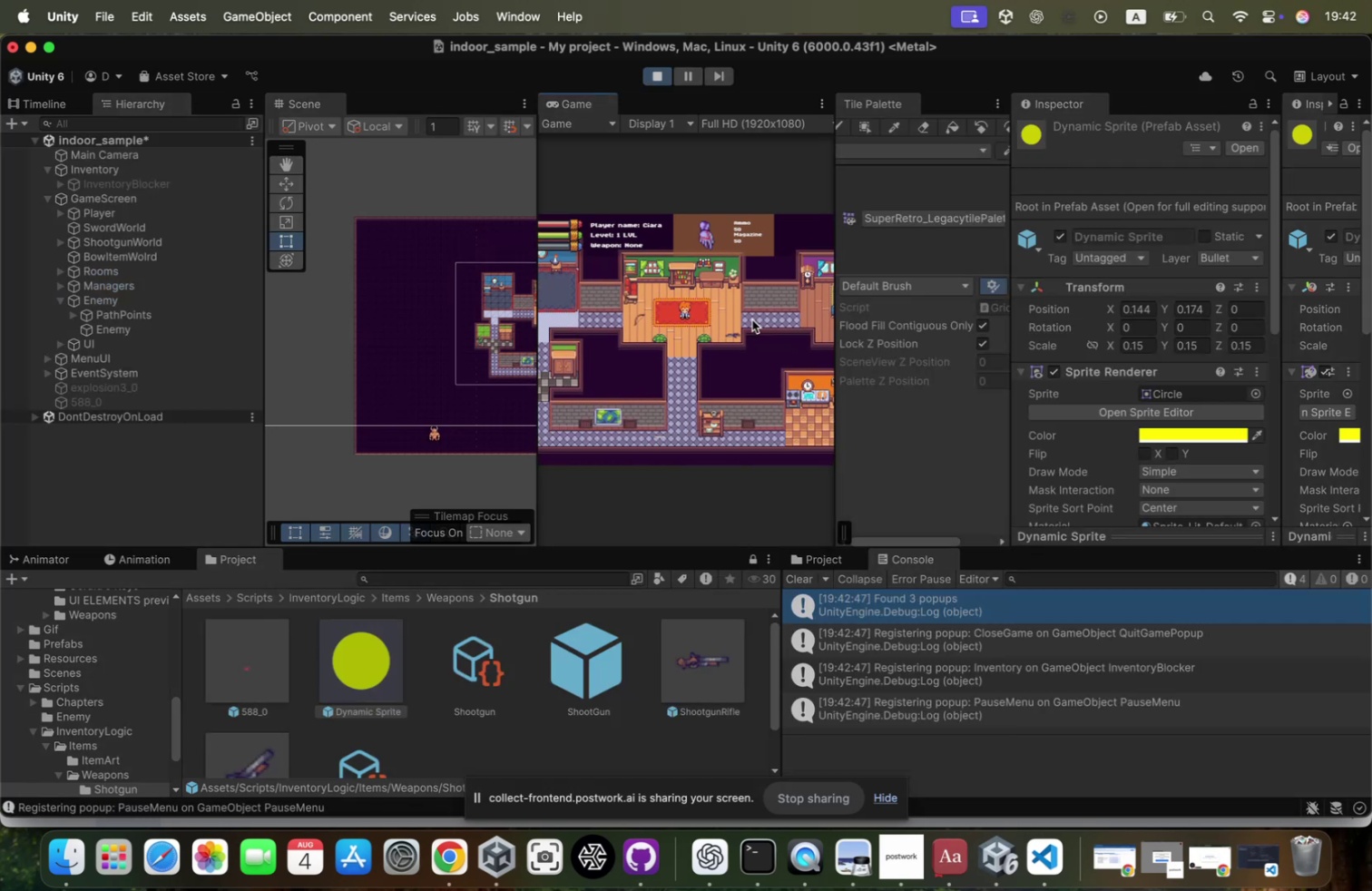 
hold_key(key=D, duration=0.71)
 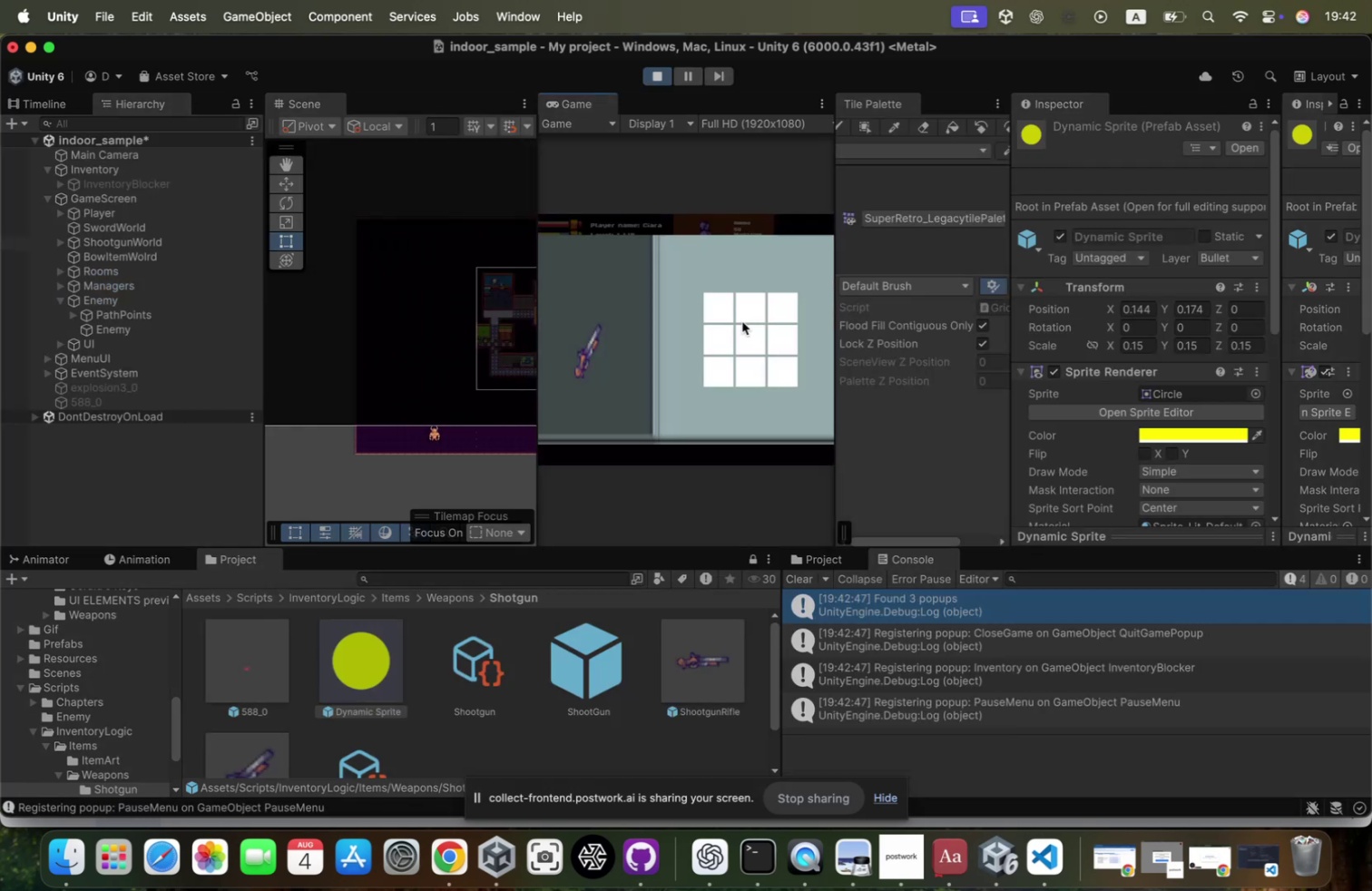 
type(ss)
 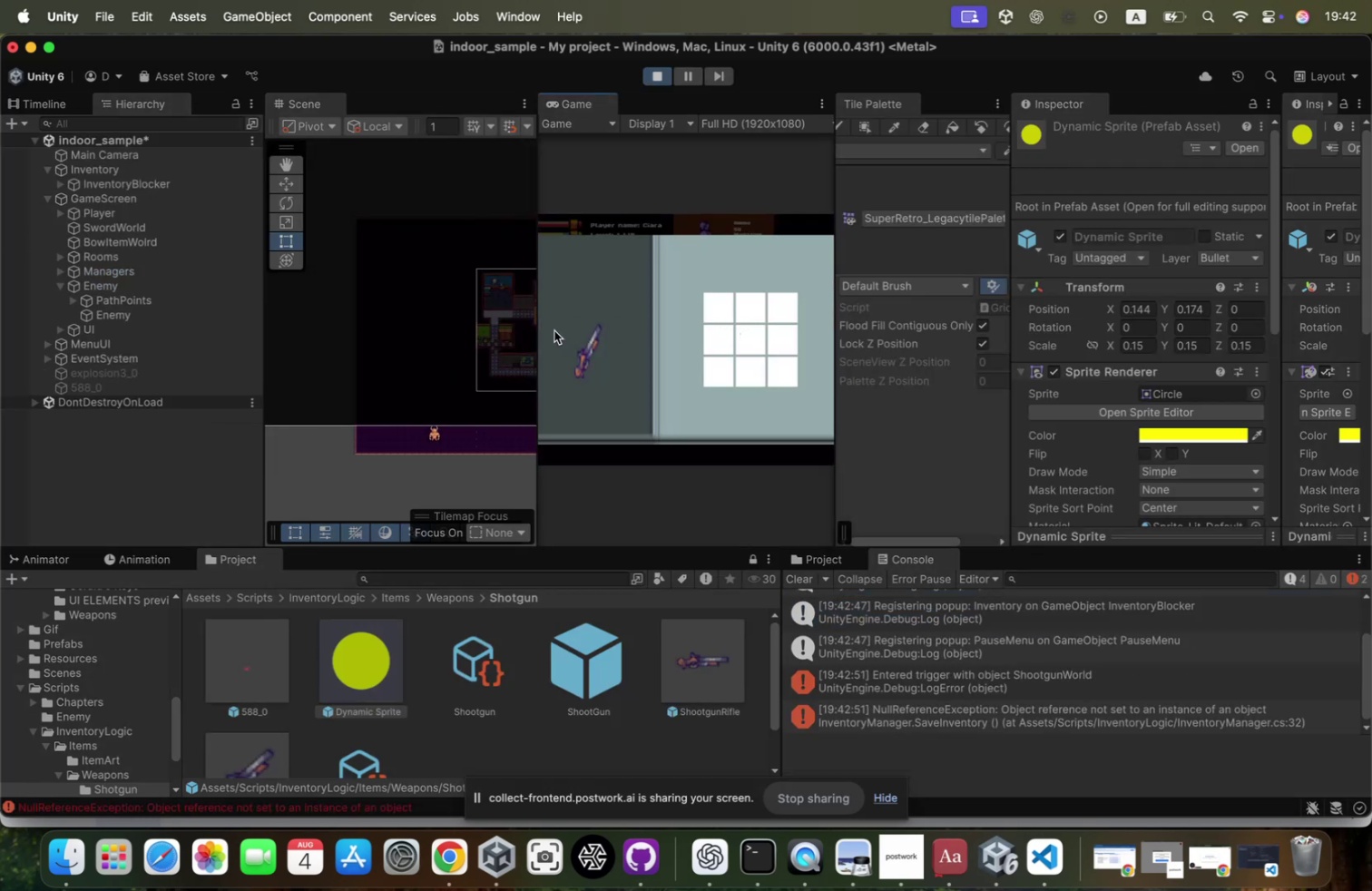 
left_click_drag(start_coordinate=[586, 348], to_coordinate=[720, 316])
 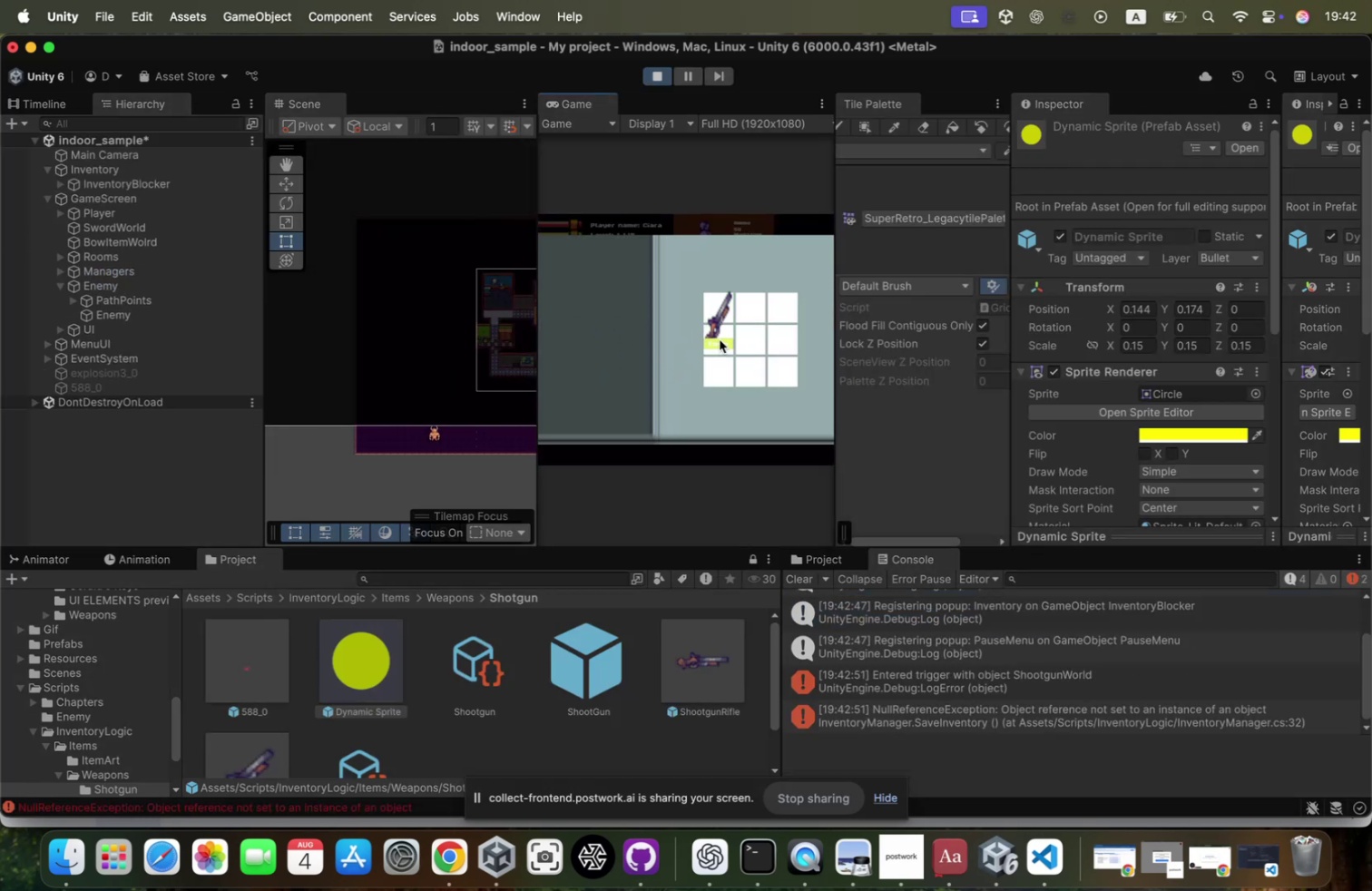 
left_click([720, 338])
 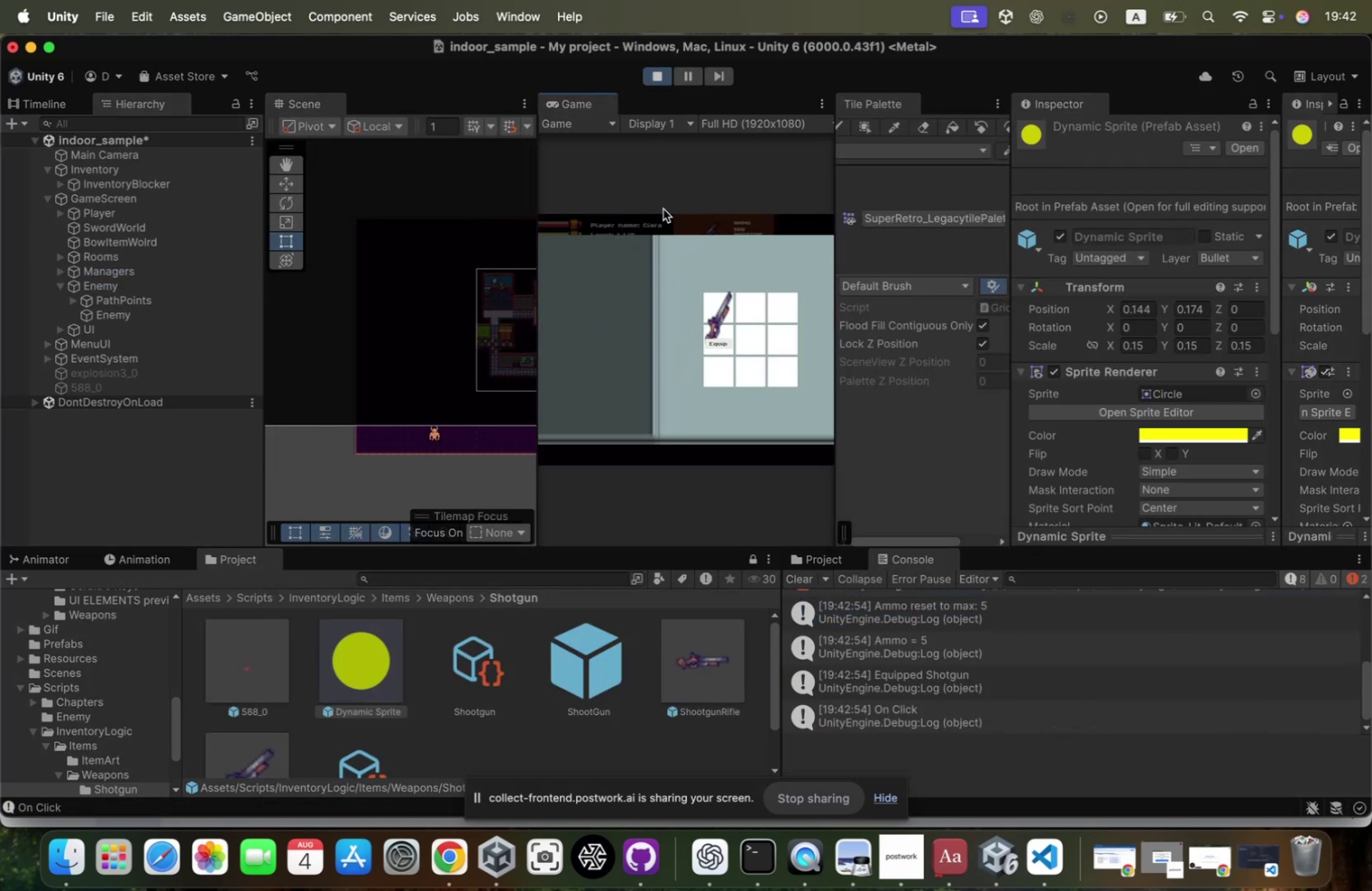 
left_click([666, 210])
 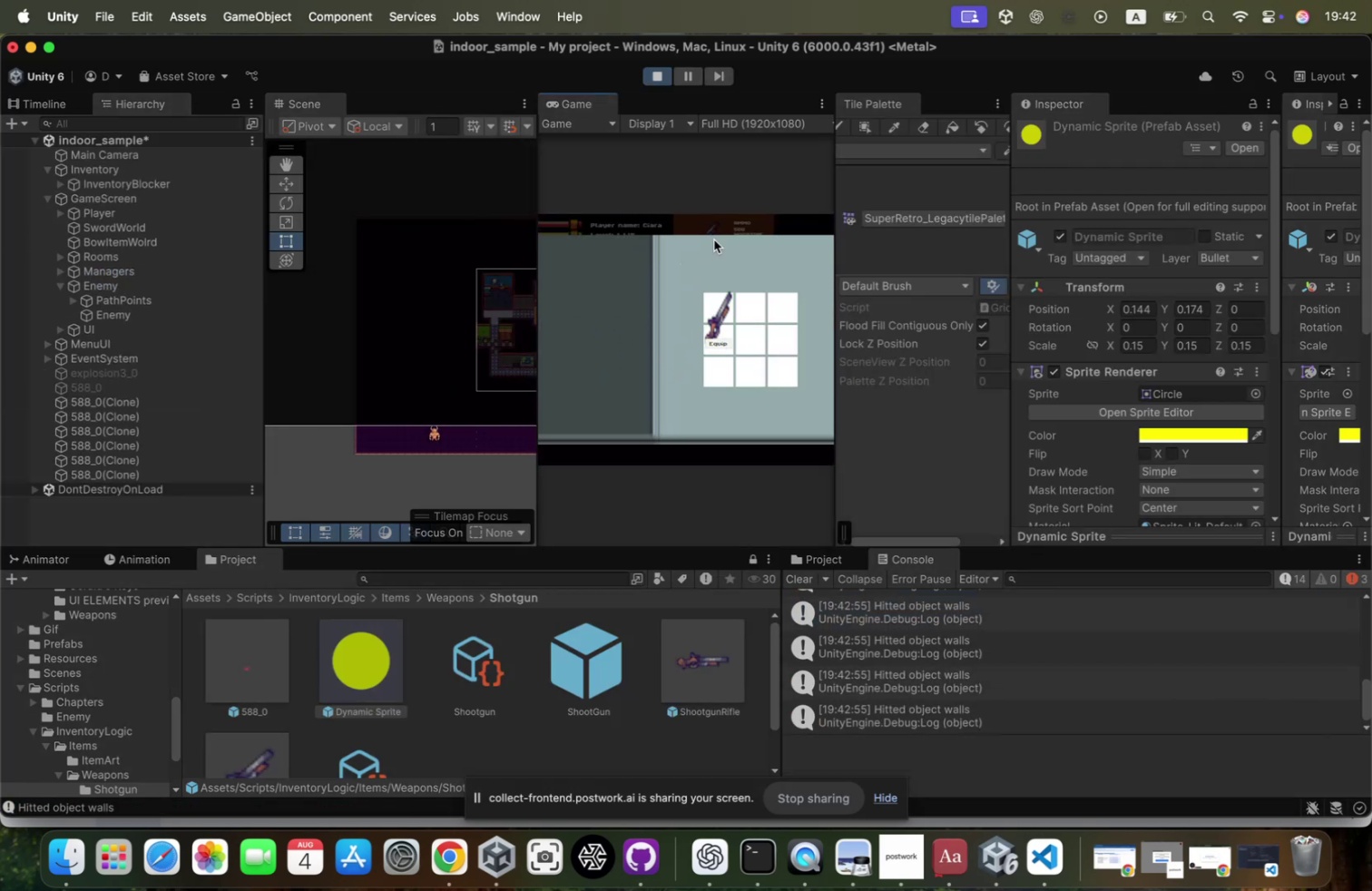 
key(Escape)
 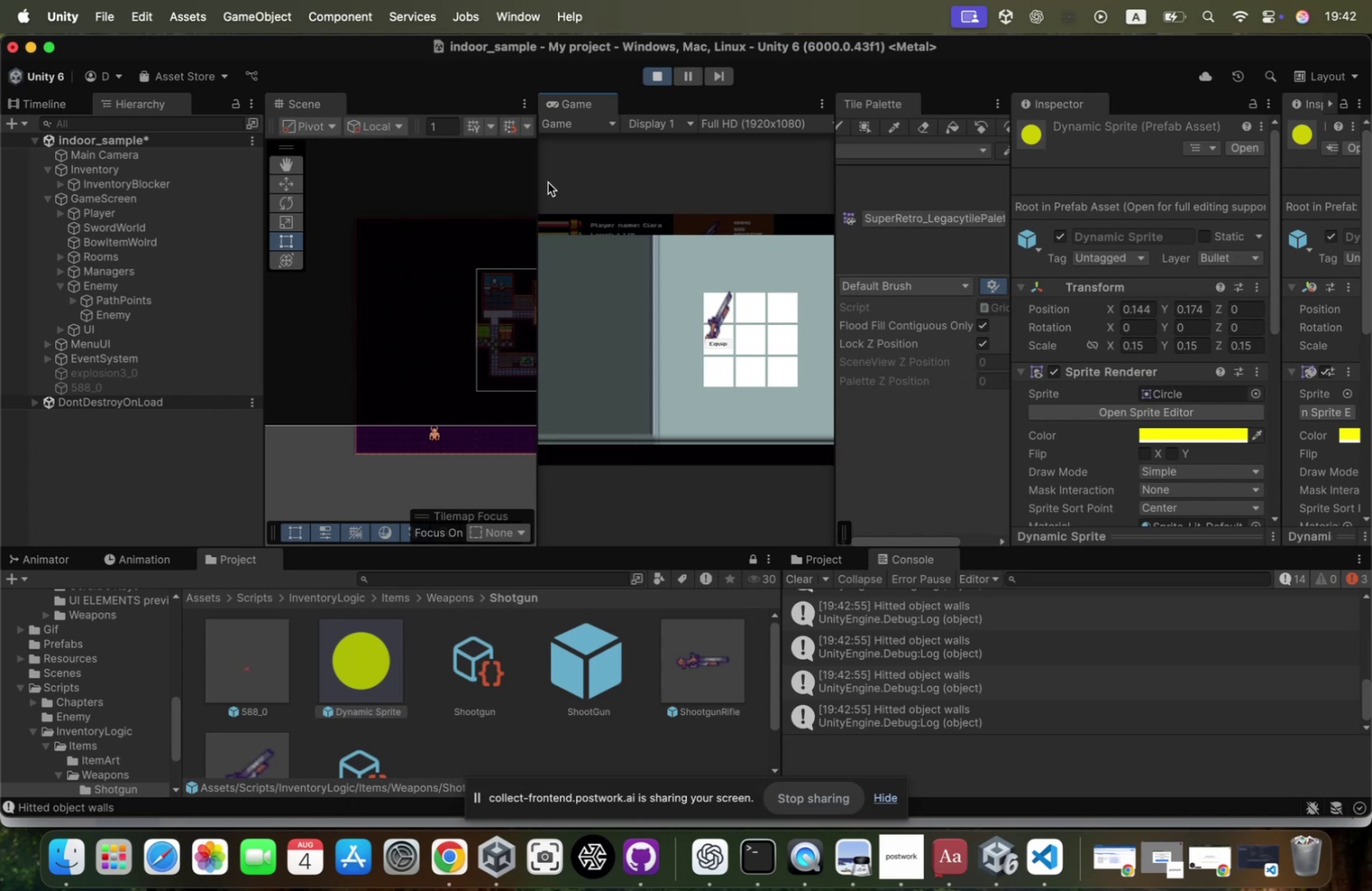 
left_click_drag(start_coordinate=[537, 185], to_coordinate=[288, 252])
 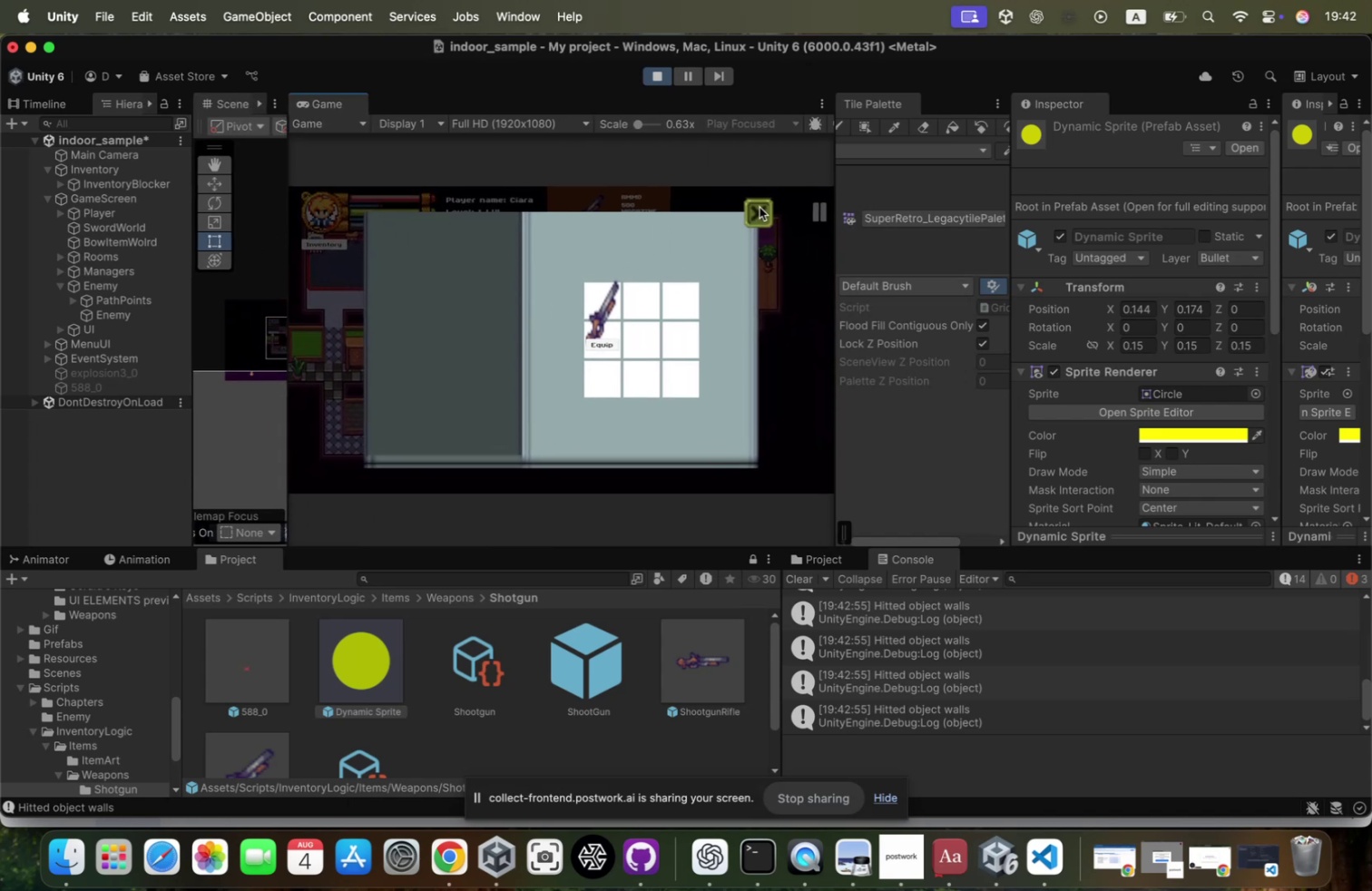 
left_click([760, 208])
 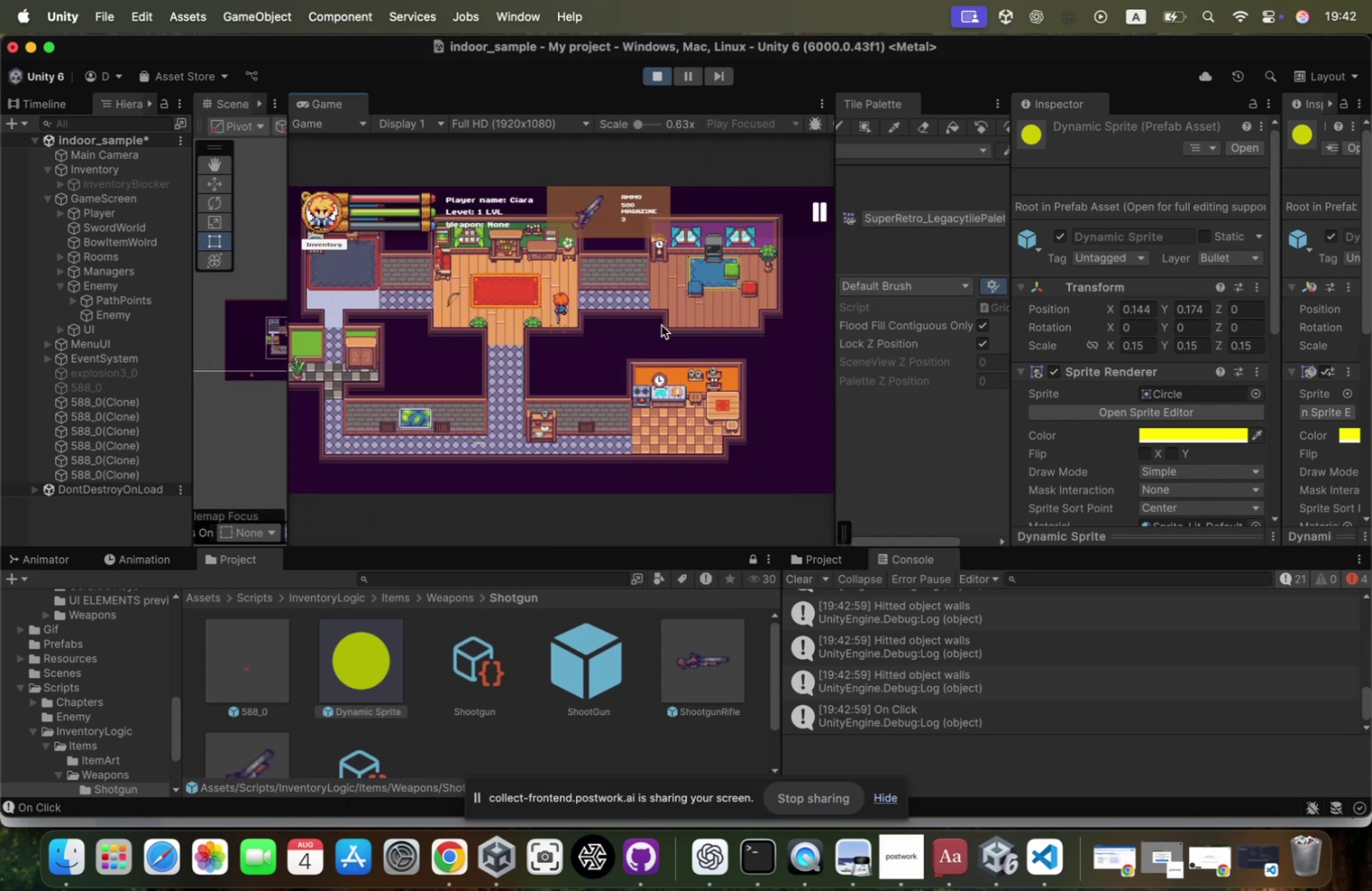 
type(awa)
 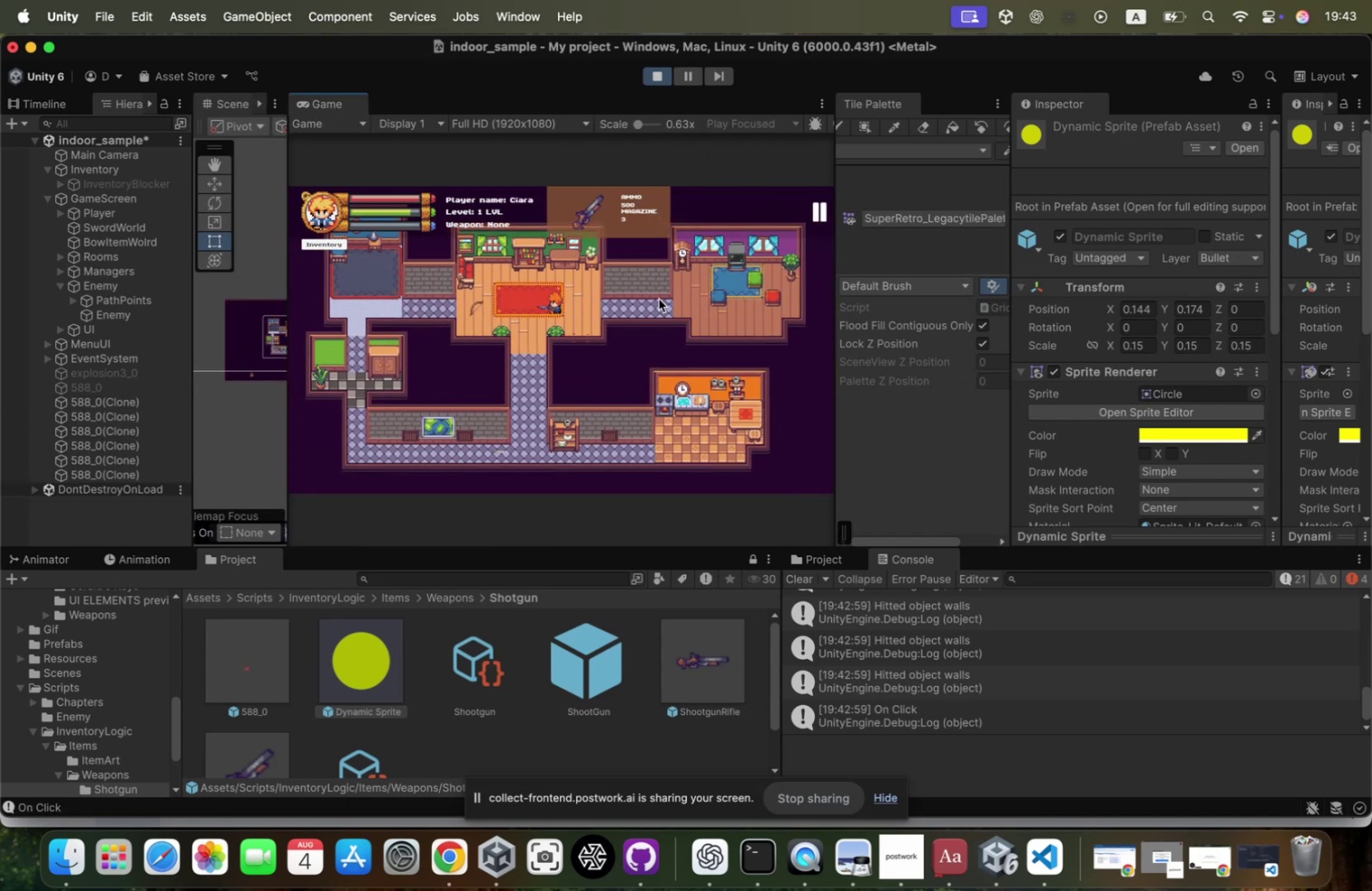 
left_click([659, 299])
 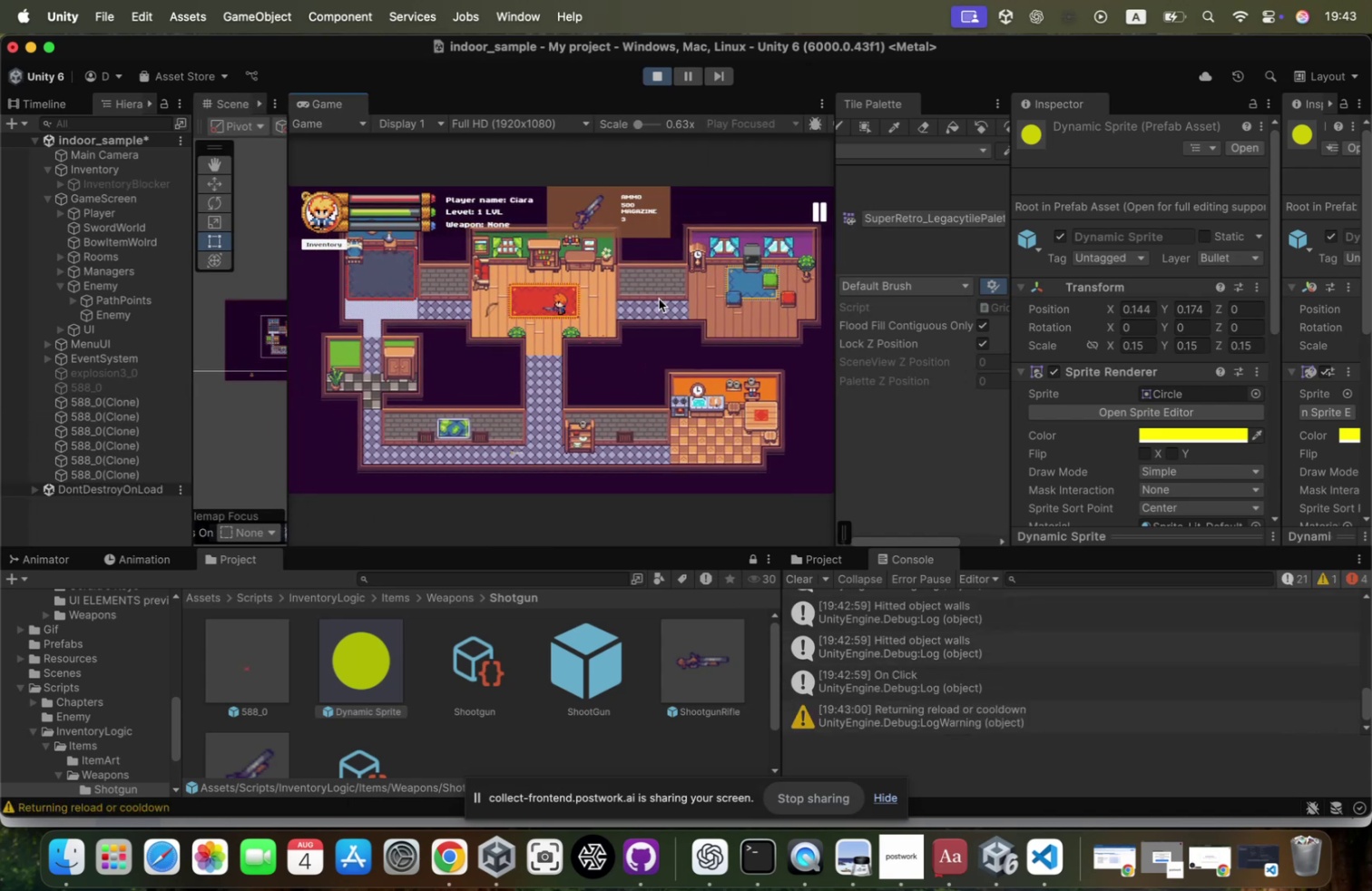 
key(S)
 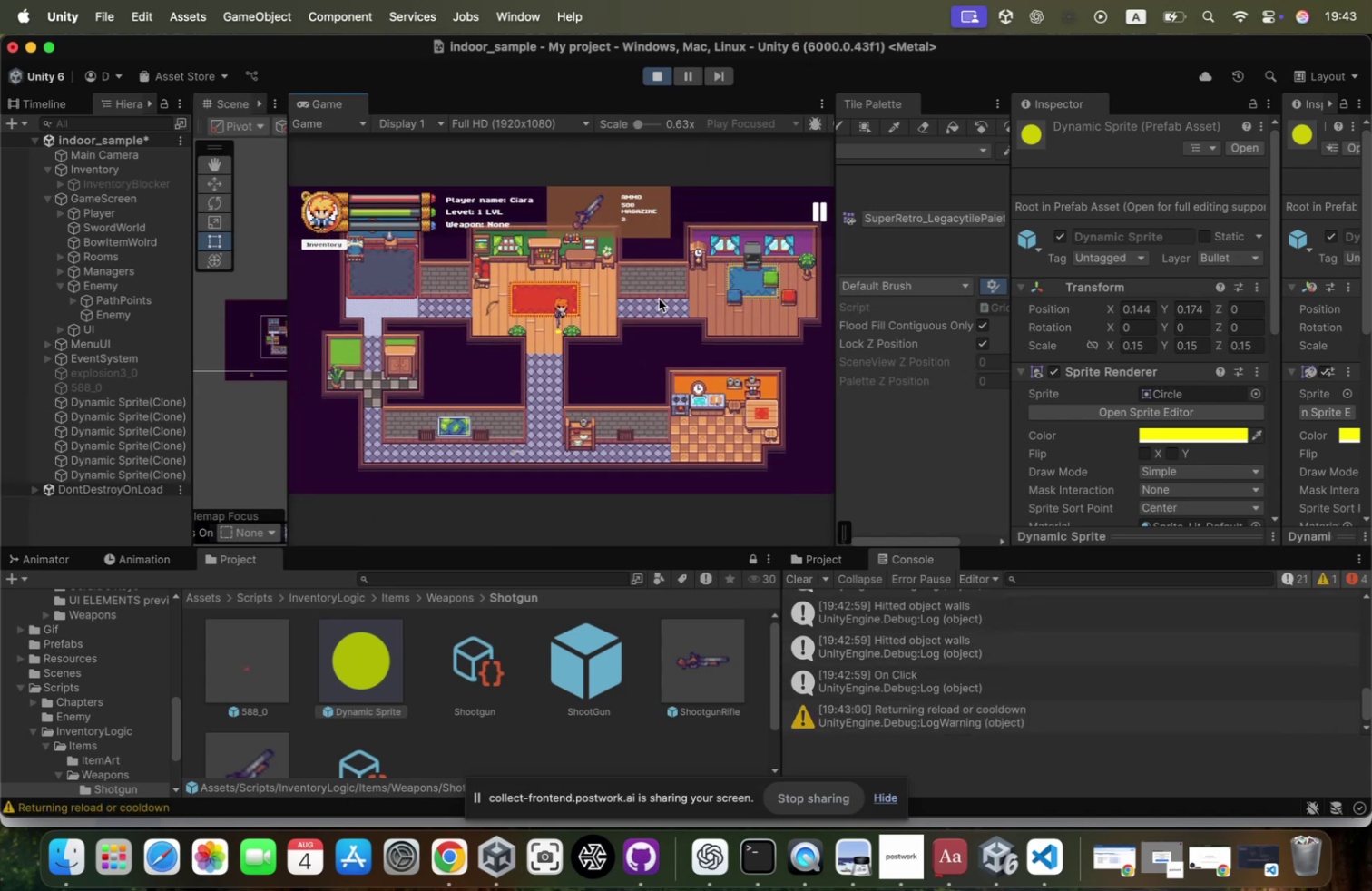 
left_click([659, 299])
 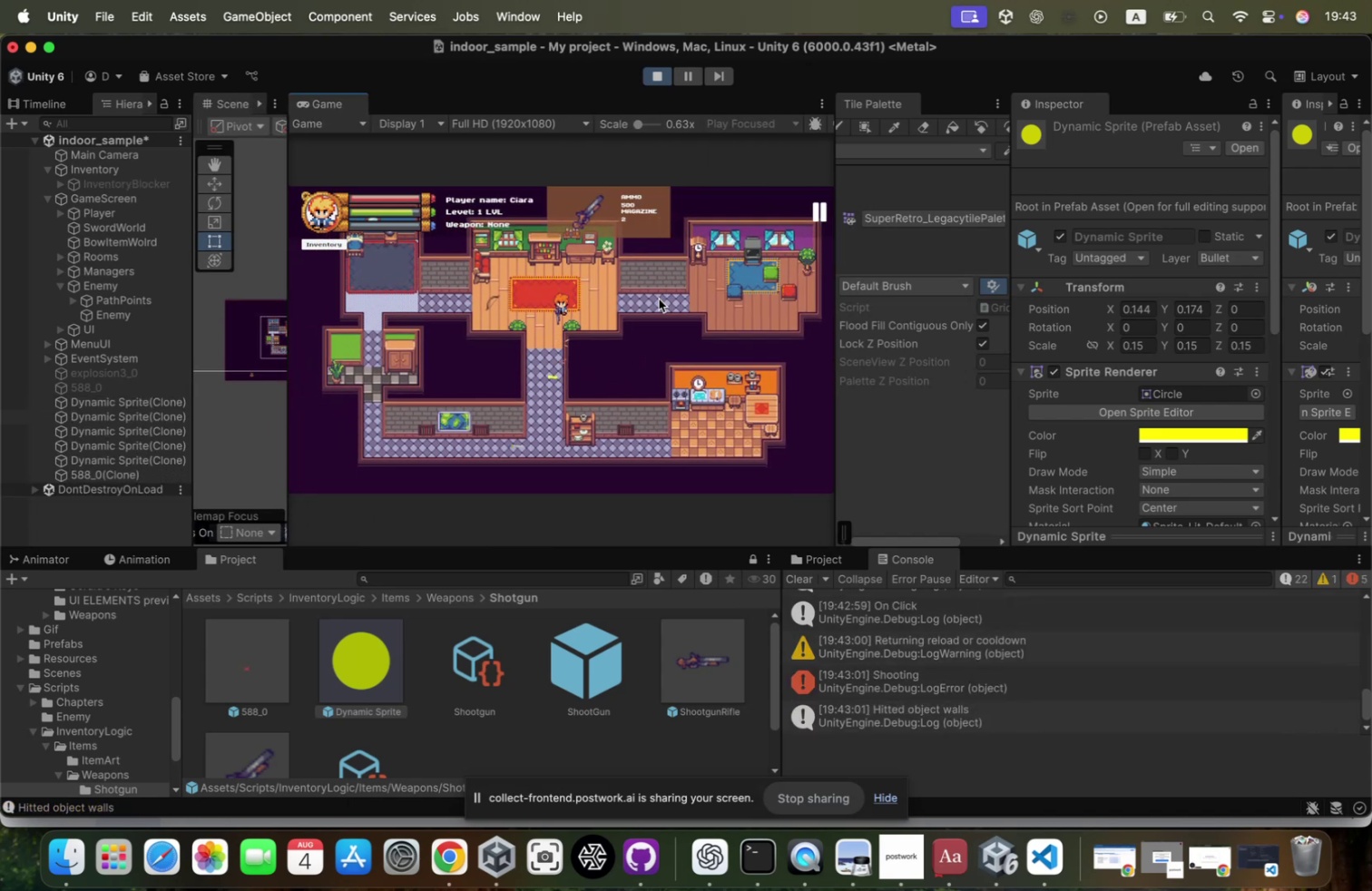 
key(A)
 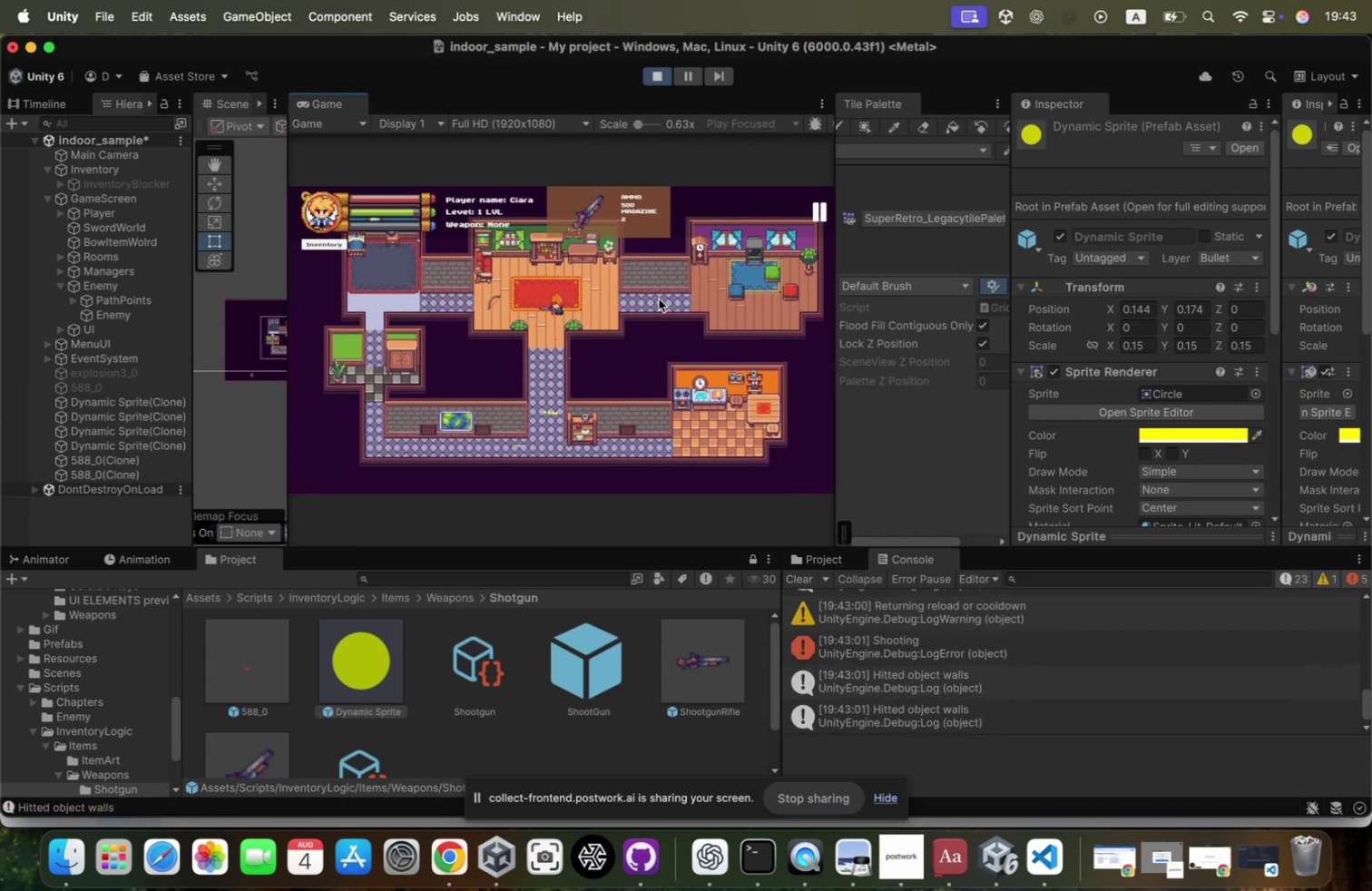 
hold_key(key=S, duration=1.96)
 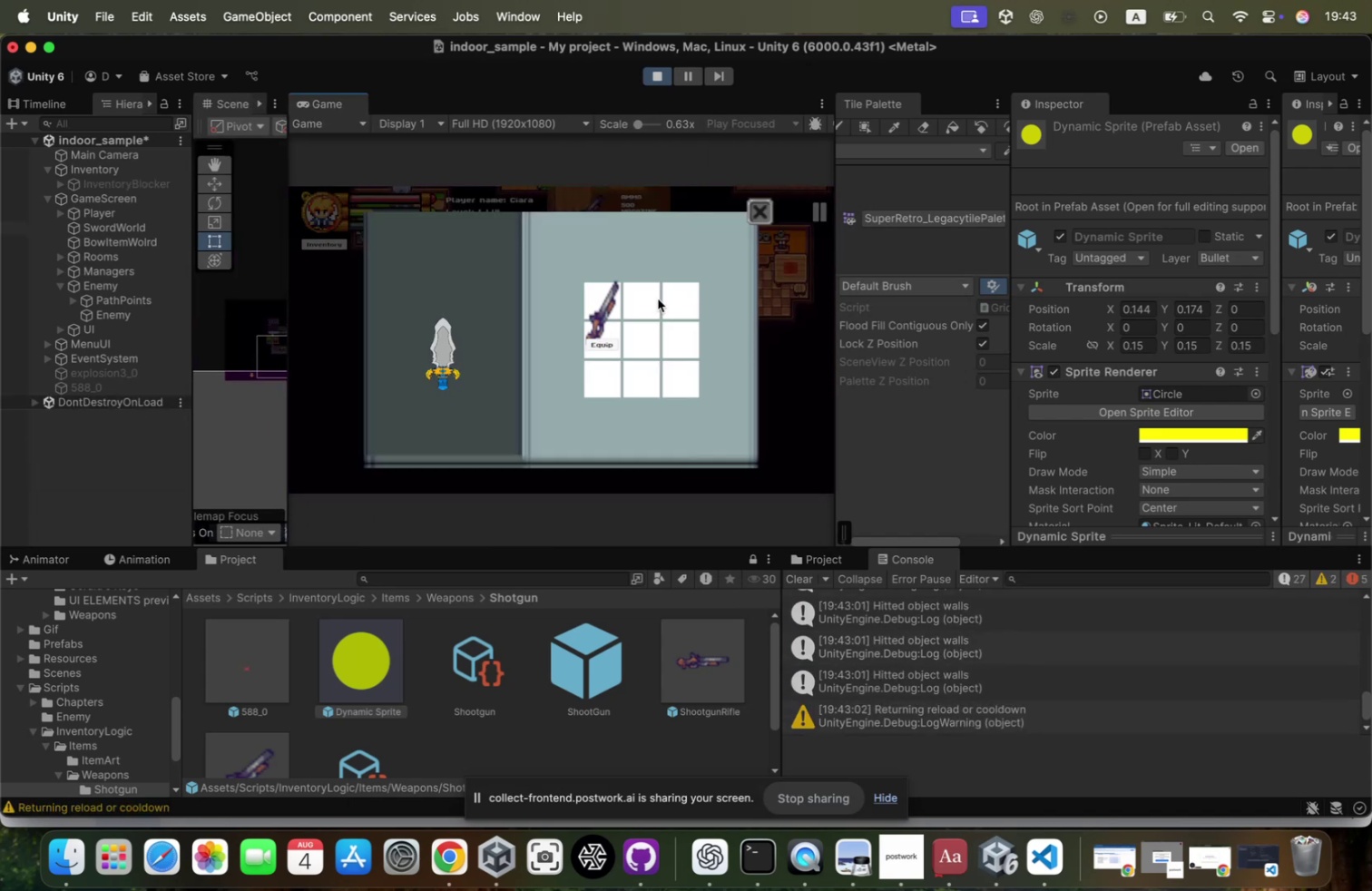 
left_click([658, 299])
 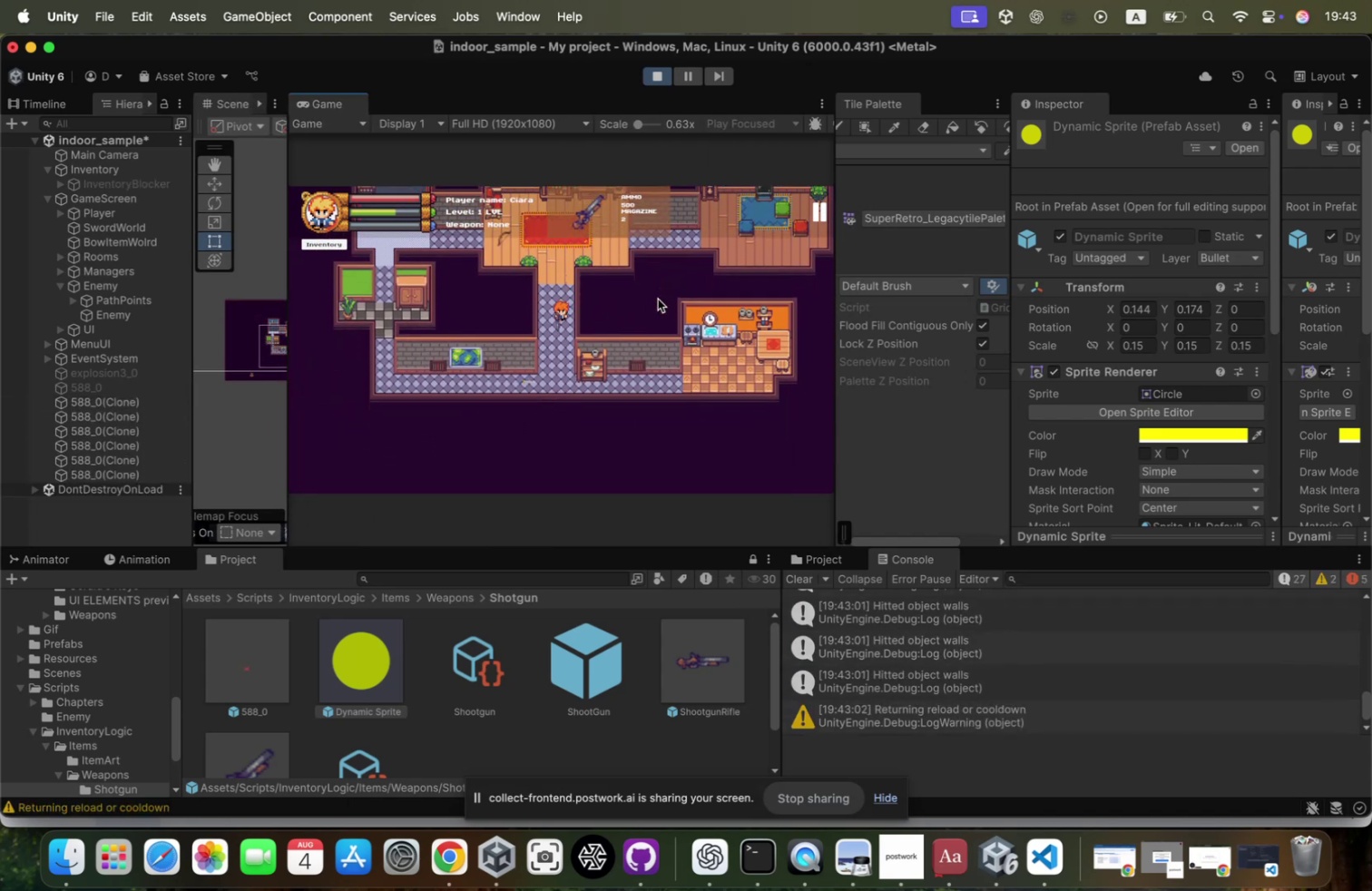 
type(rsa)
 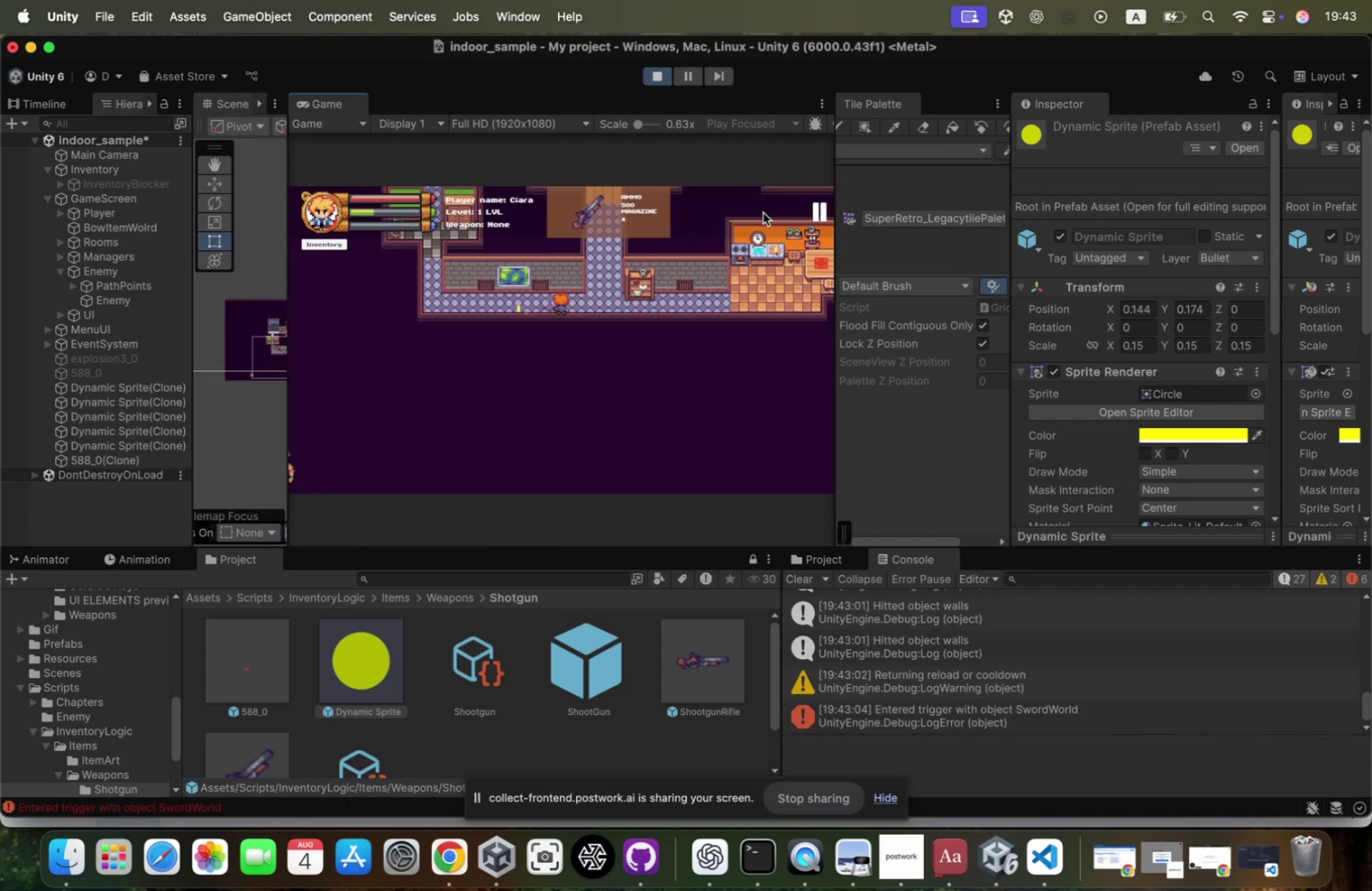 
left_click([763, 212])
 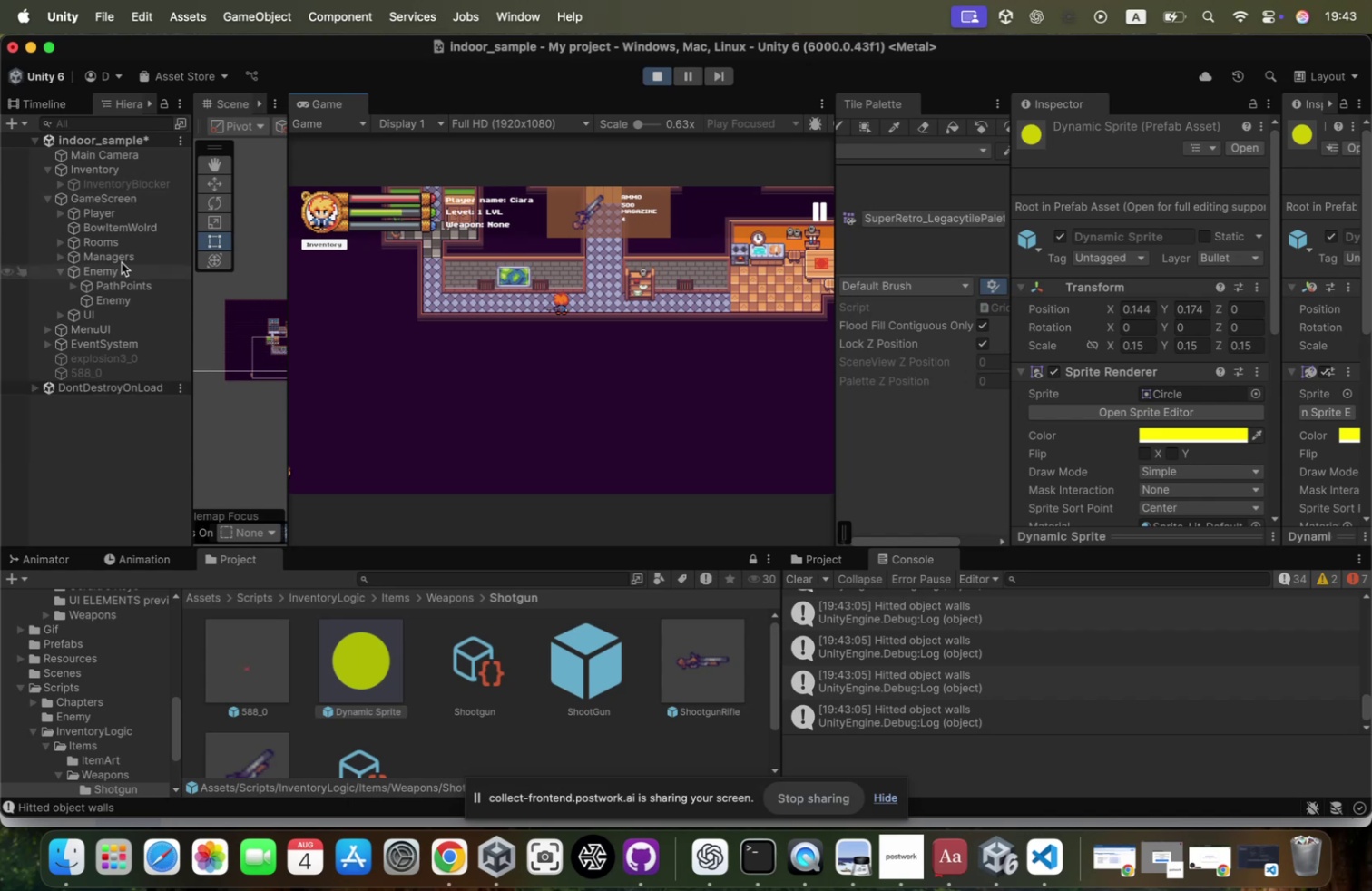 
key(ArrowDown)
 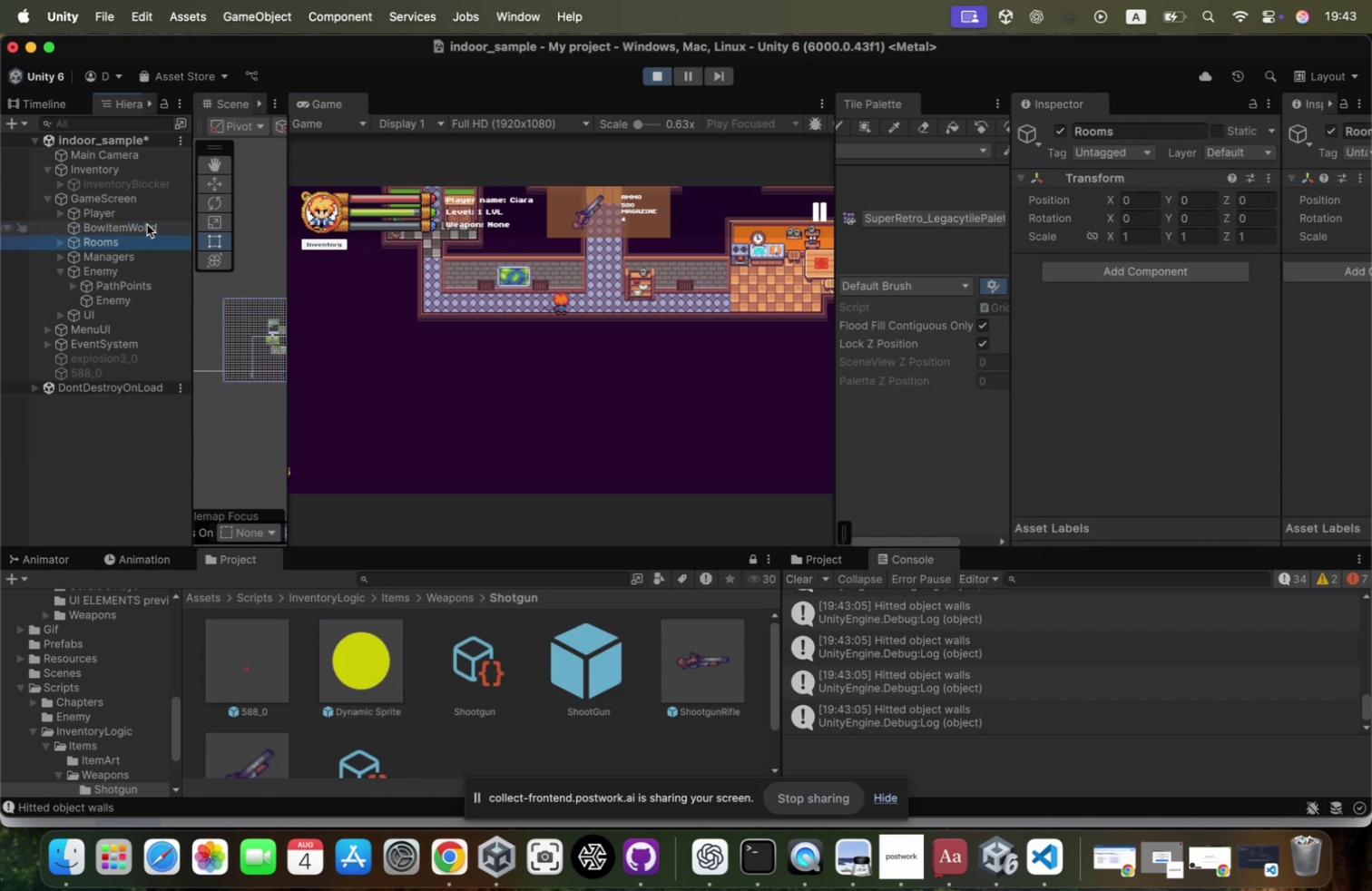 
key(ArrowDown)
 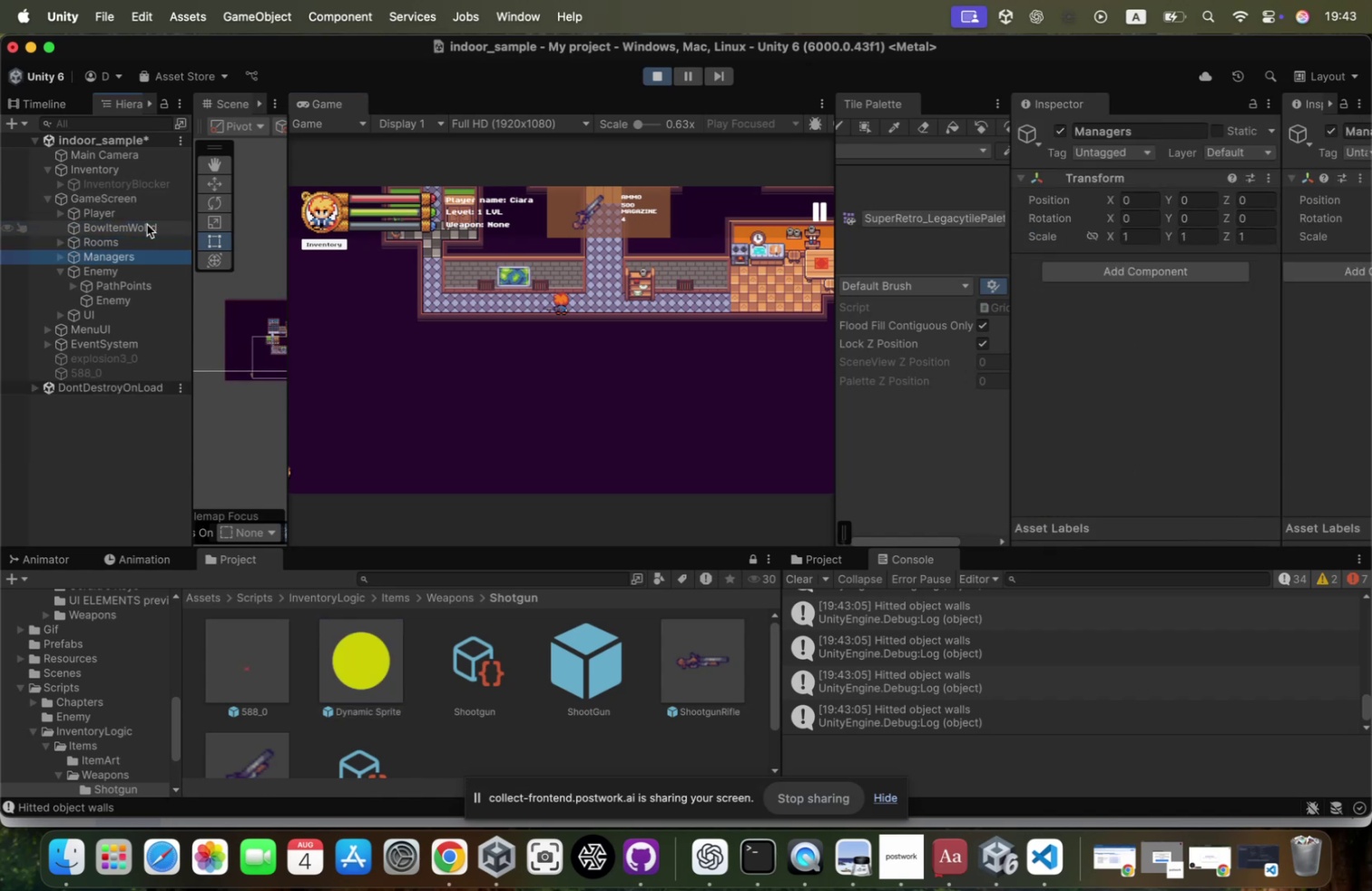 
key(ArrowUp)
 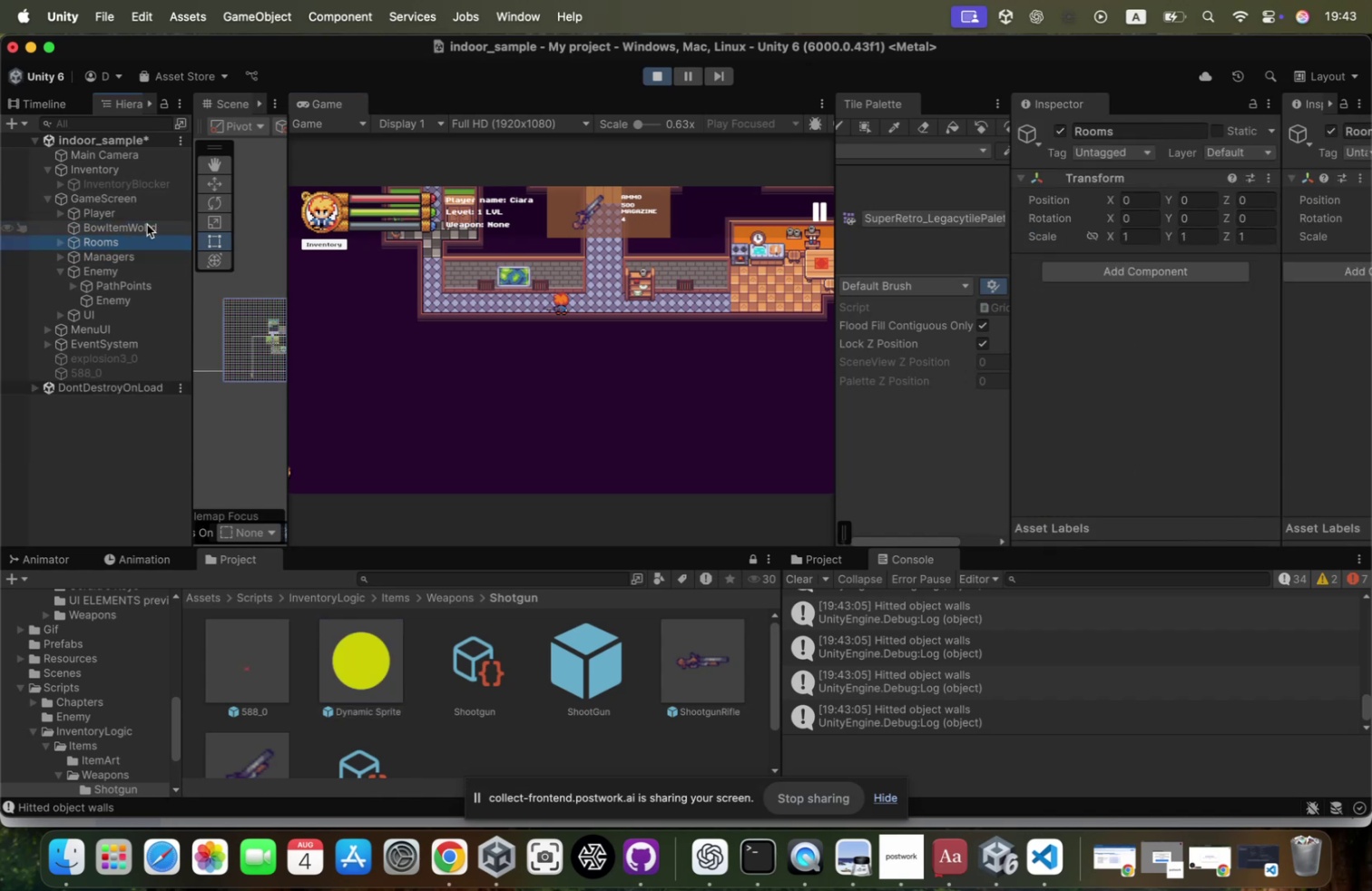 
key(ArrowRight)
 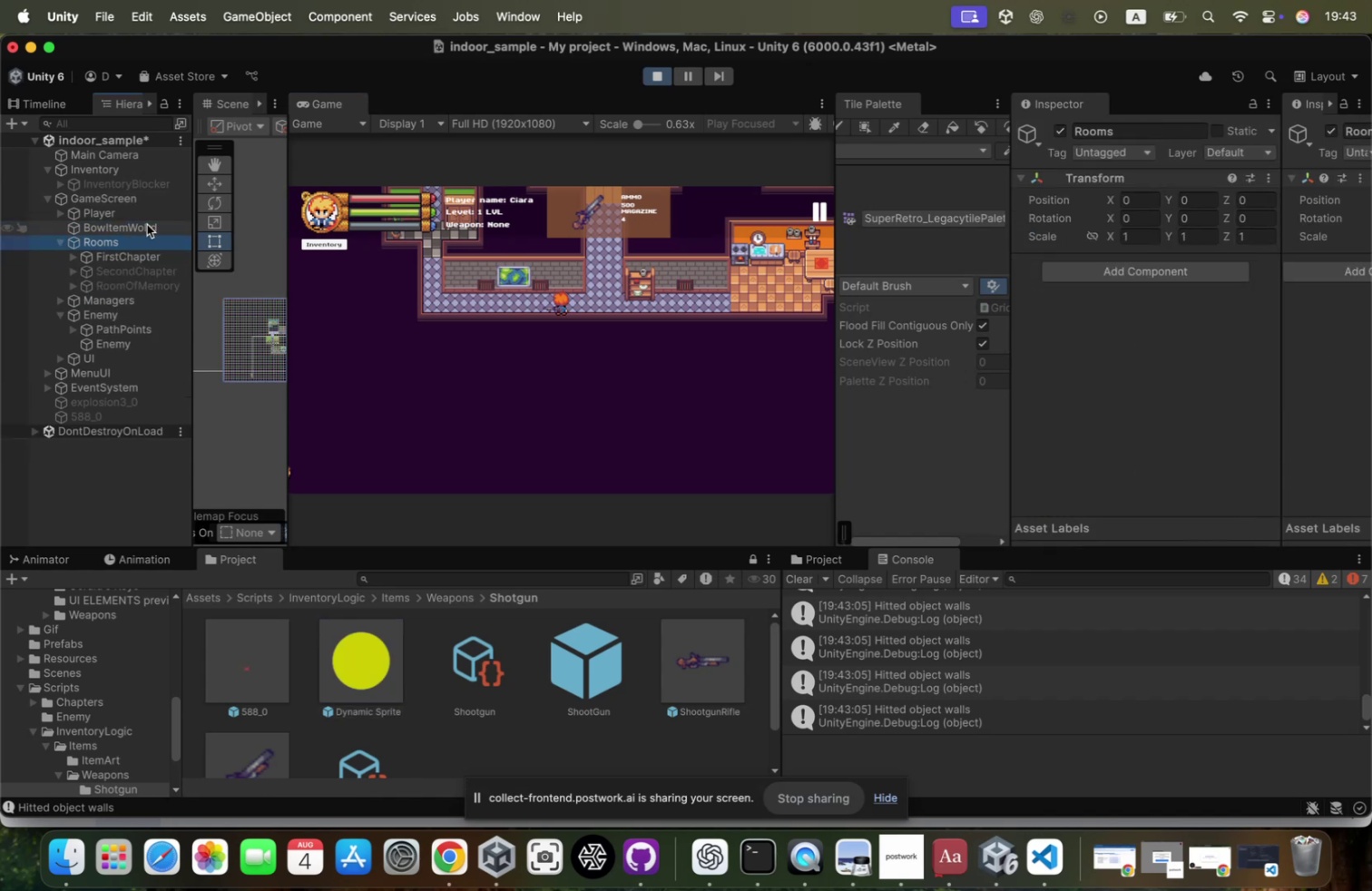 
key(ArrowDown)
 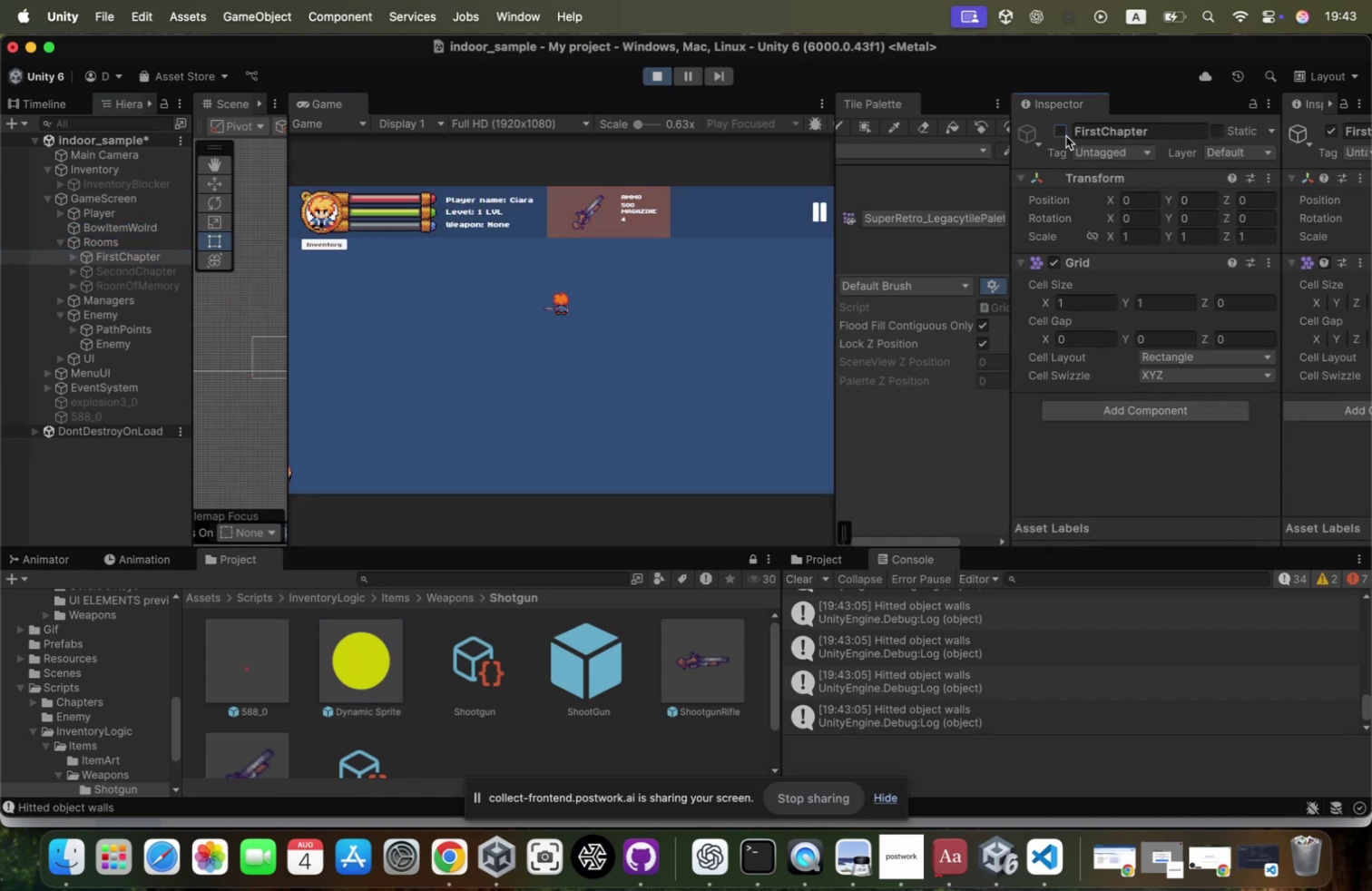 
left_click([570, 280])
 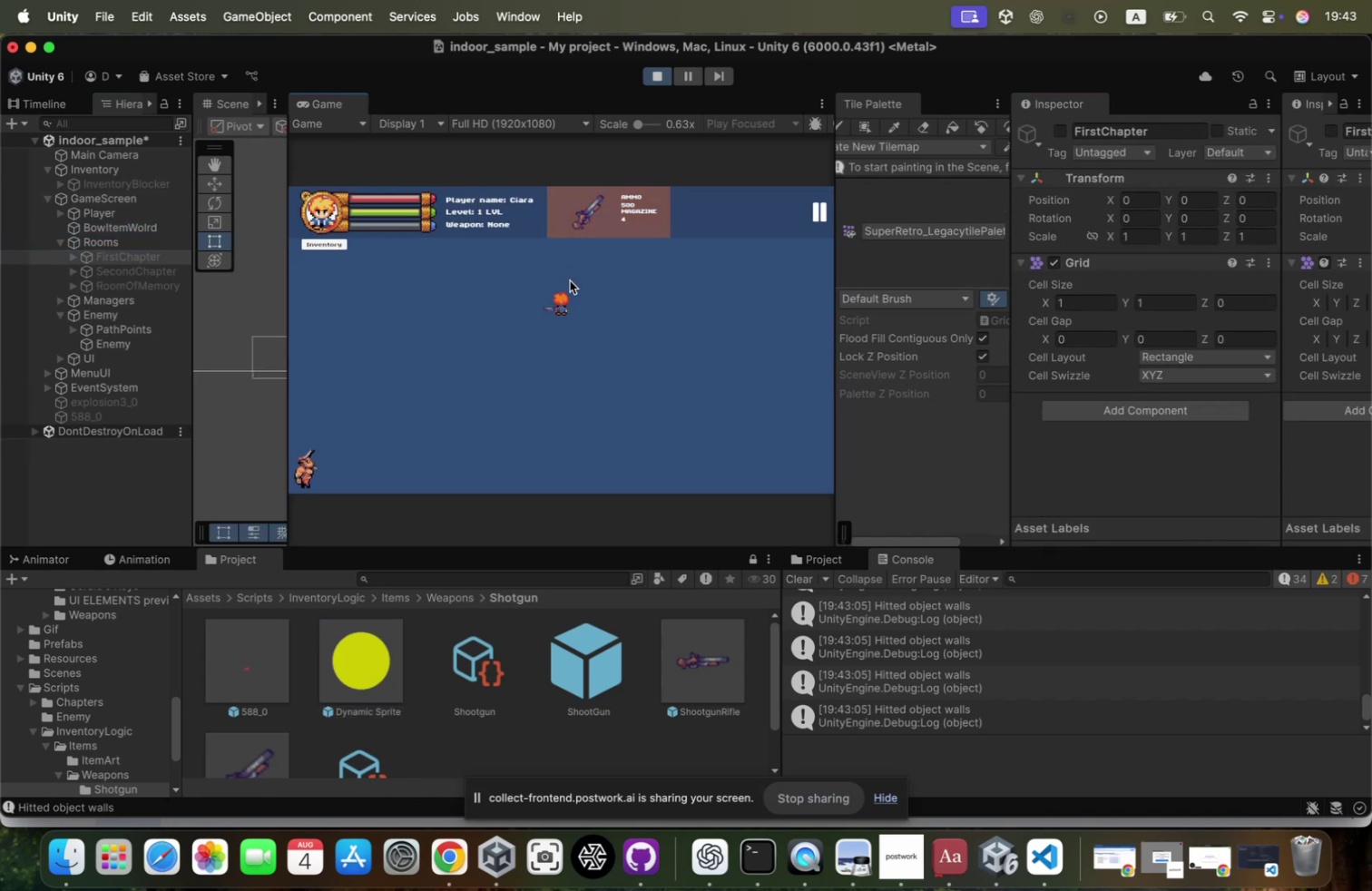 
hold_key(key=A, duration=0.85)
 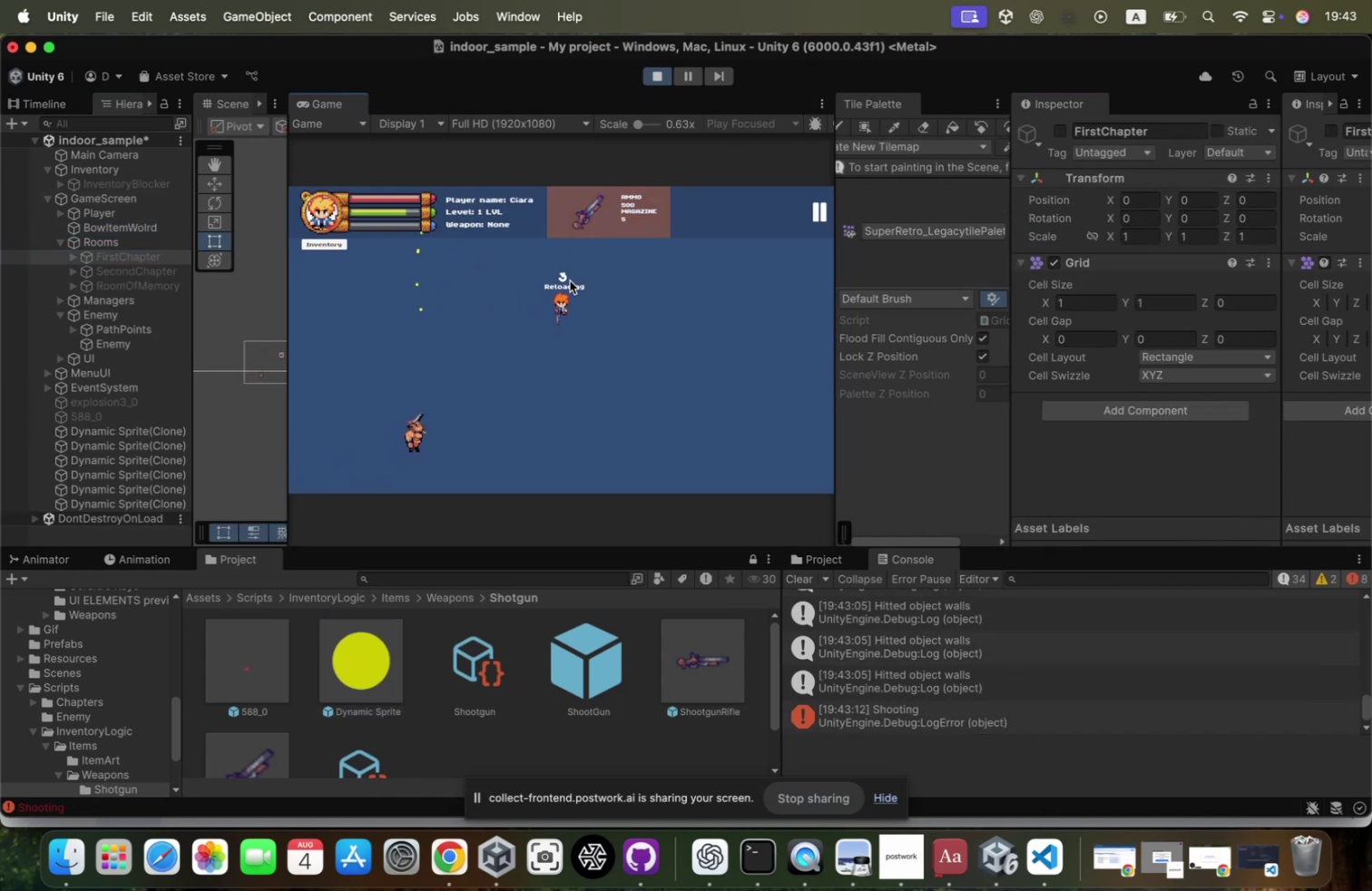 
hold_key(key=S, duration=0.5)
 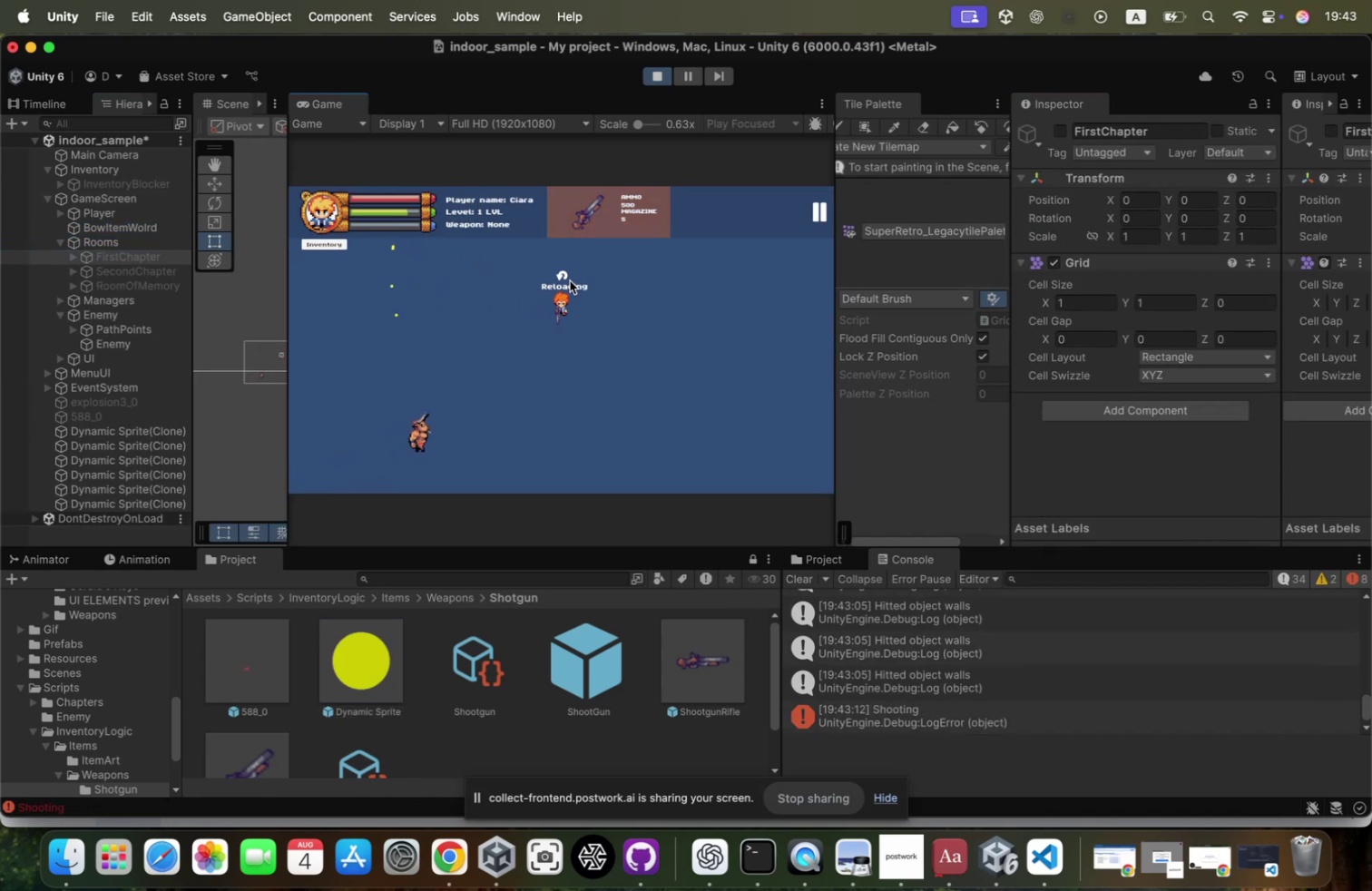 
left_click([570, 280])
 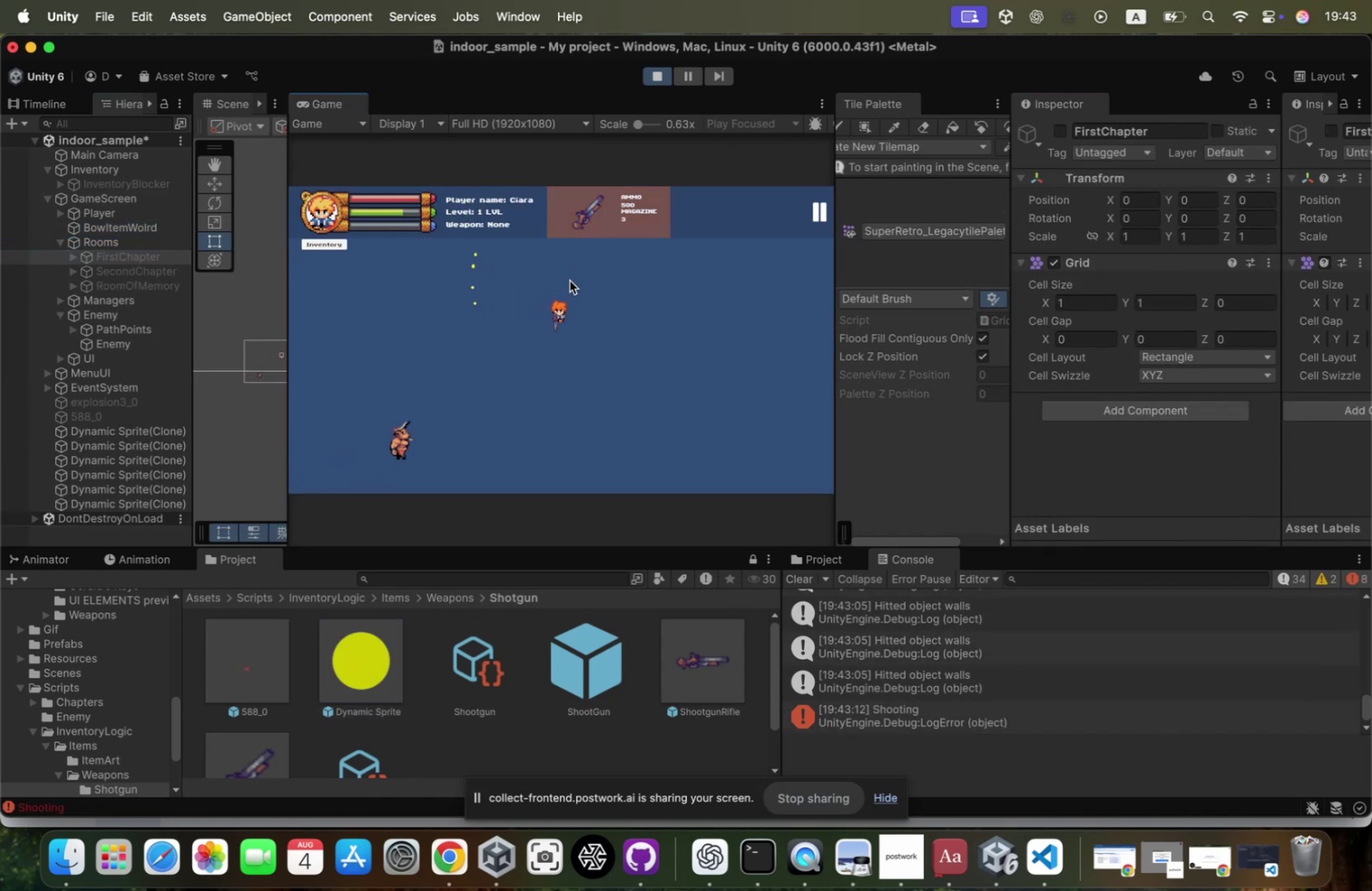 
type(rs)
 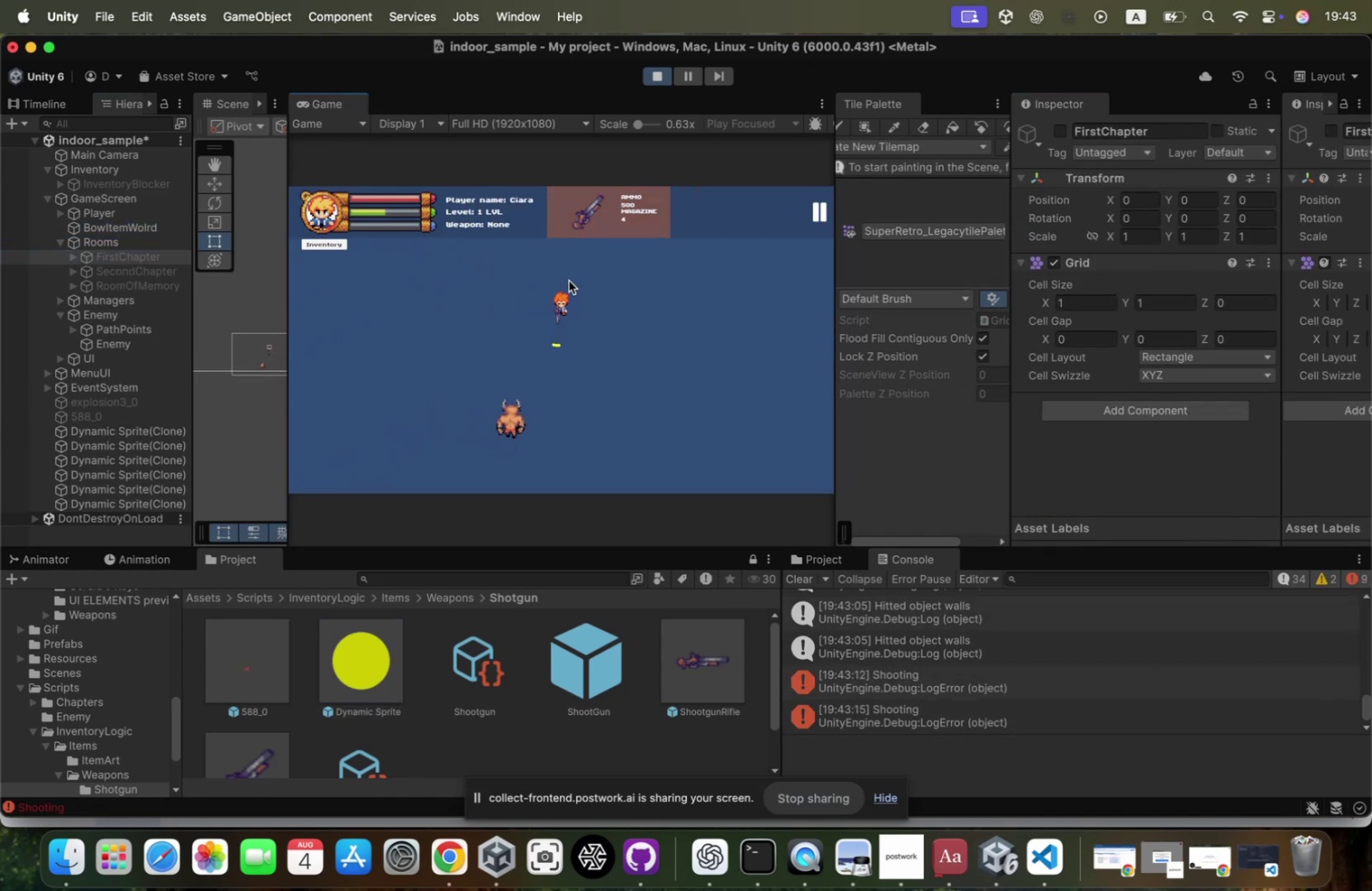 
hold_key(key=A, duration=0.58)
 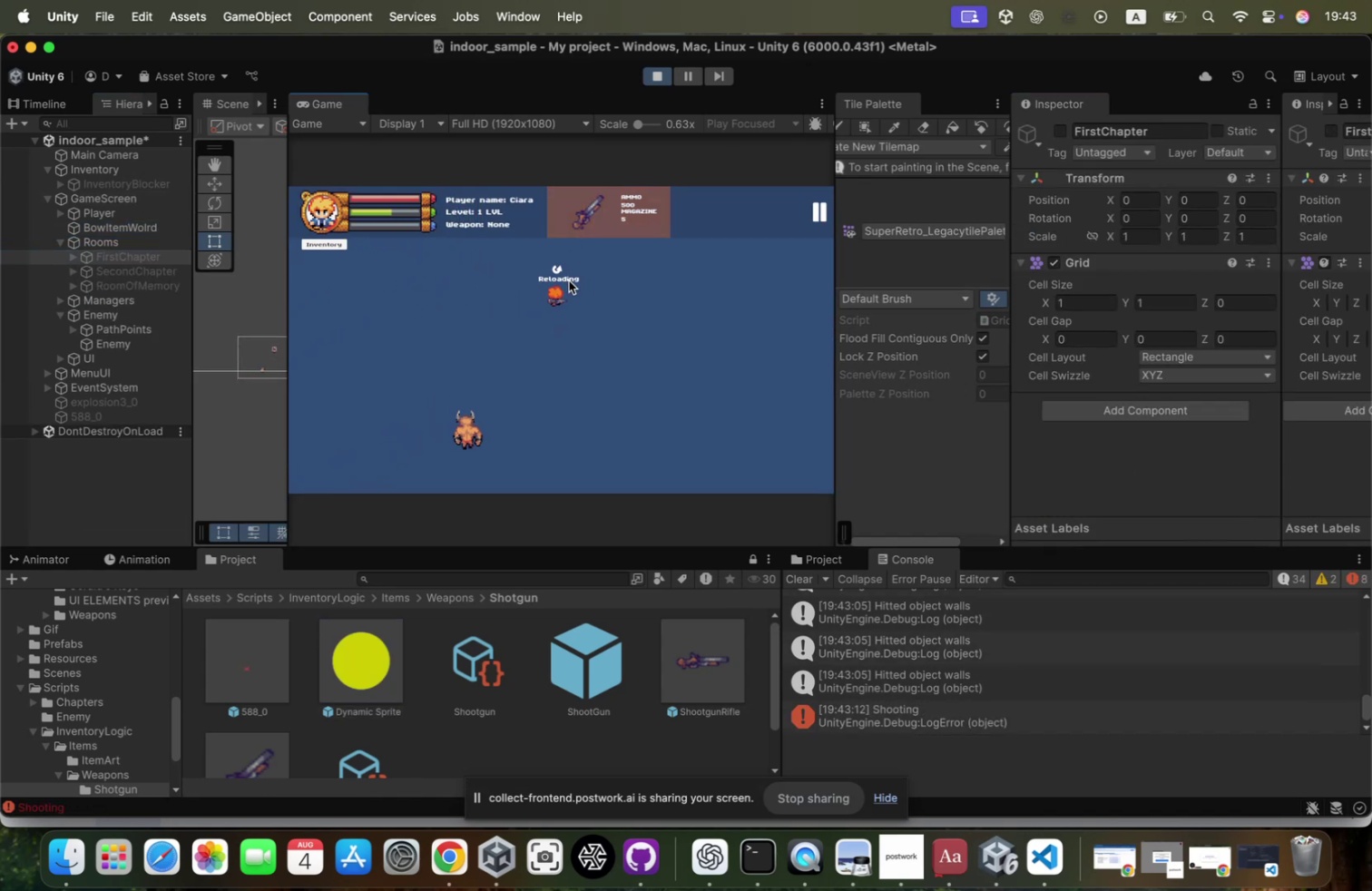 
hold_key(key=W, duration=0.93)
 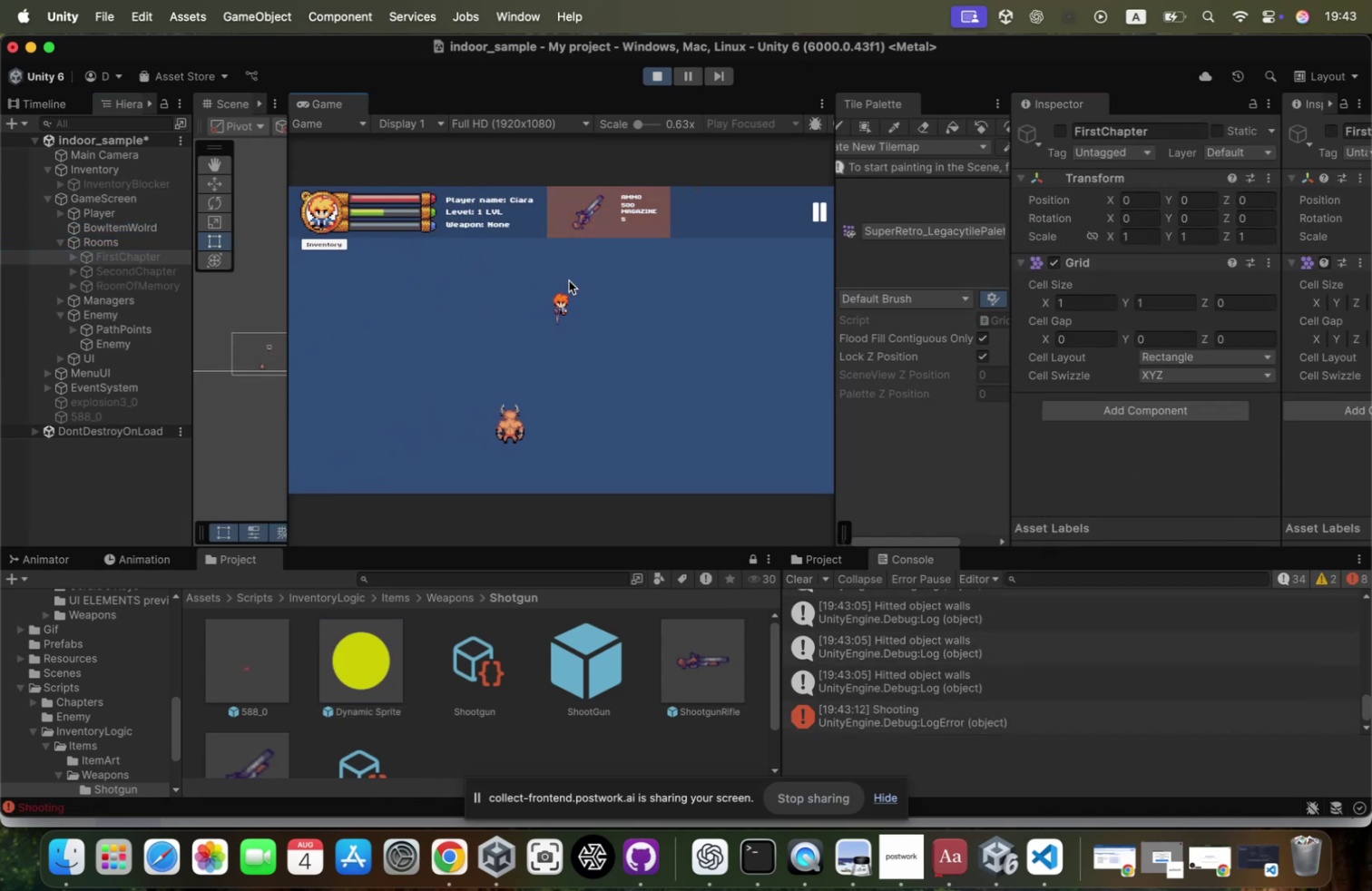 
hold_key(key=A, duration=0.66)
 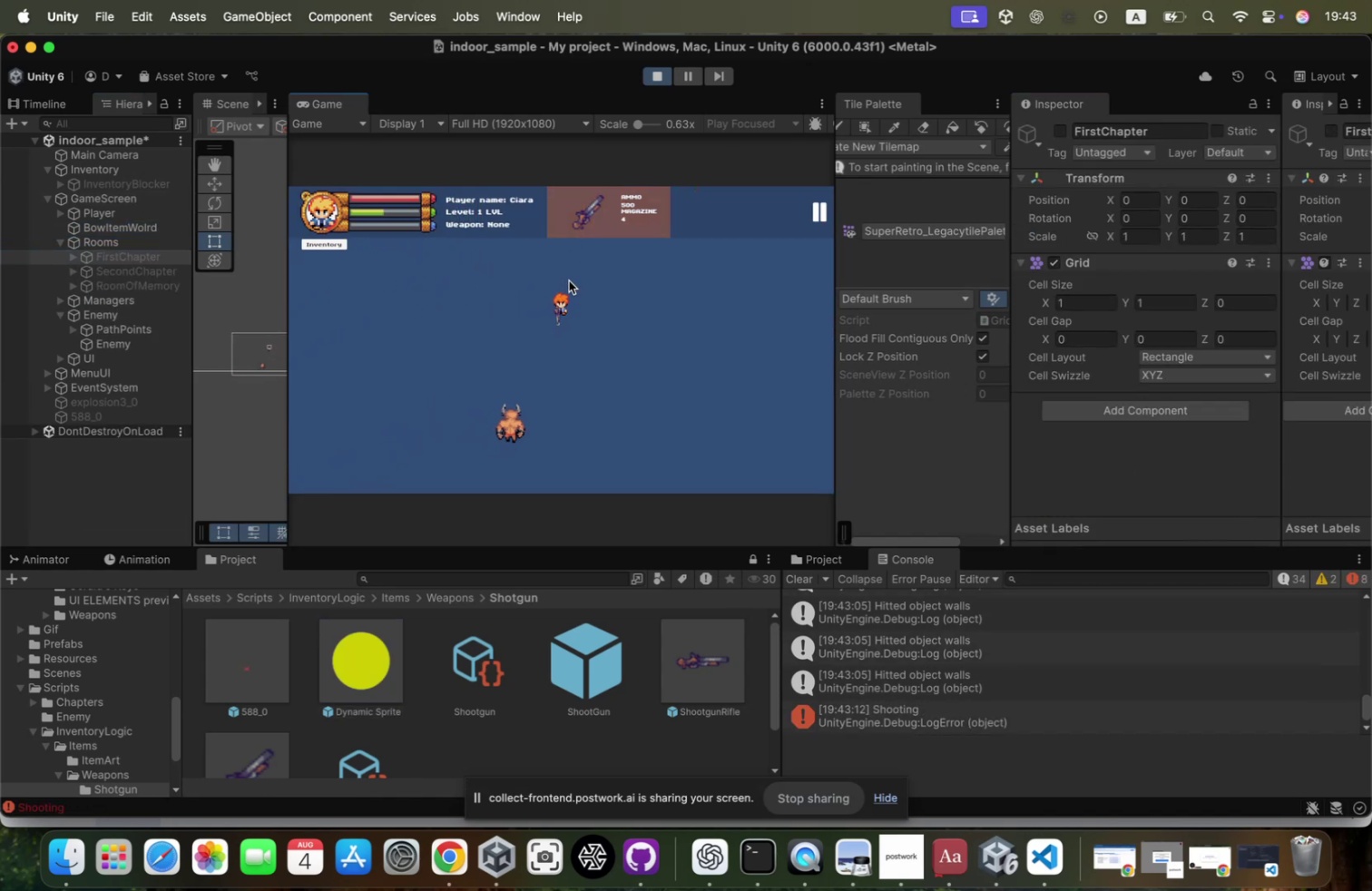 
left_click([569, 280])
 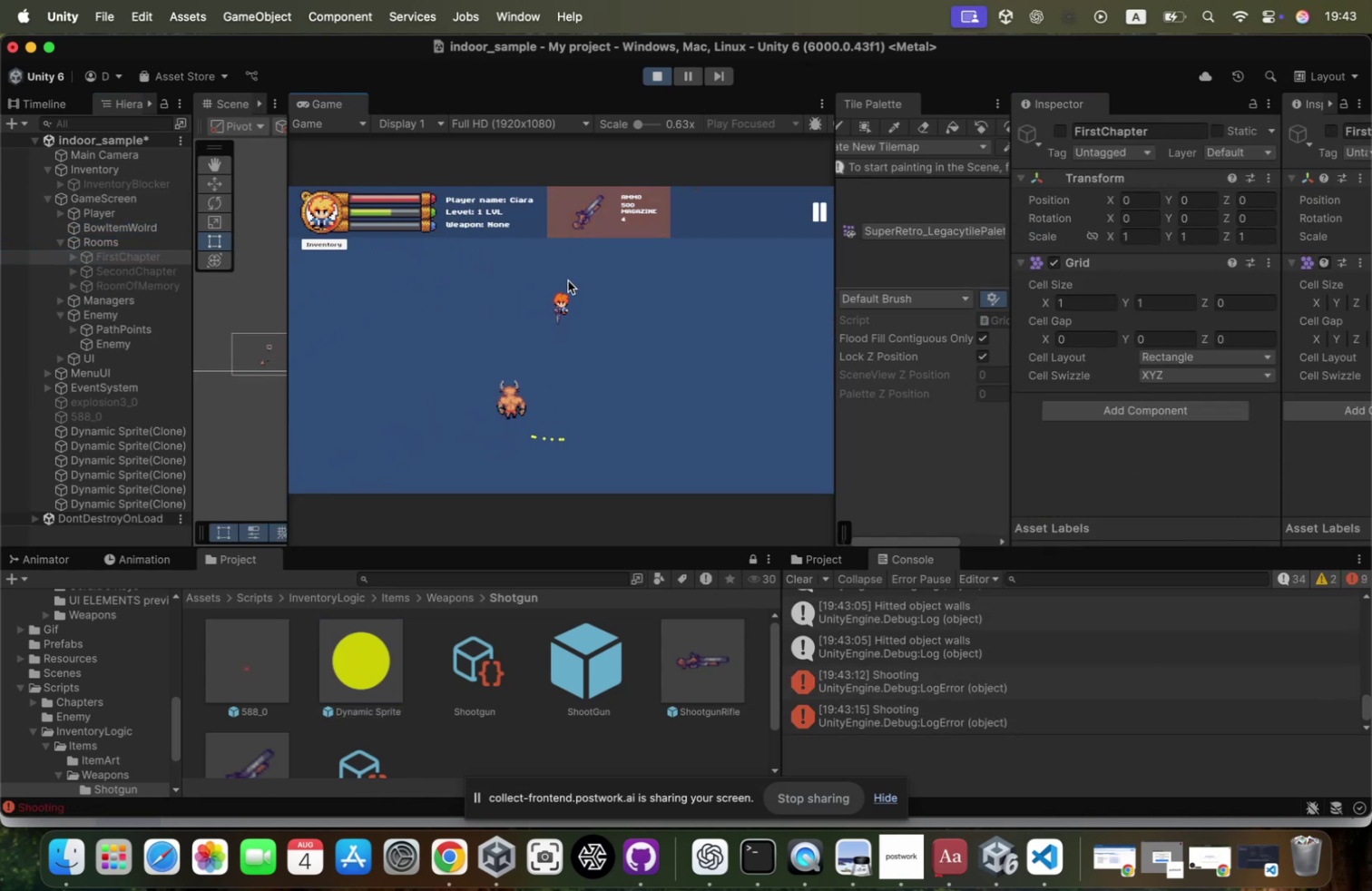 
hold_key(key=D, duration=0.93)
 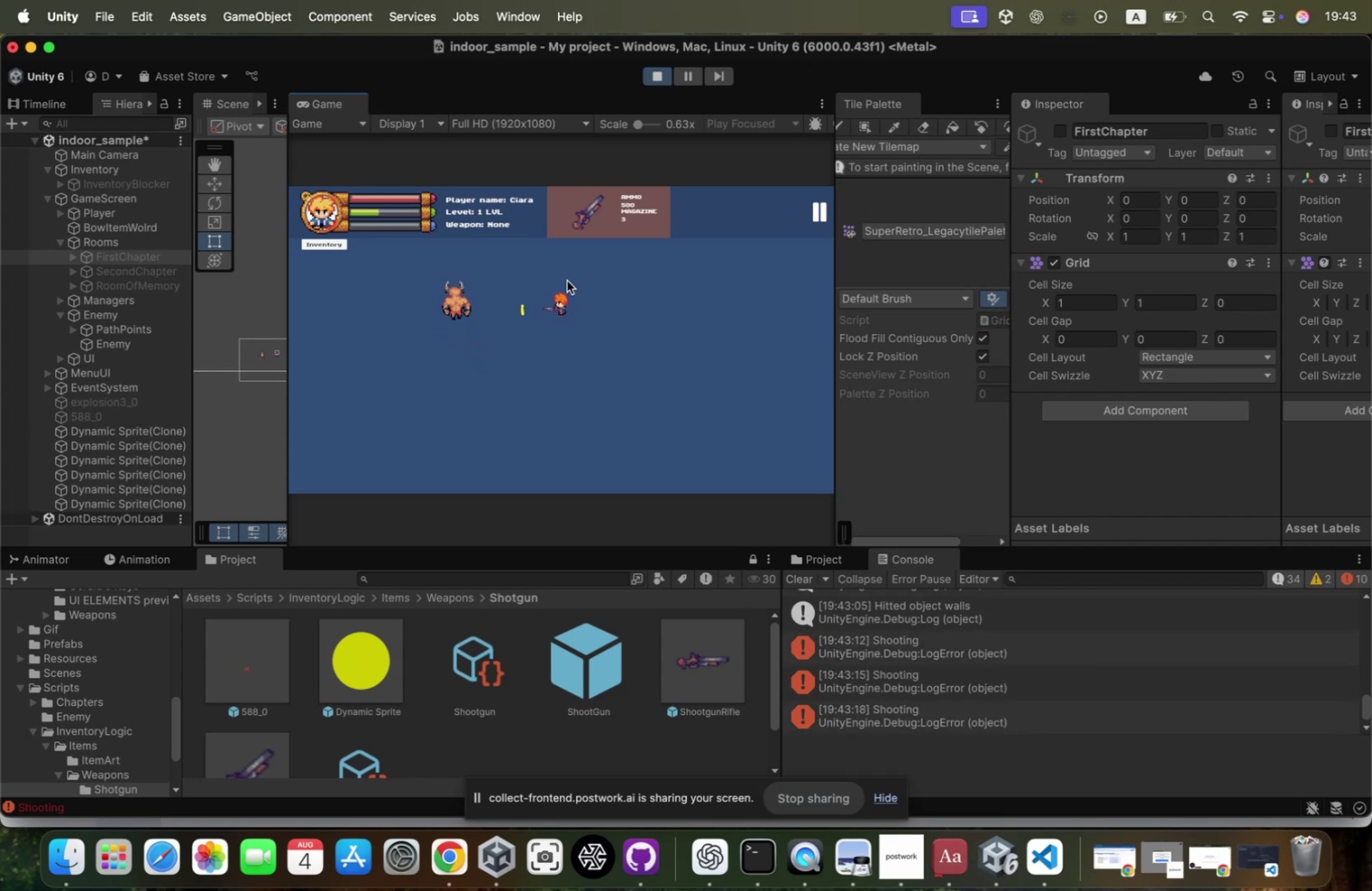 
hold_key(key=S, duration=0.58)
 